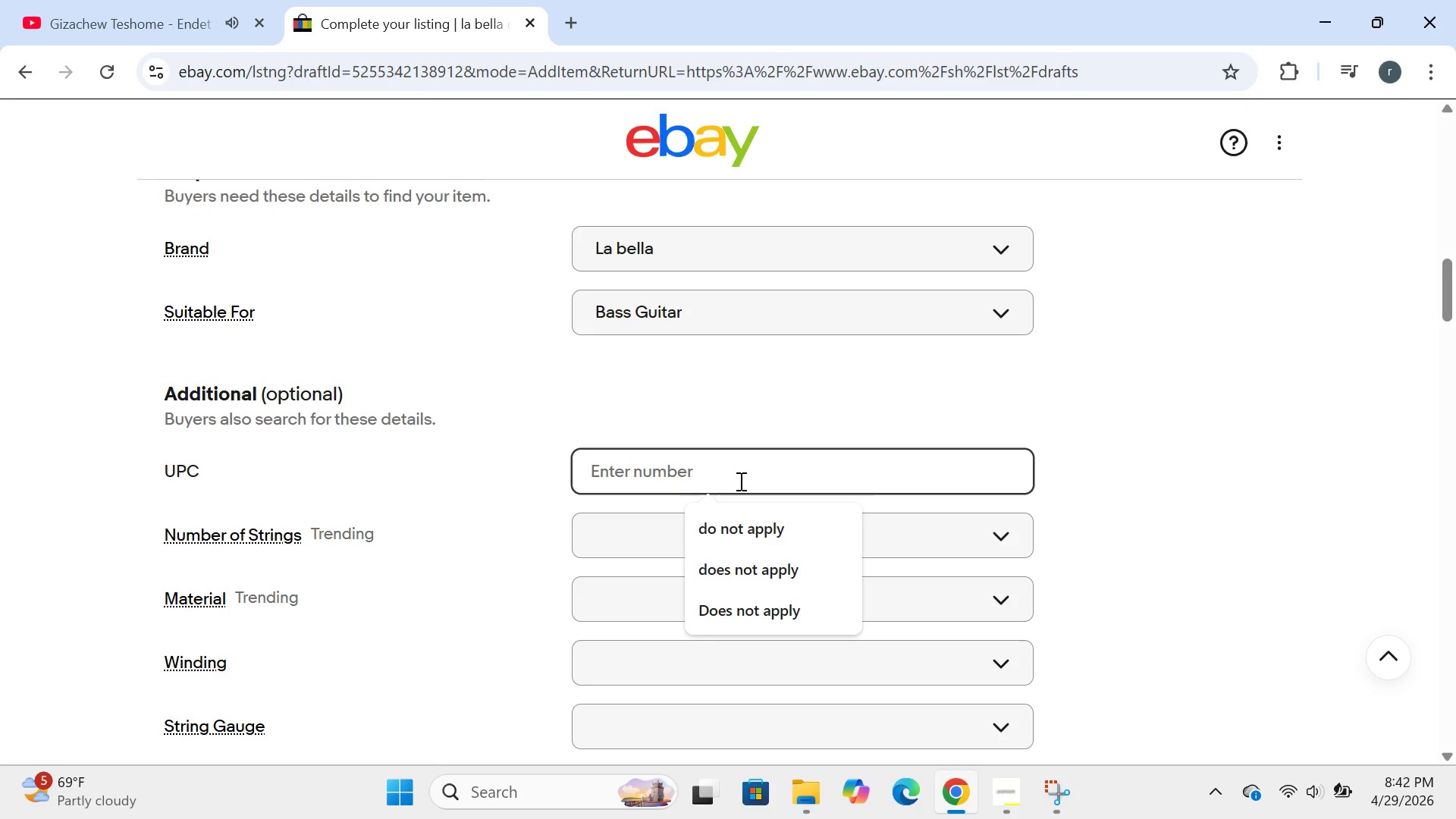 
type(8829)
 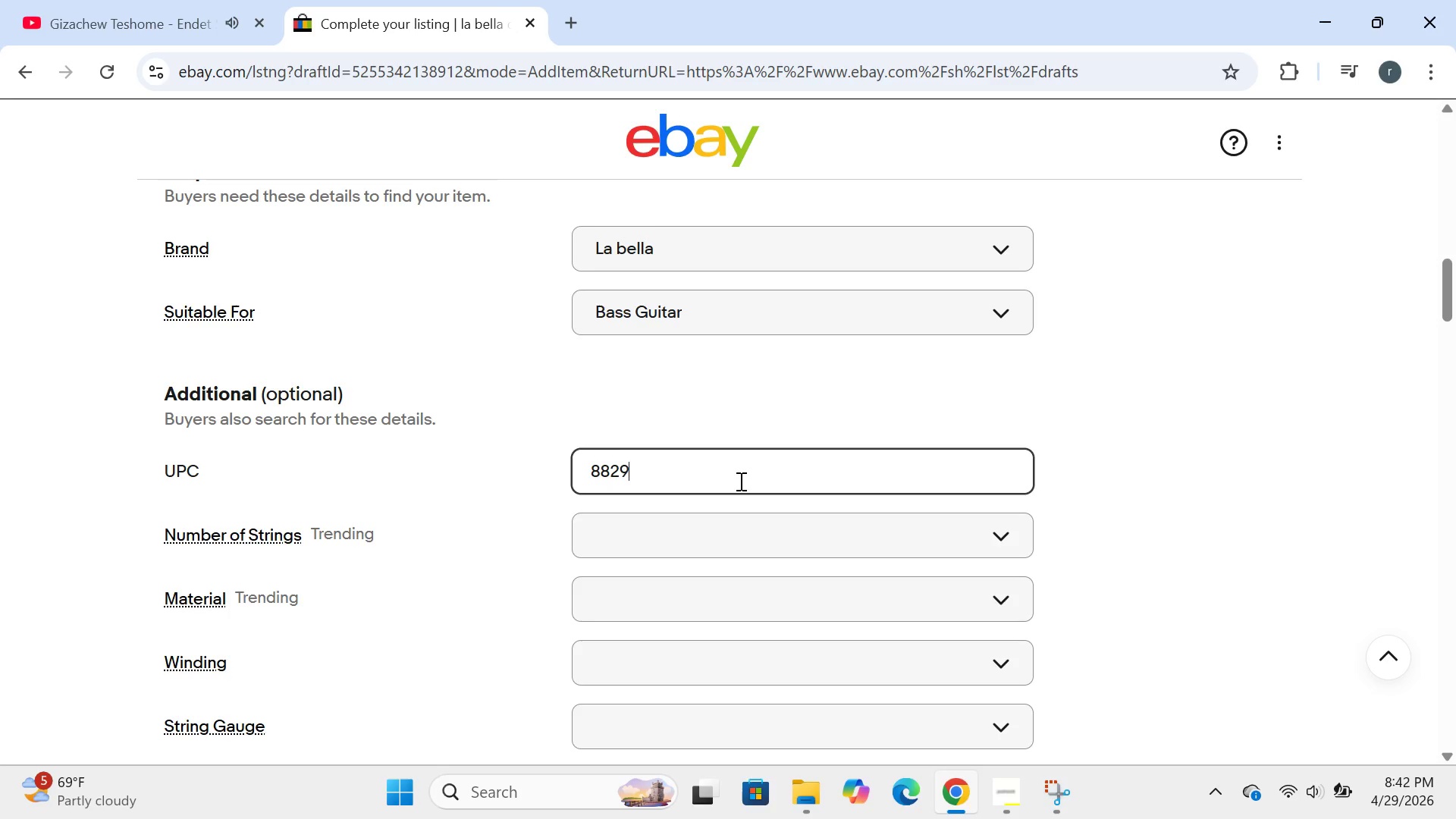 
type(00000001)
 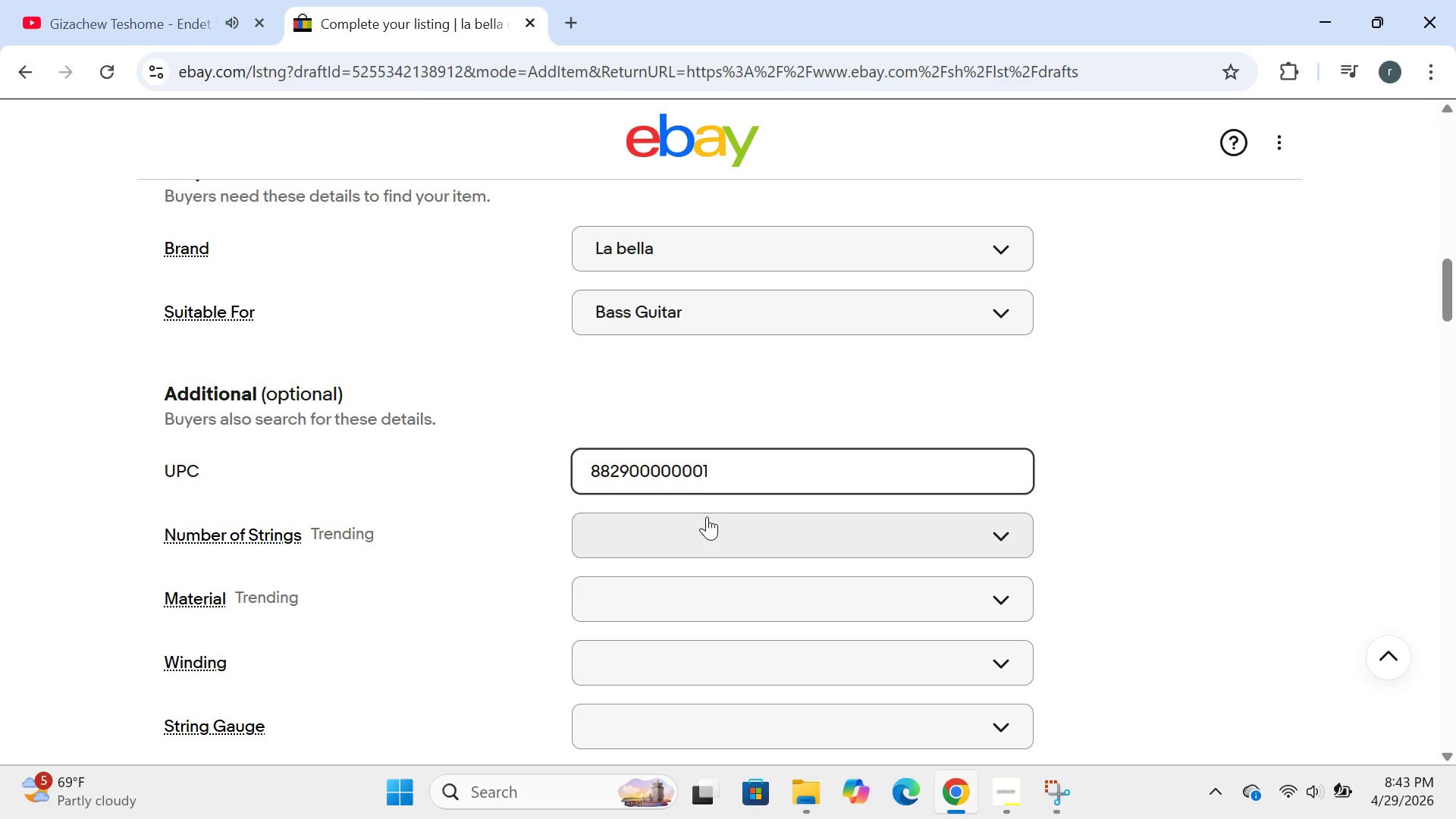 
left_click([703, 517])
 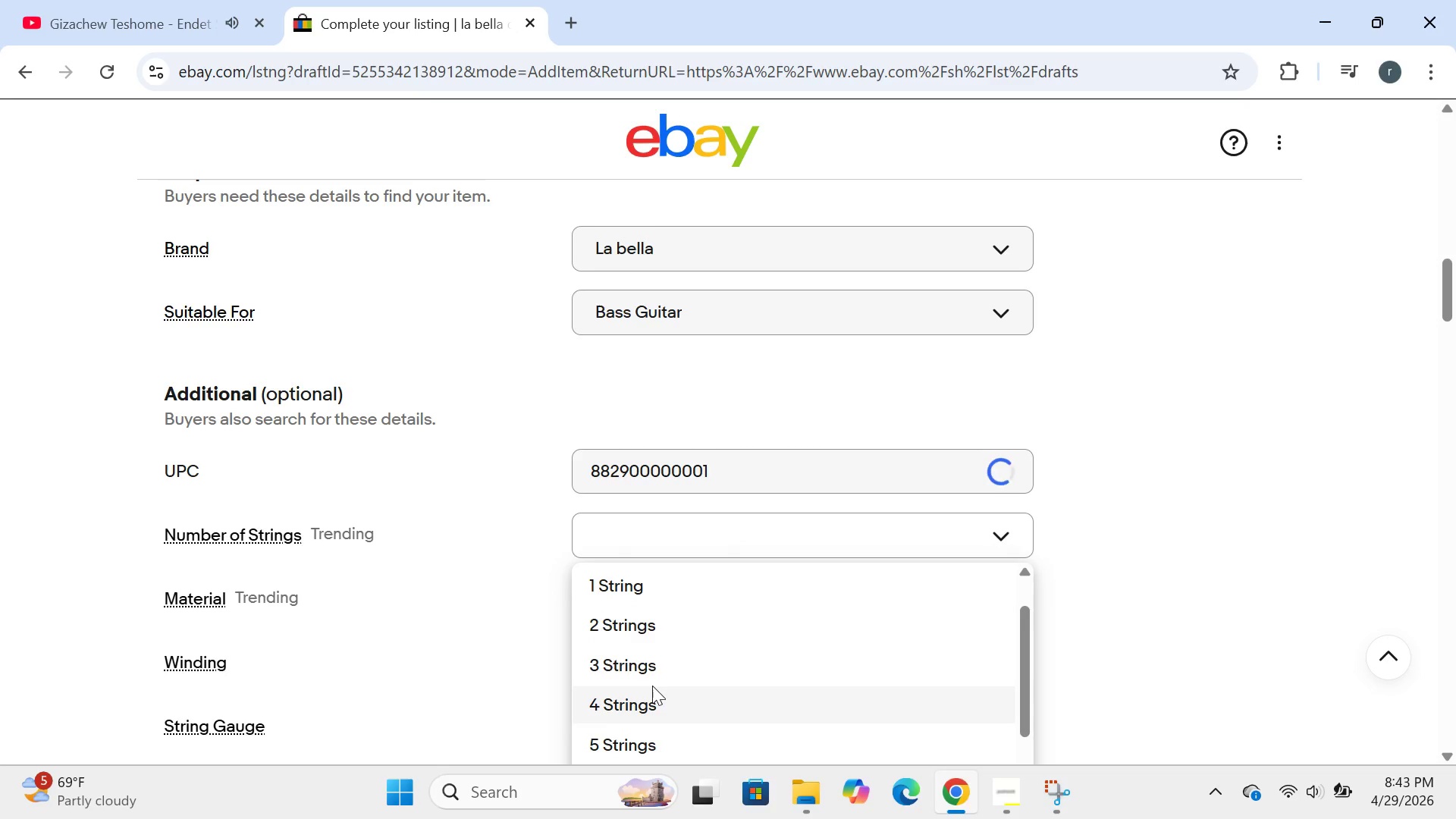 
left_click([634, 727])
 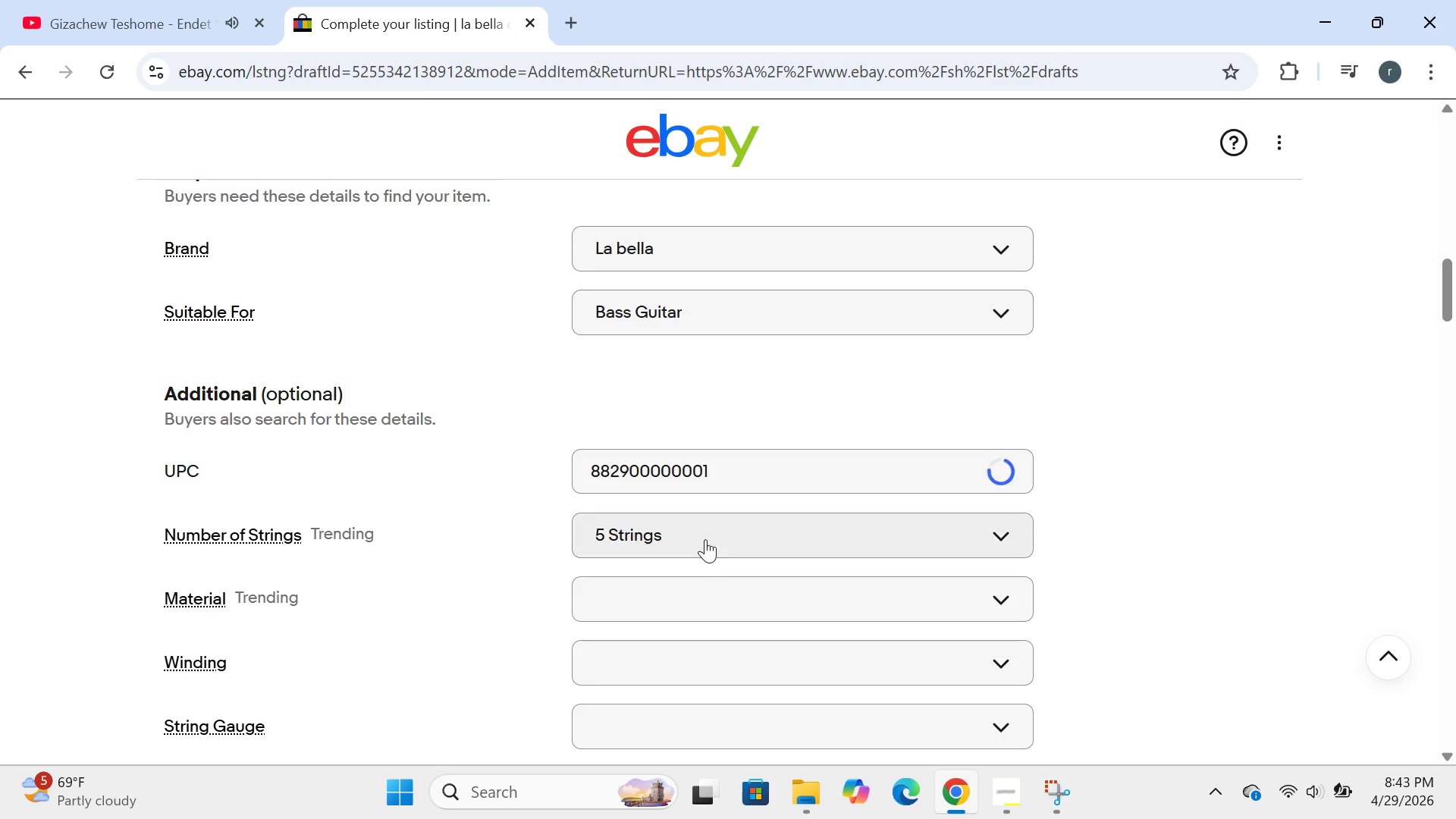 
left_click([709, 526])
 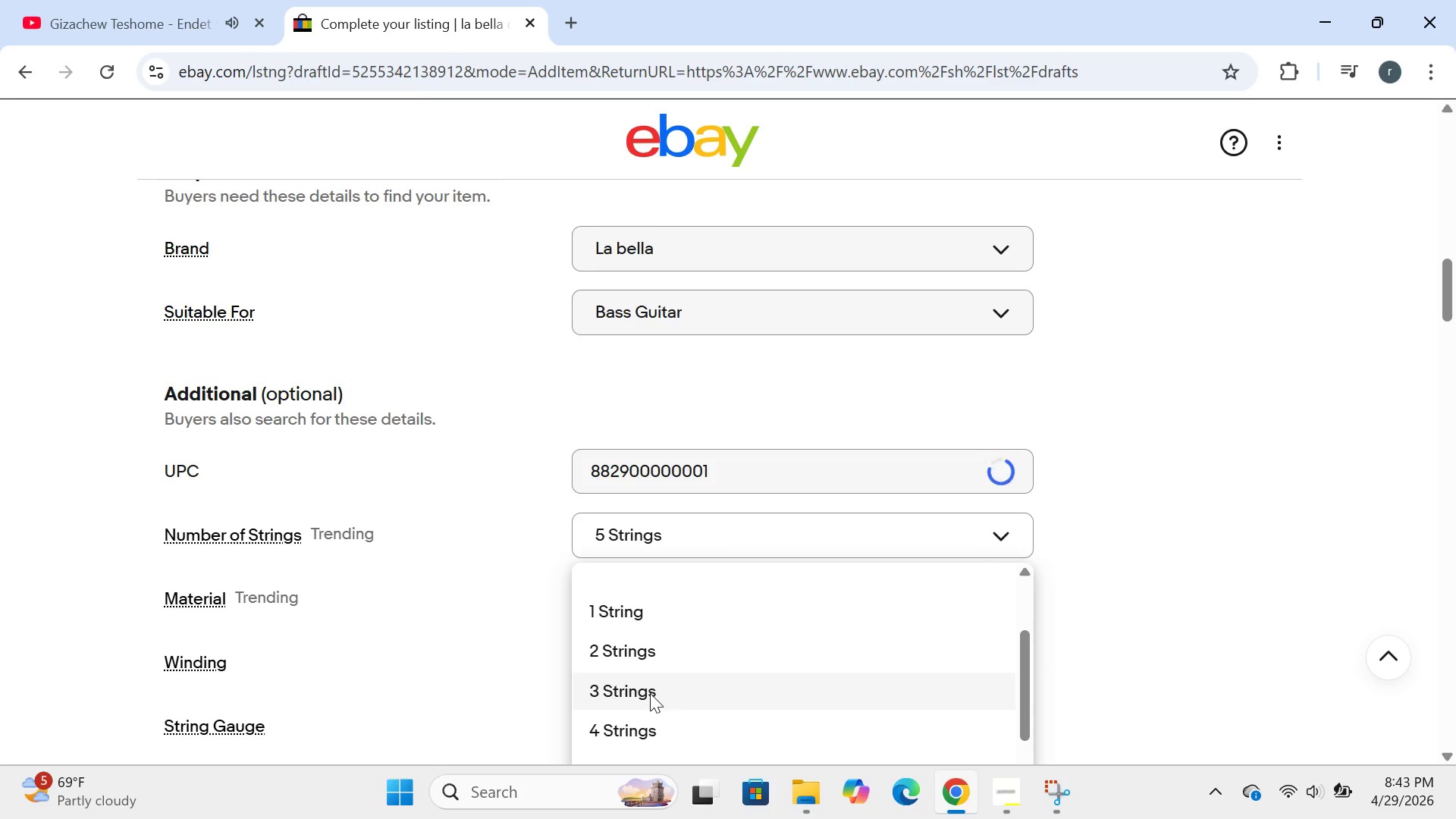 
left_click([631, 733])
 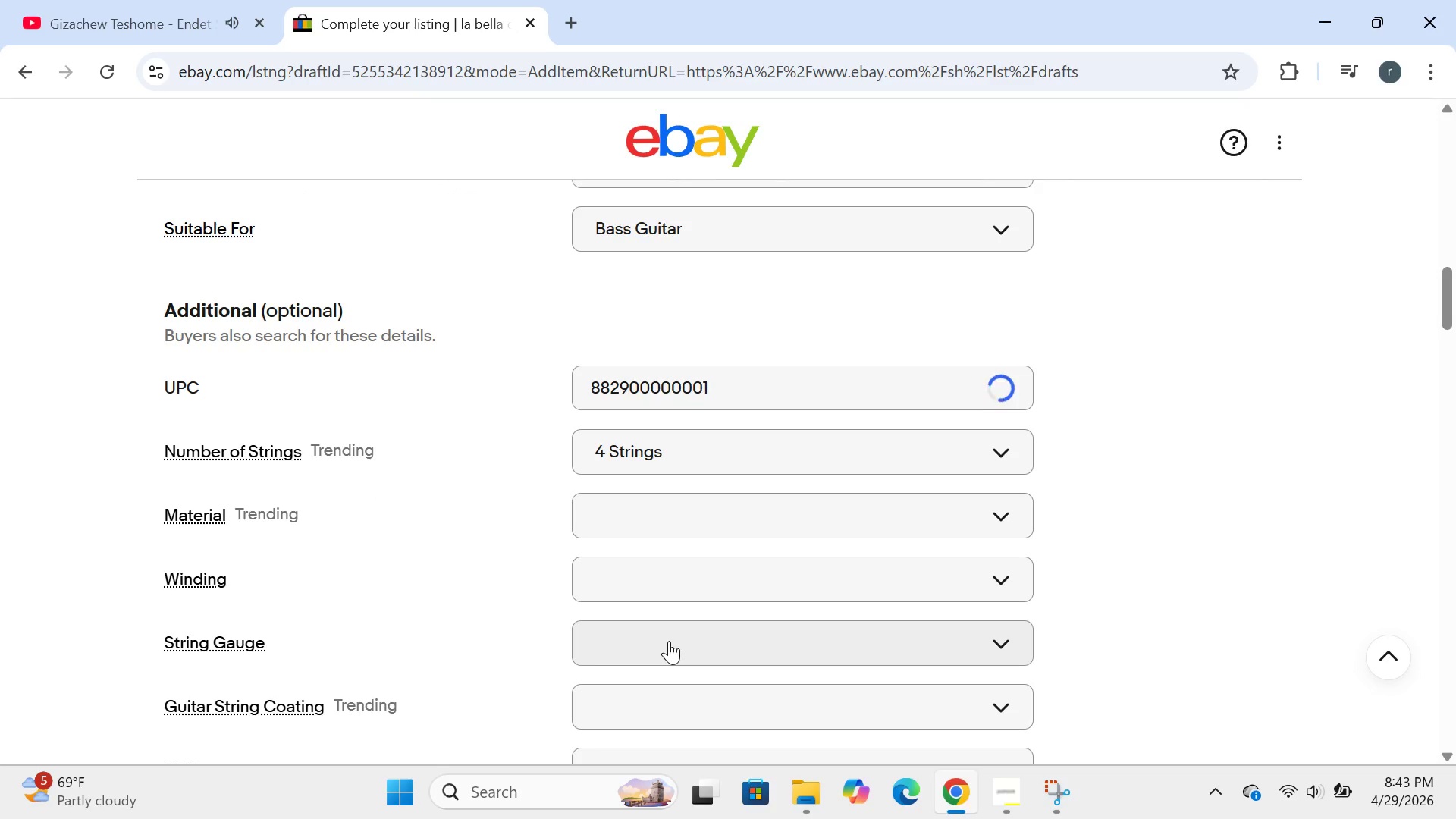 
left_click([729, 508])
 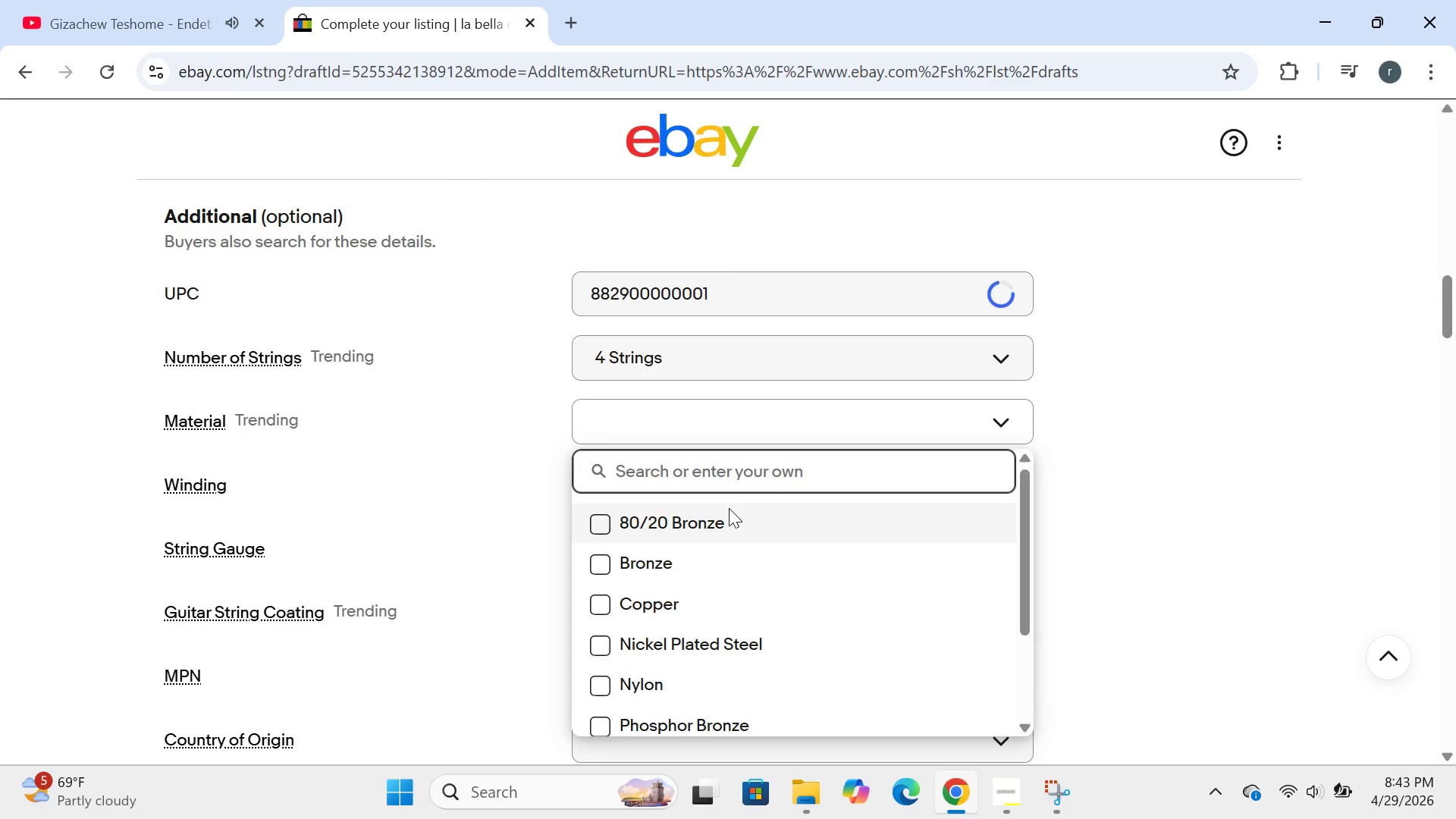 
left_click([705, 483])
 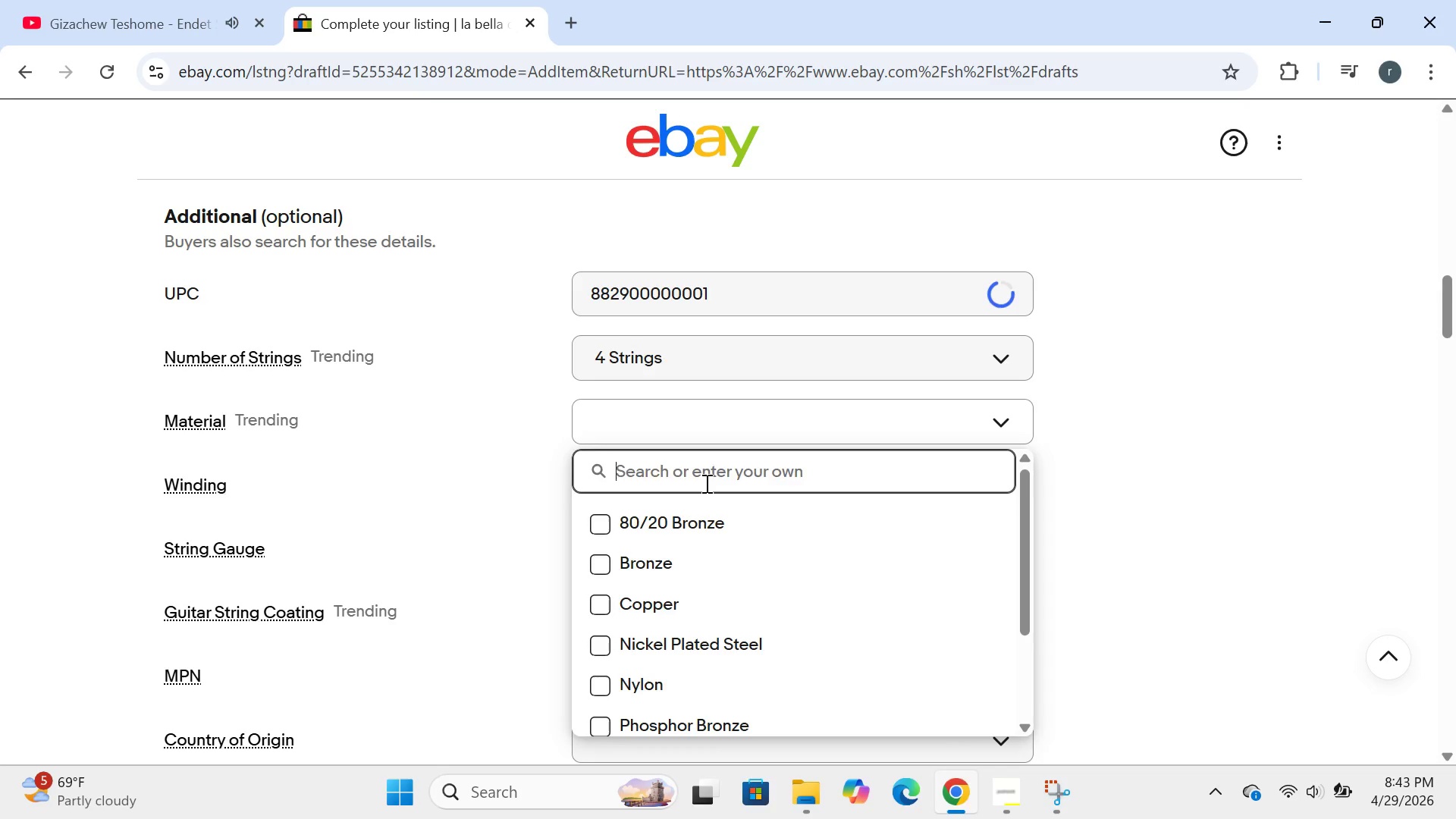 
type(stainless steel)
 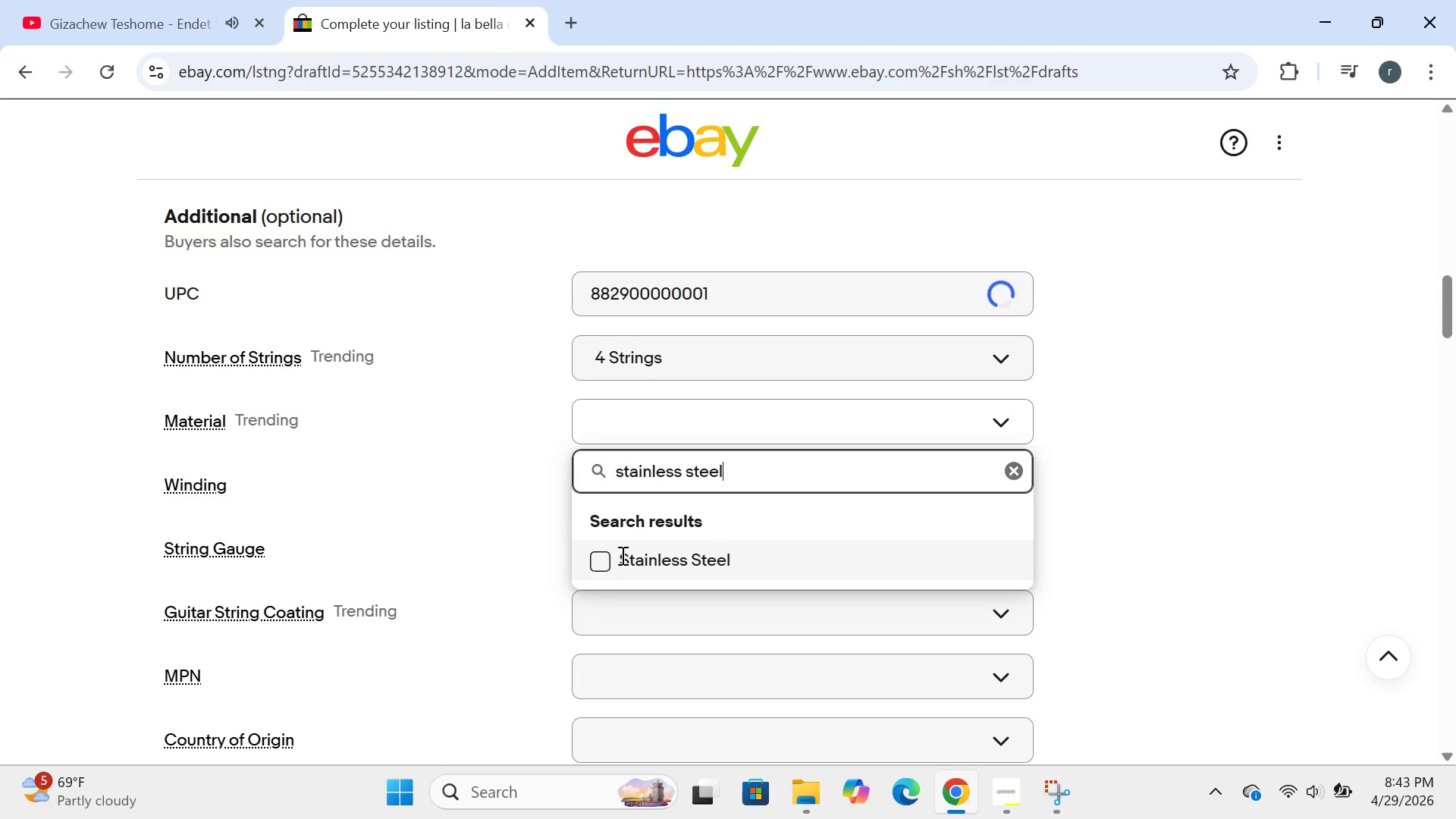 
left_click([607, 561])
 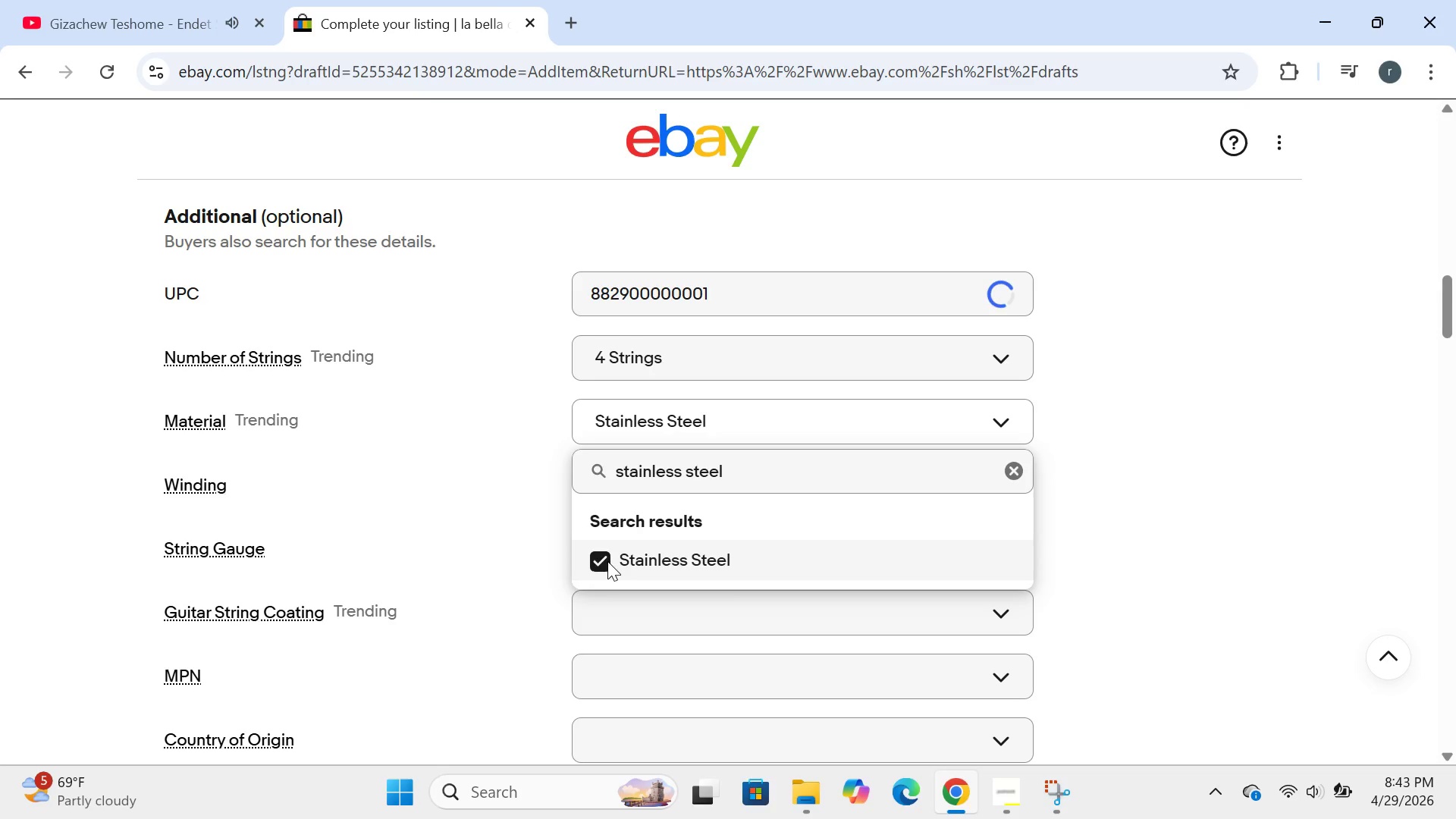 
key(Enter)
 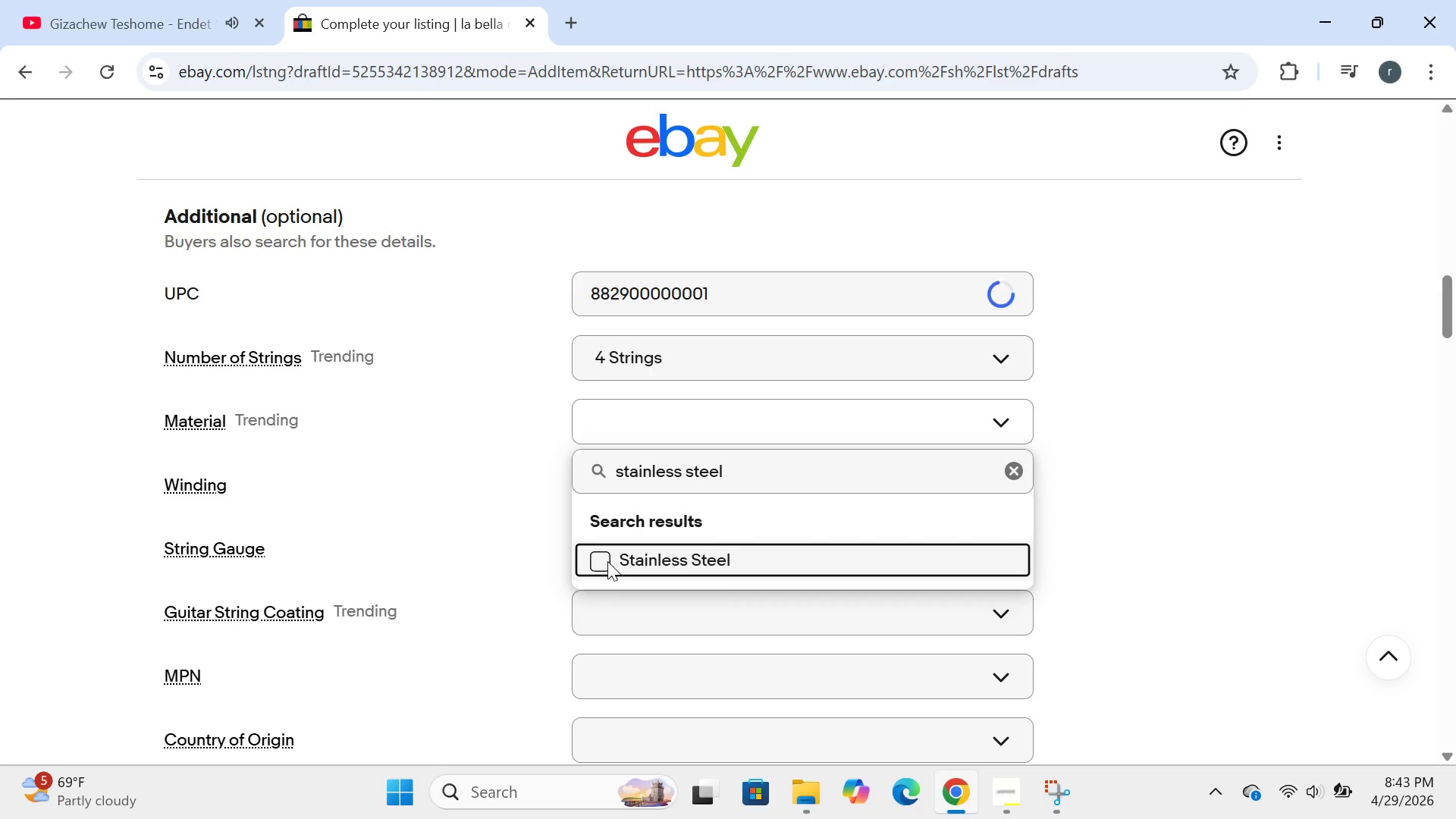 
key(Enter)
 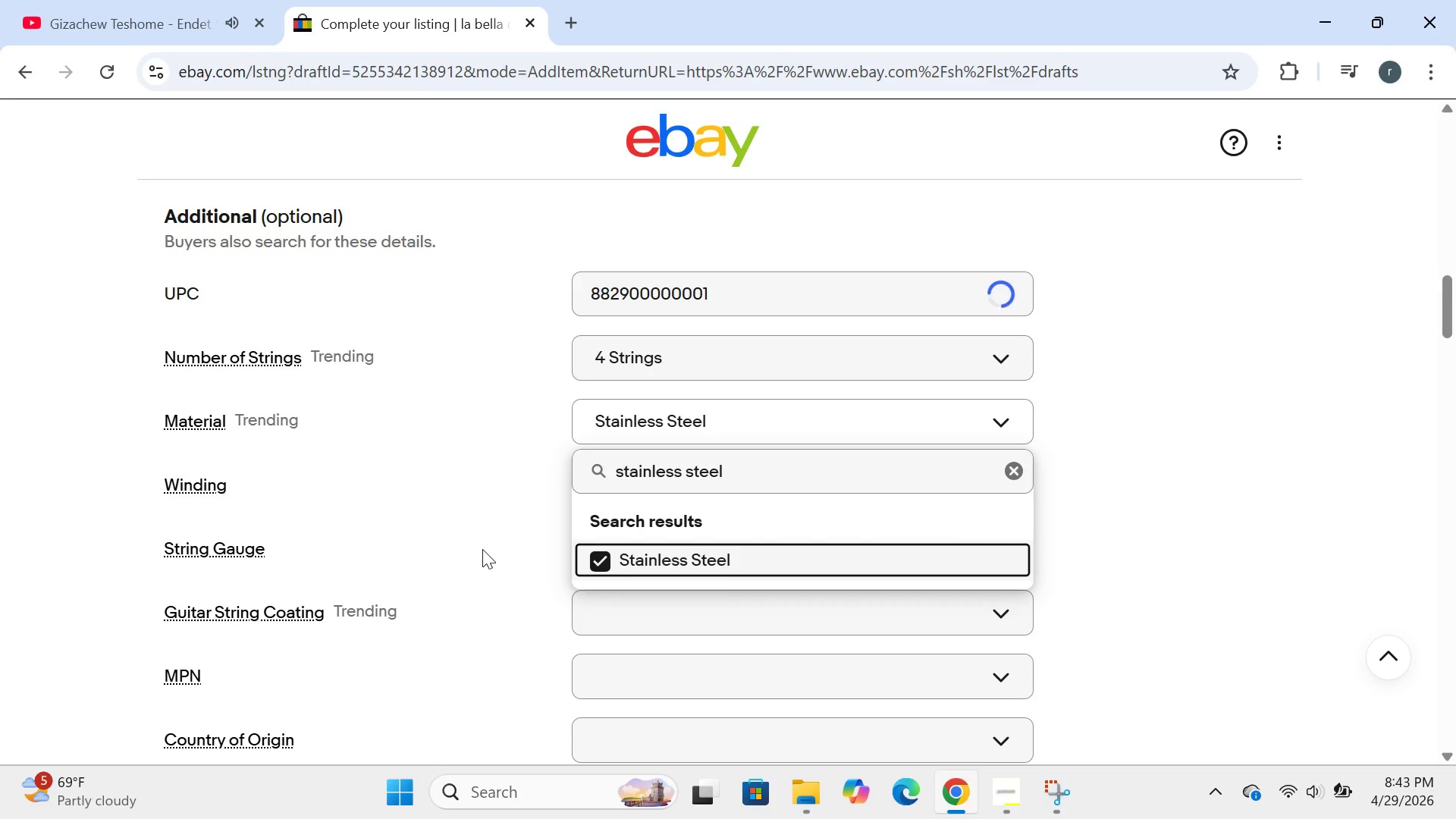 
left_click([482, 549])
 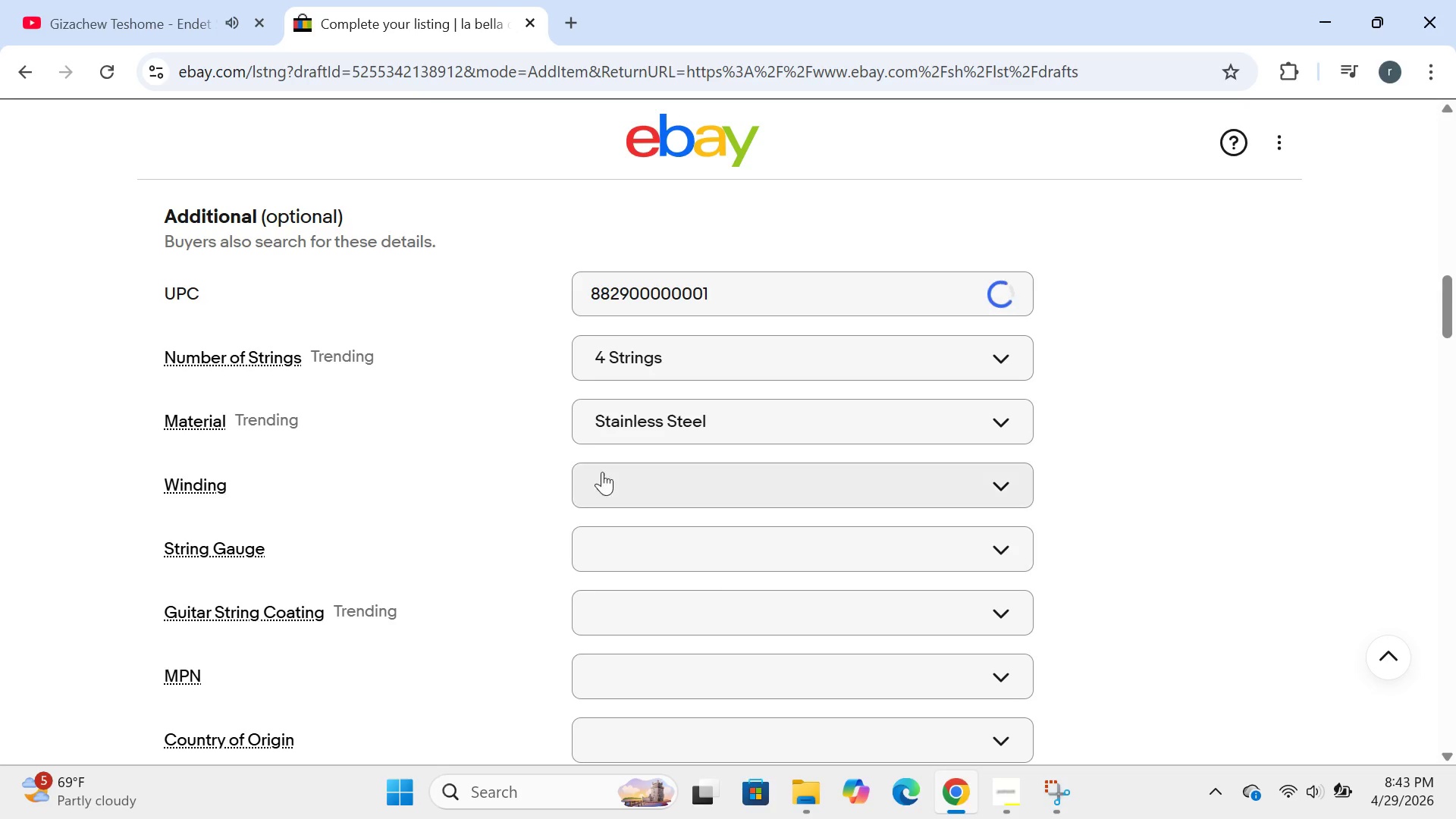 
left_click([604, 494])
 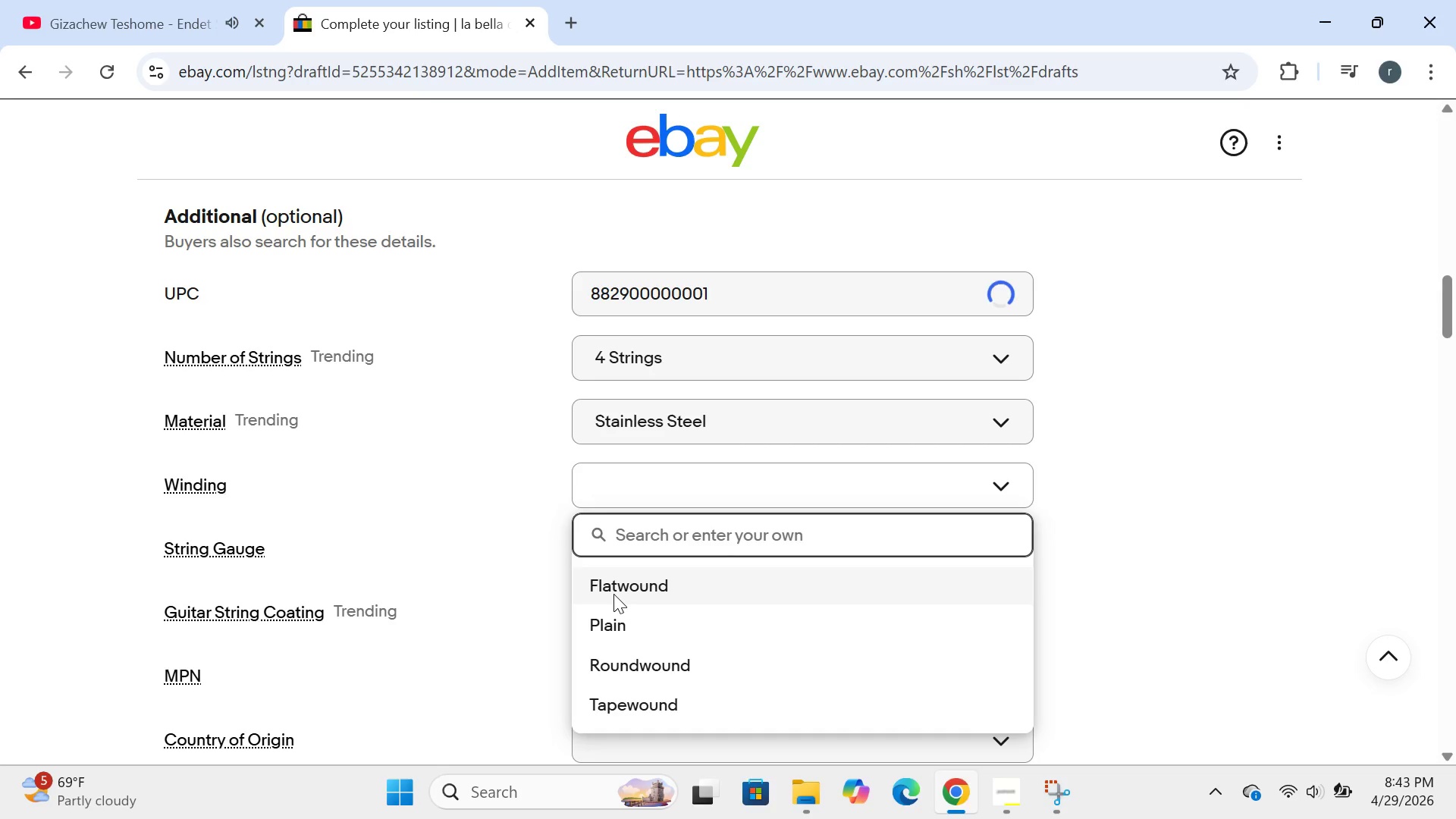 
left_click([613, 594])
 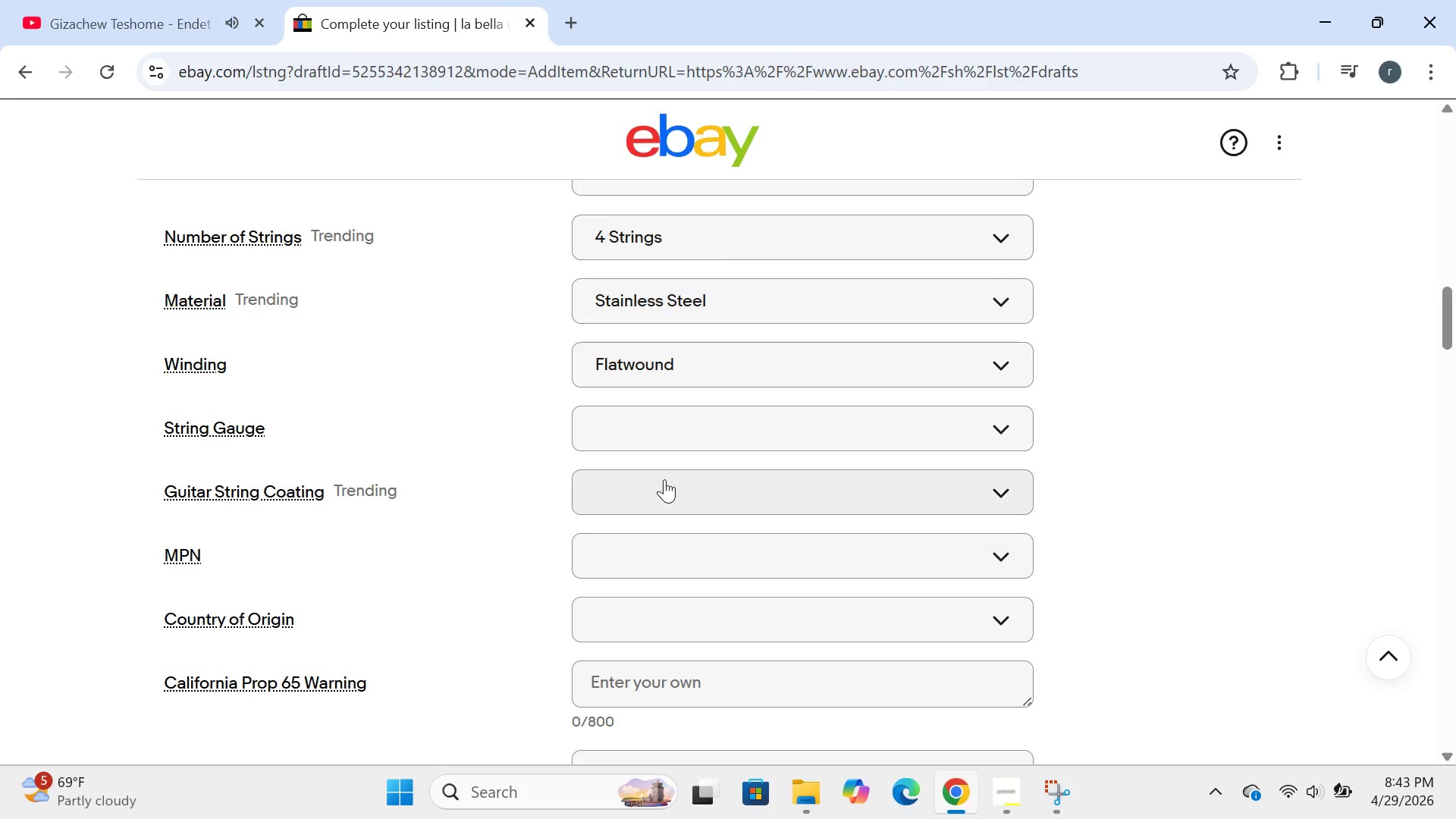 
left_click([683, 440])
 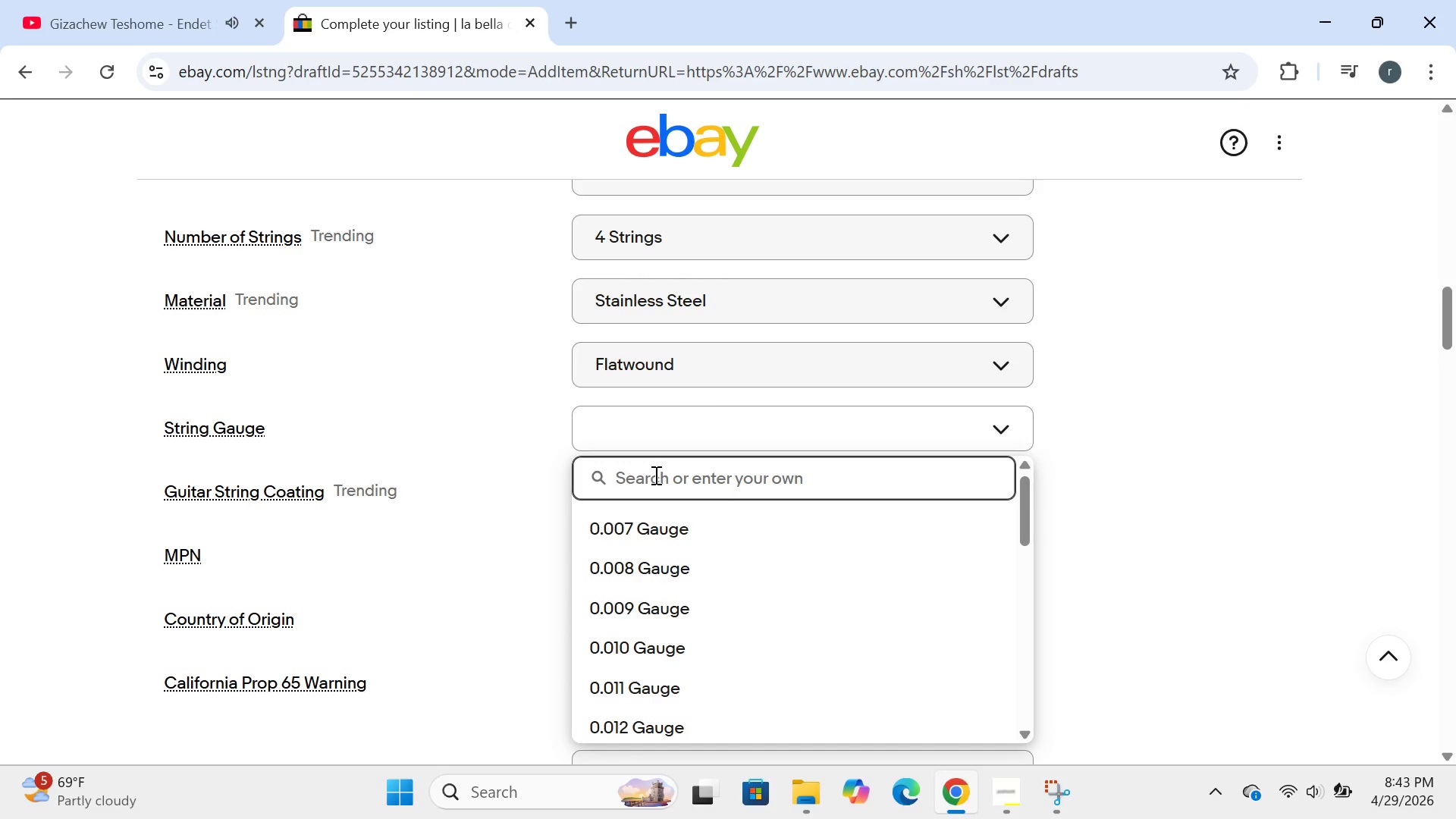 
type(0.45-0.)
key(Backspace)
key(Backspace)
key(Backspace)
key(Backspace)
key(Backspace)
key(Backspace)
 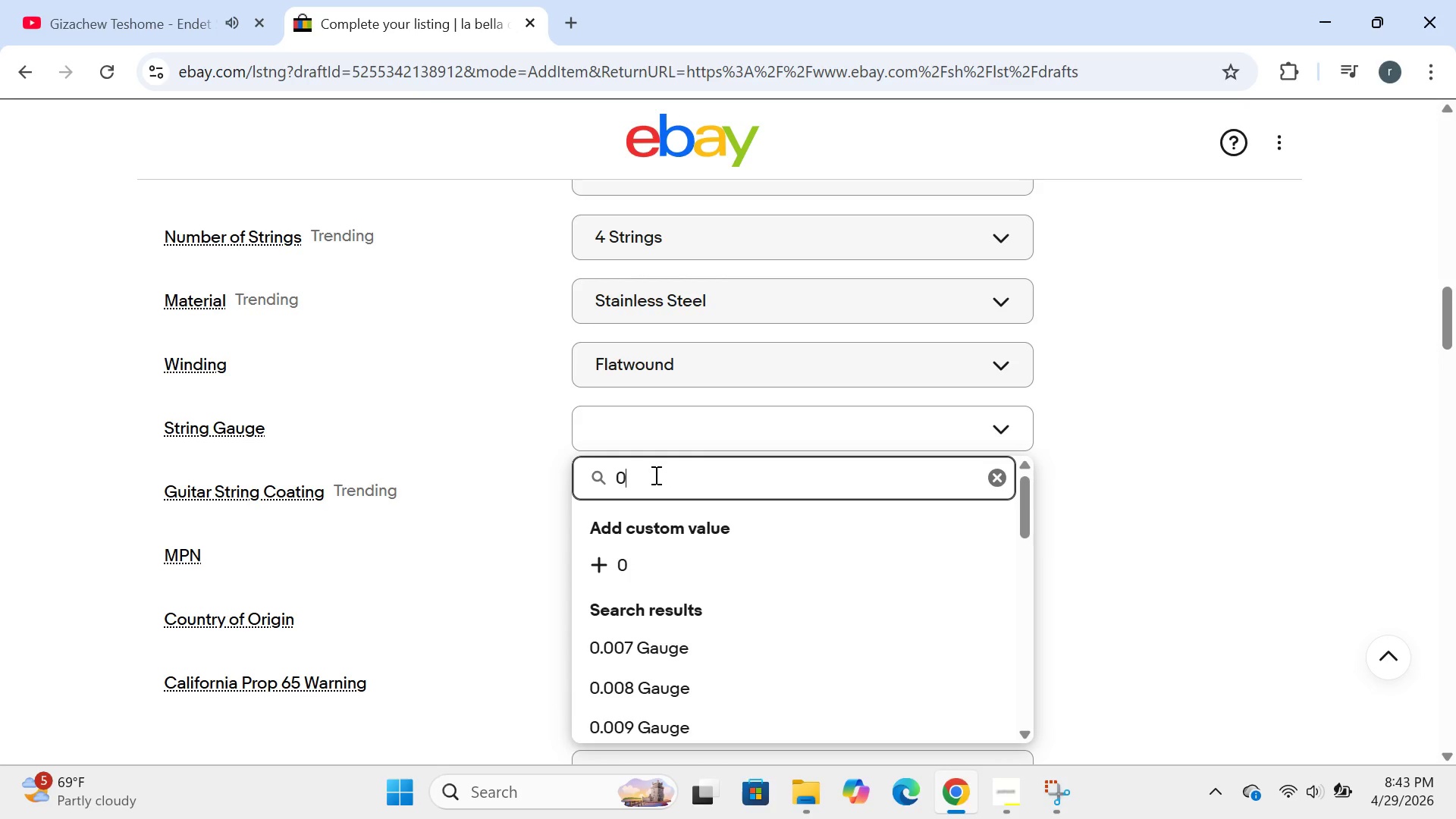 
type(.0045.)
 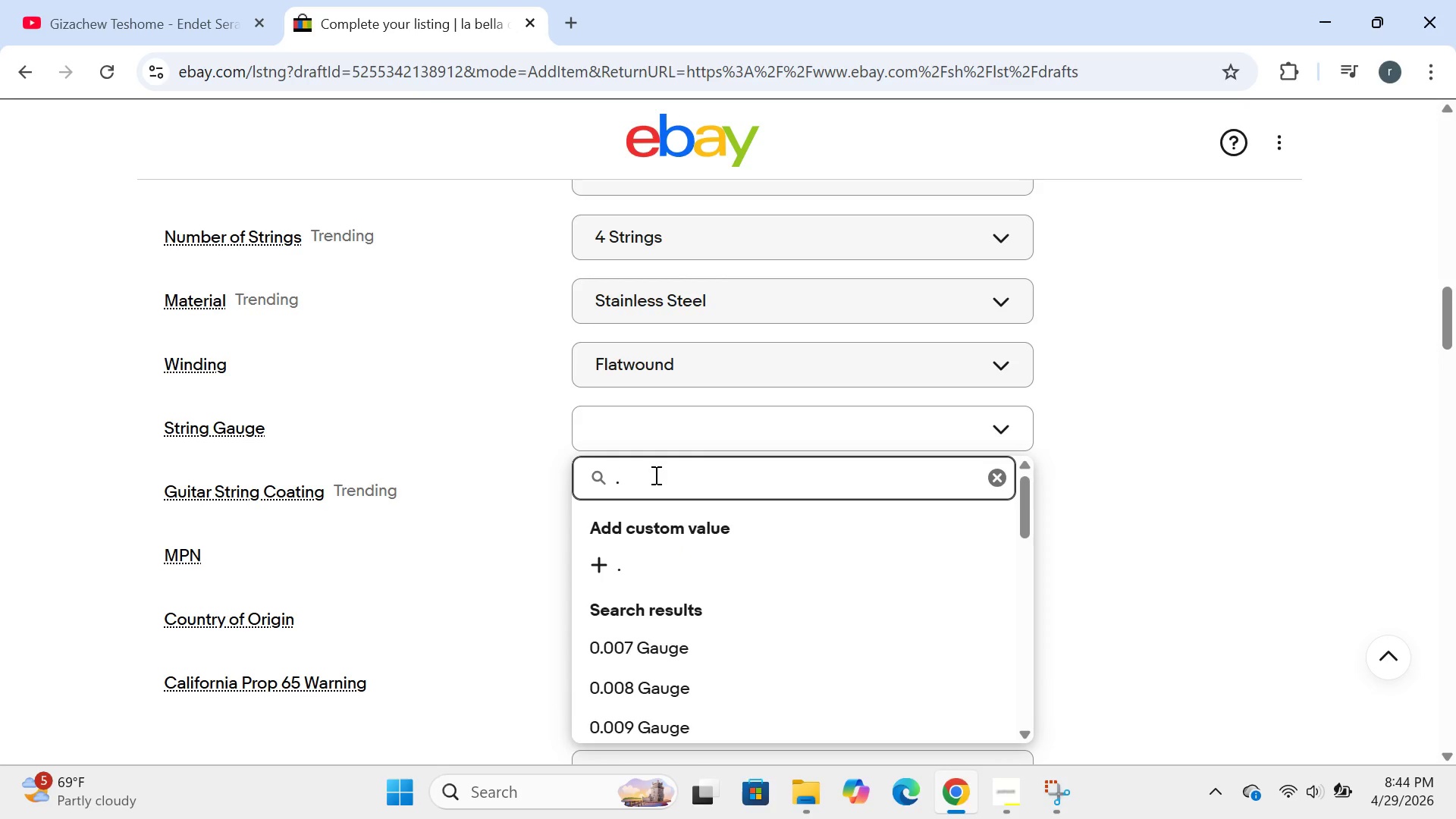 
hold_key(key=Backspace, duration=0.92)
 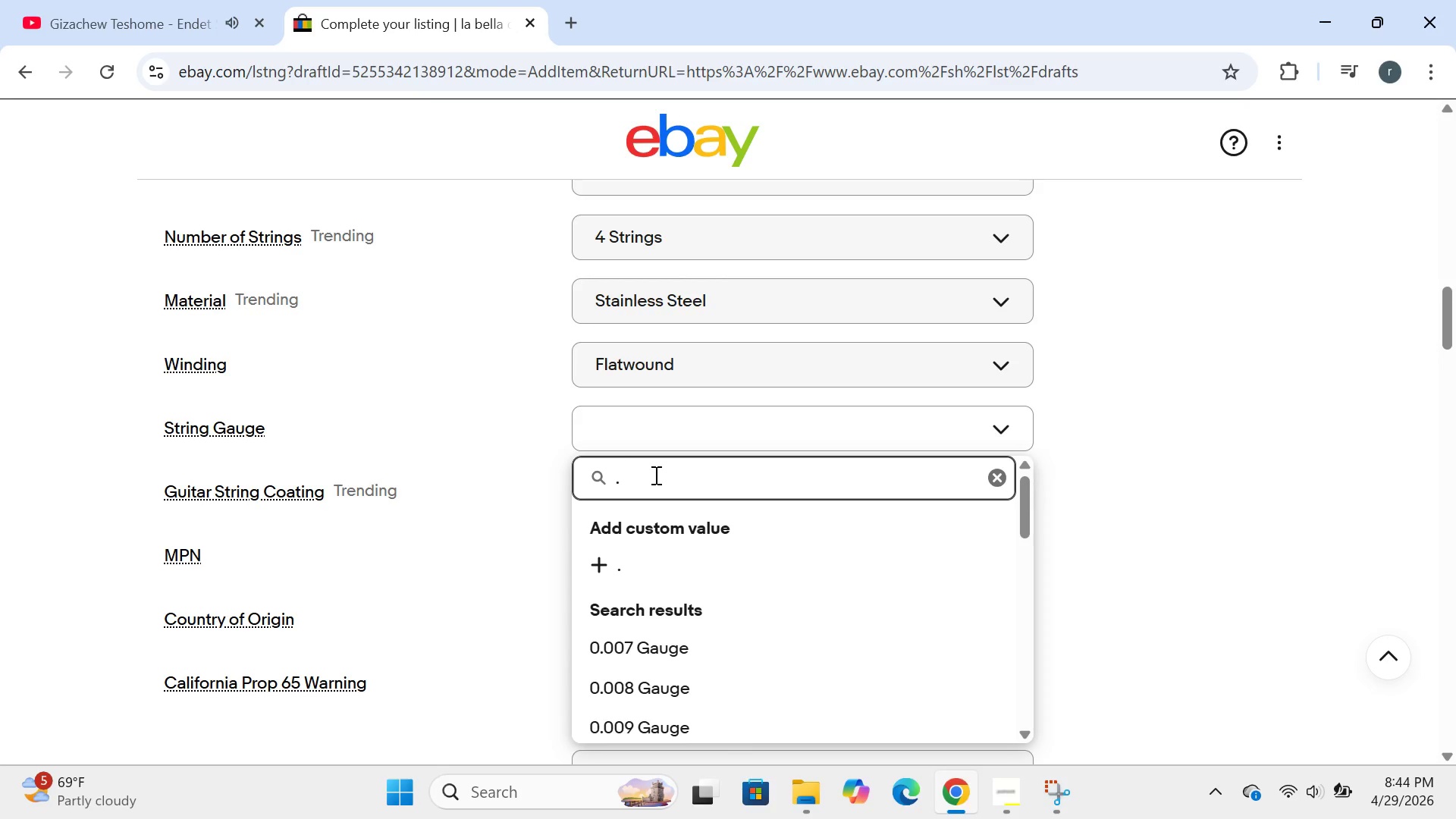 
wait(33.38)
 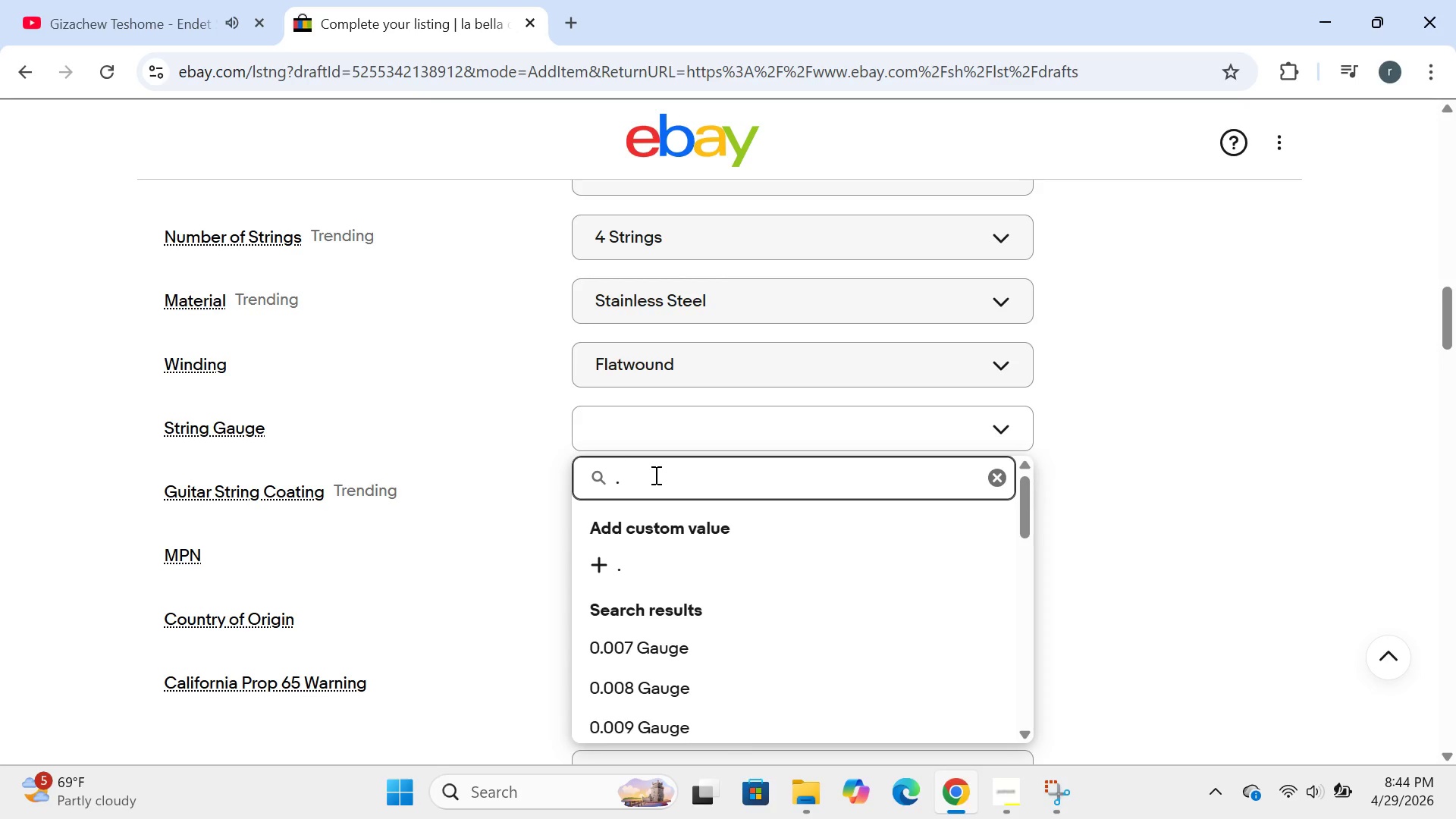 
type(045)
 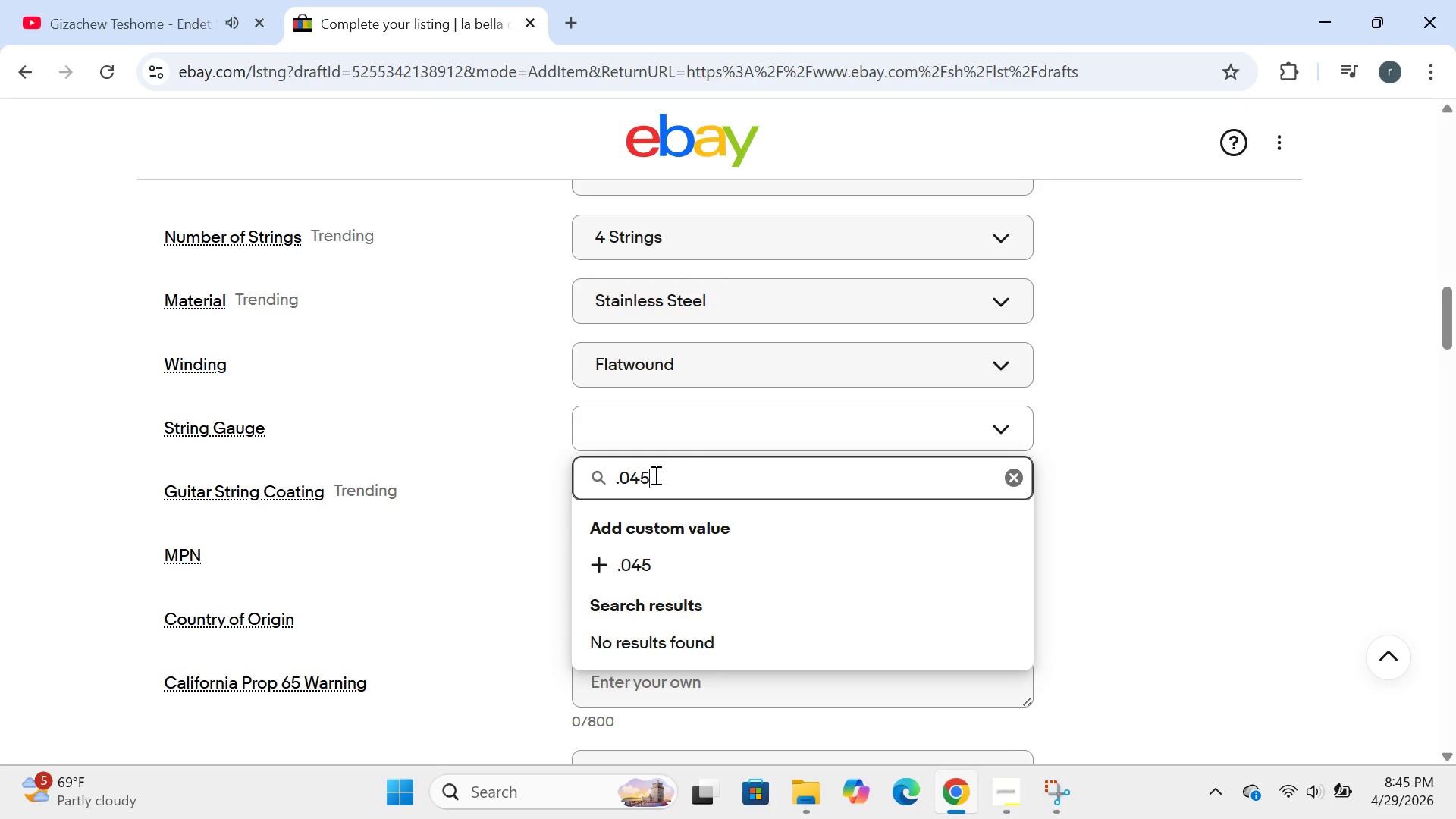 
wait(29.48)
 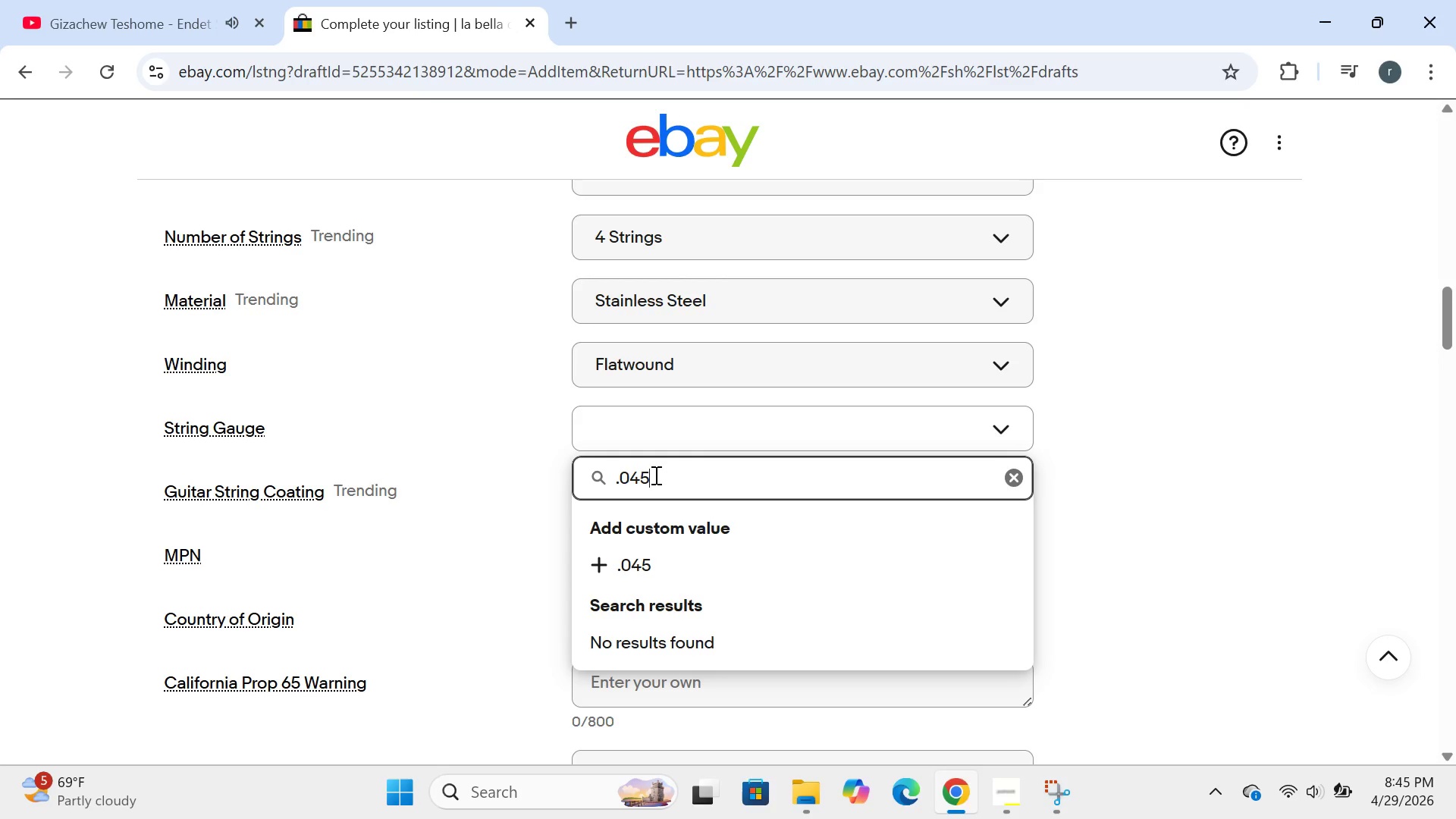 
key(Minus)
 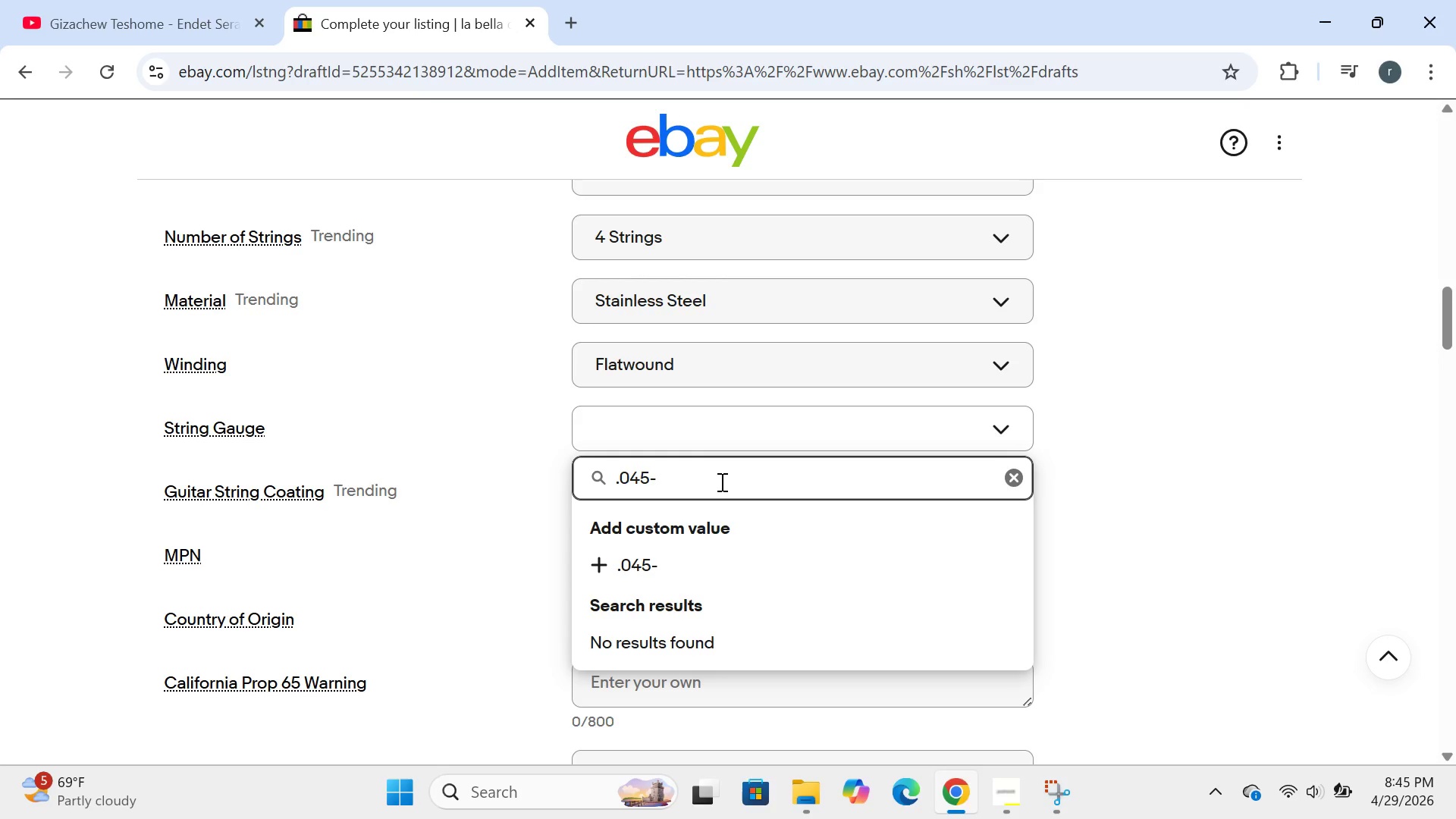 
type(1)
key(Backspace)
type(0.105)
 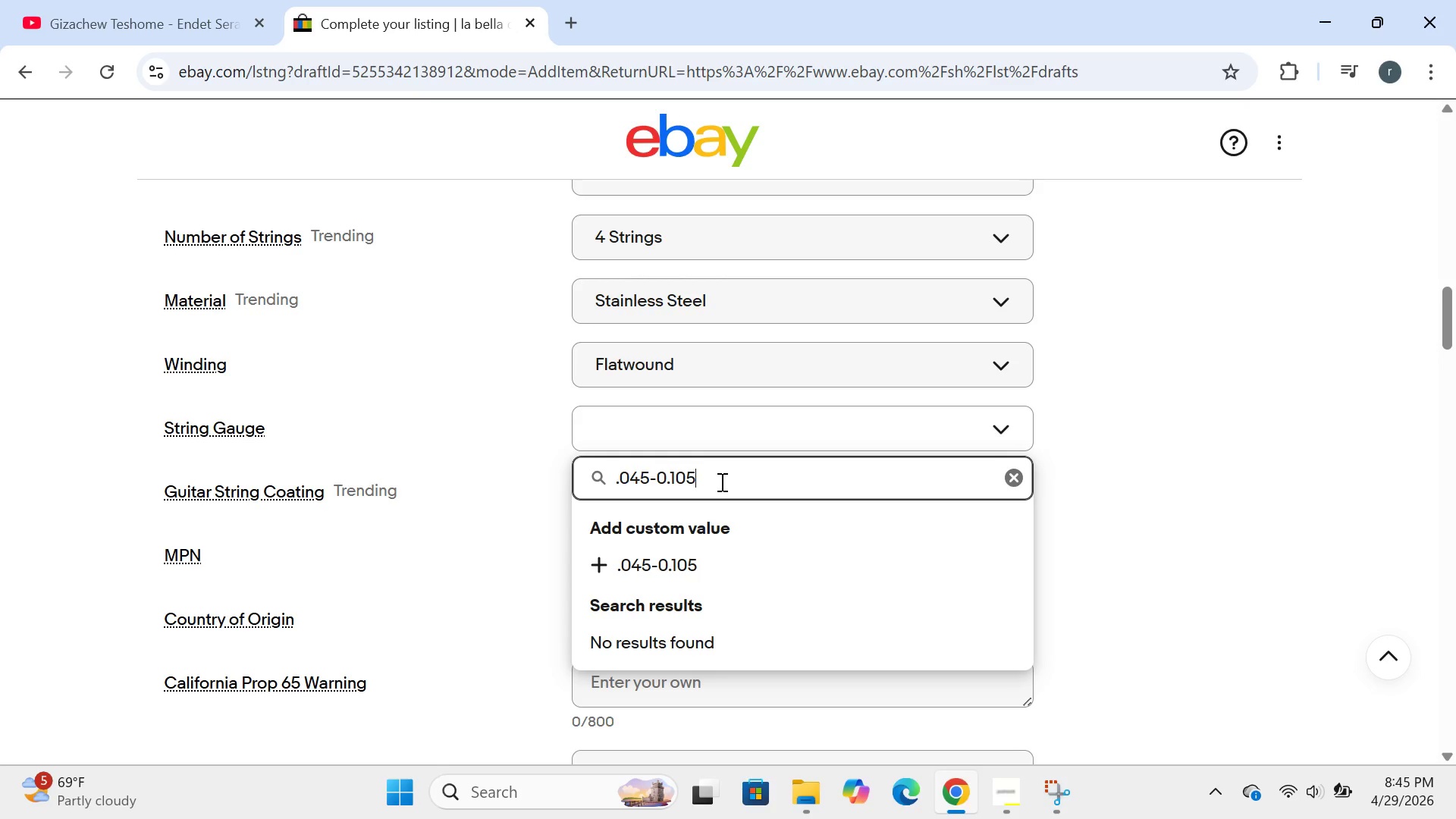 
key(Enter)
 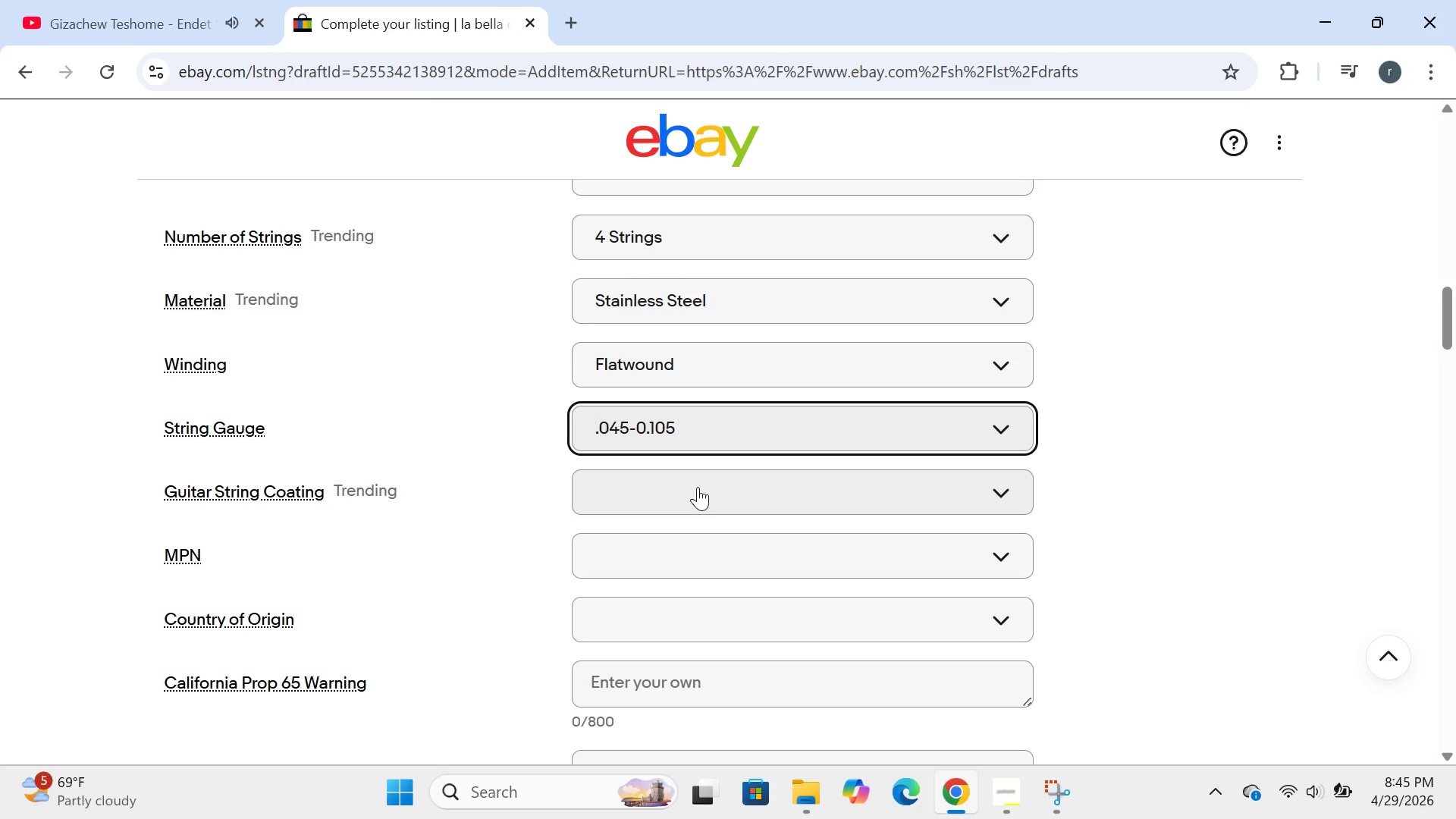 
left_click([695, 487])
 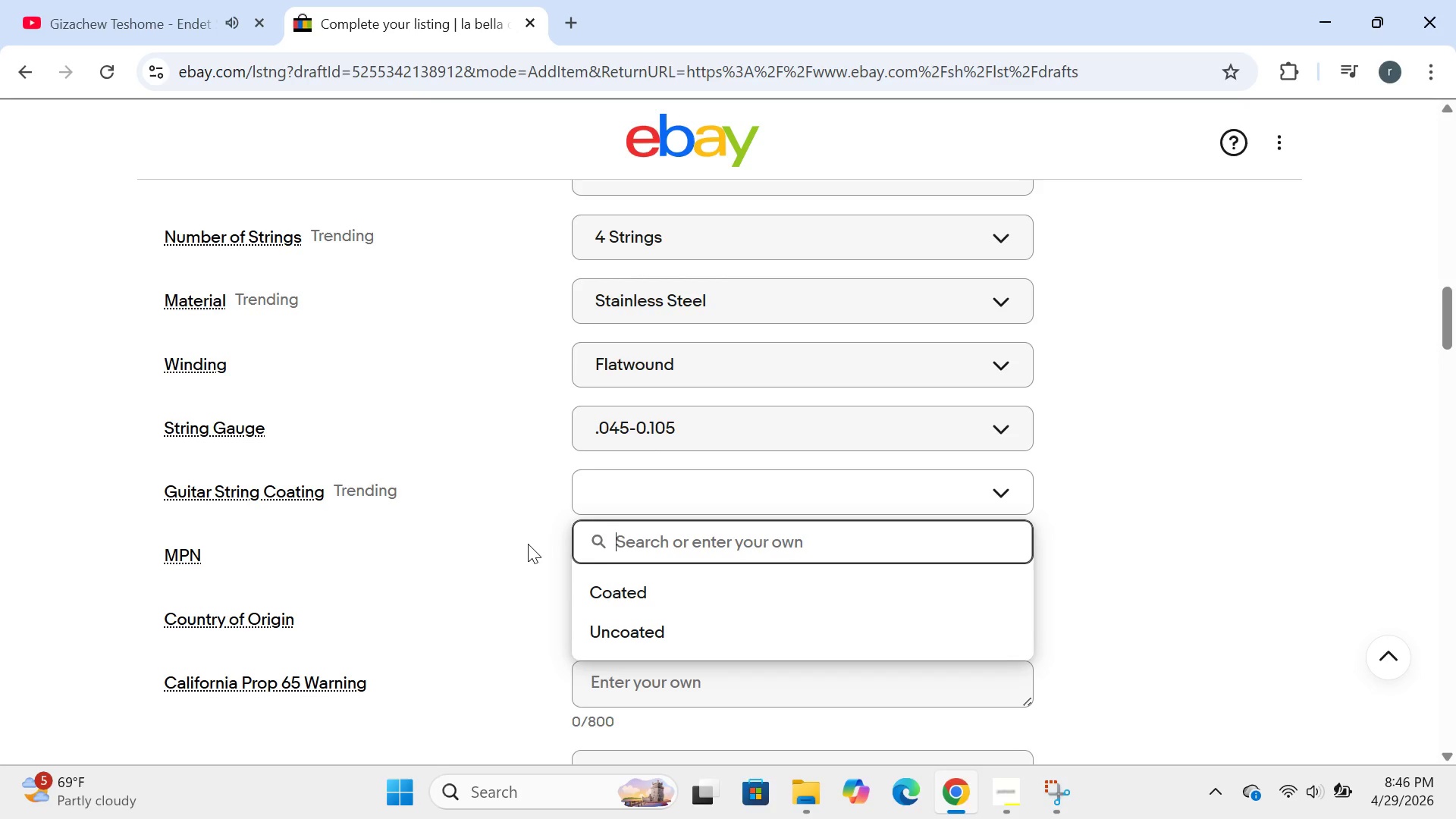 
wait(46.83)
 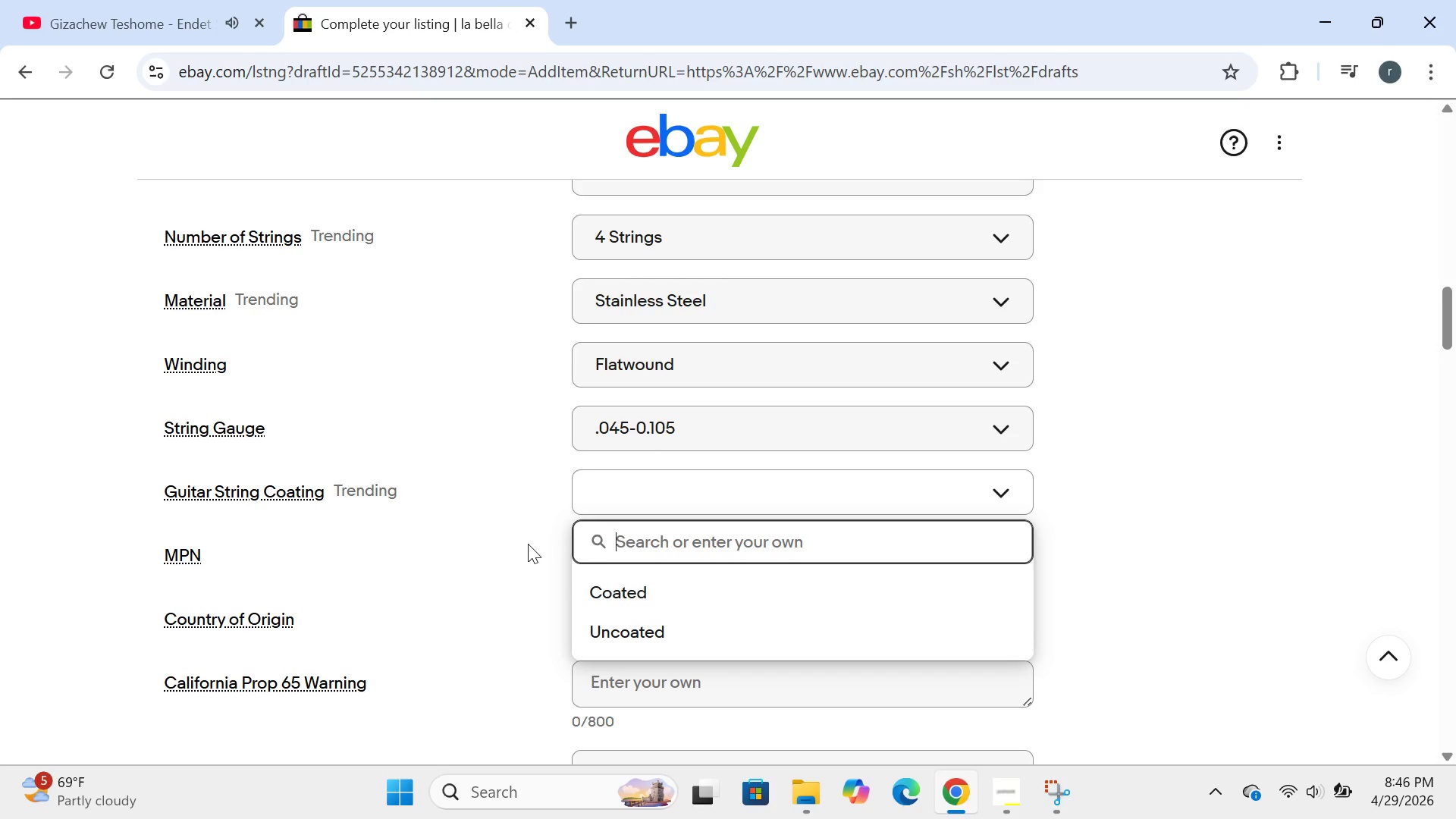 
left_click([604, 632])
 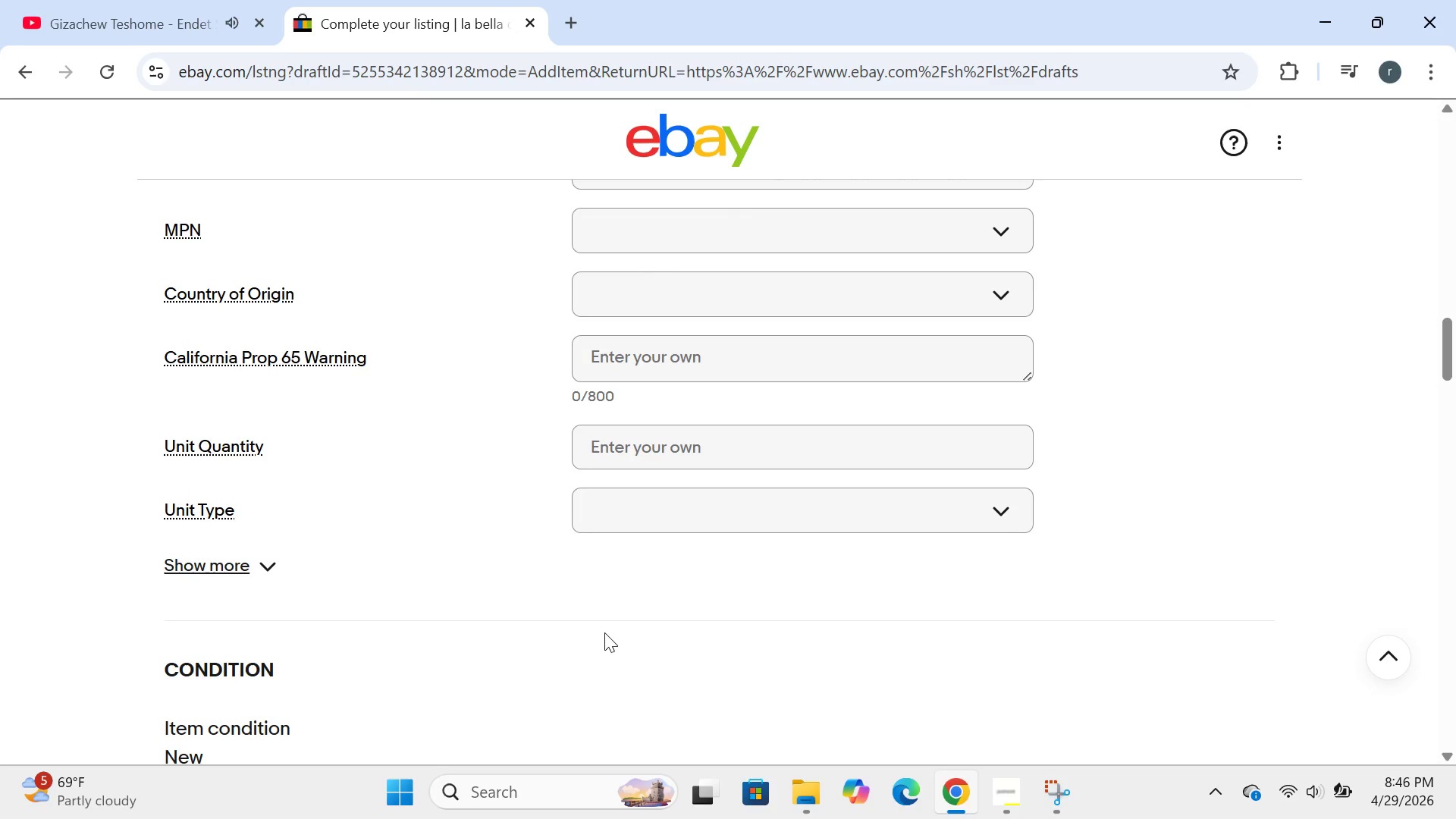 
wait(32.59)
 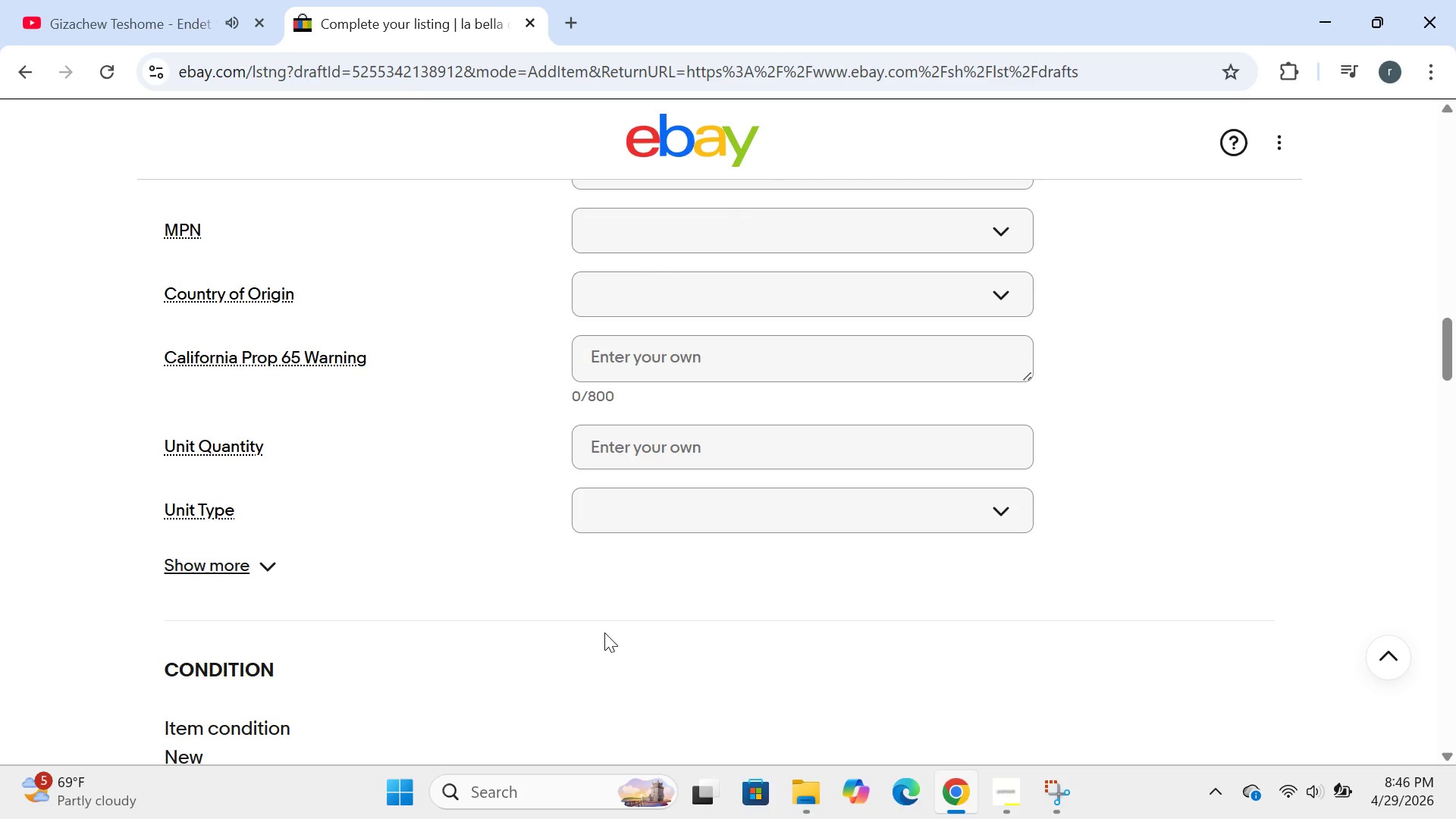 
left_click([735, 240])
 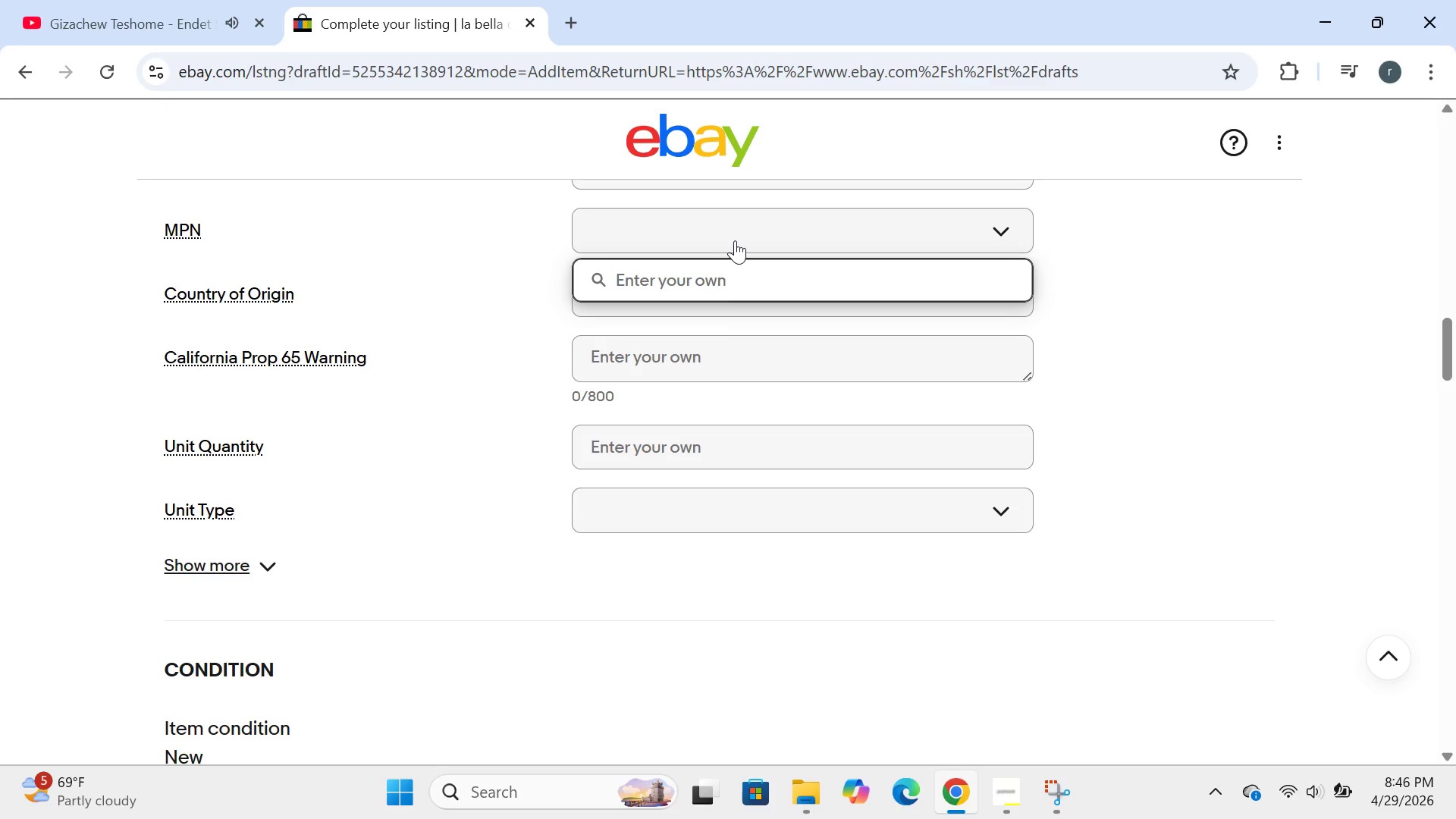 
type(760FS)
 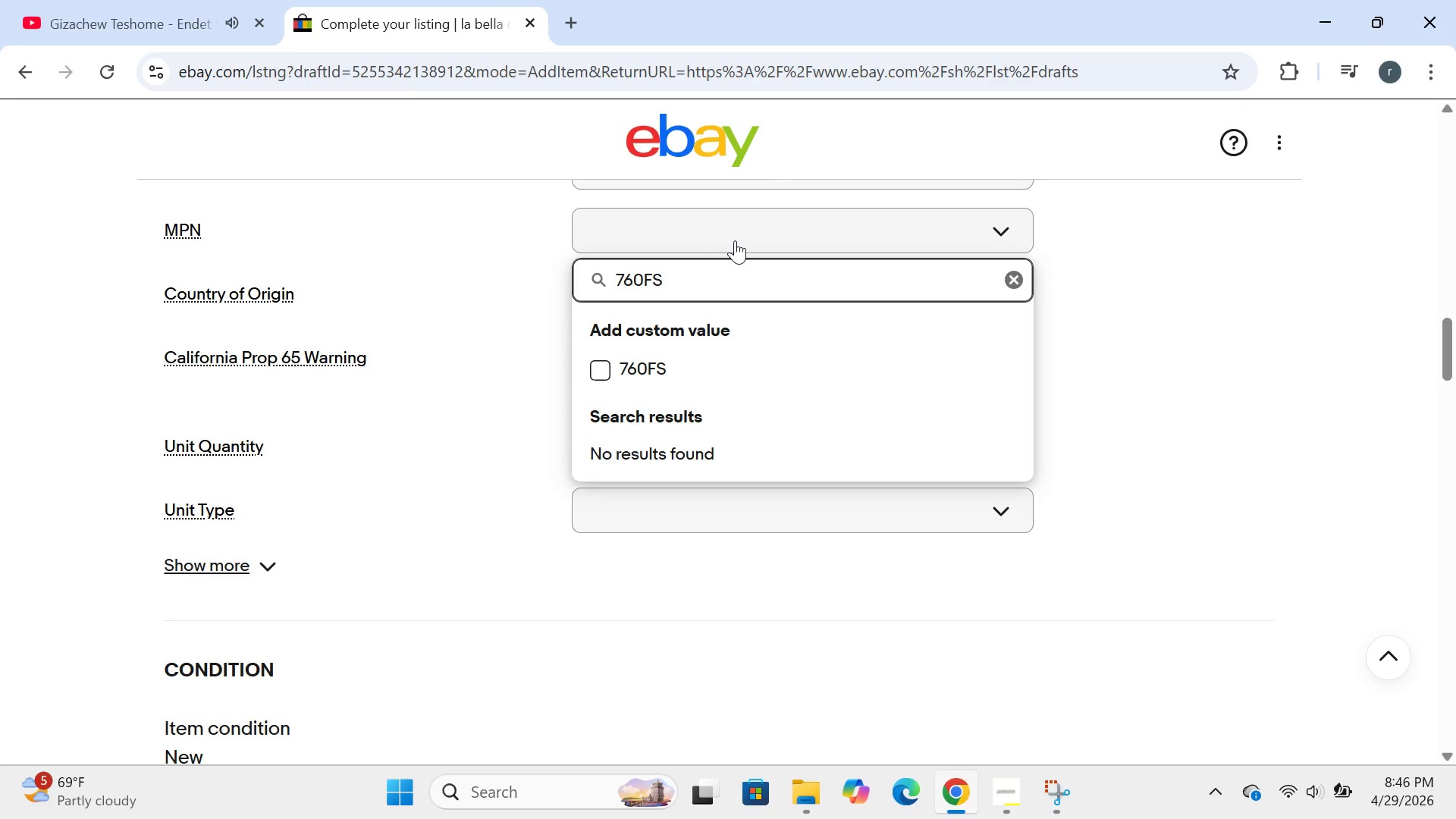 
key(Enter)
 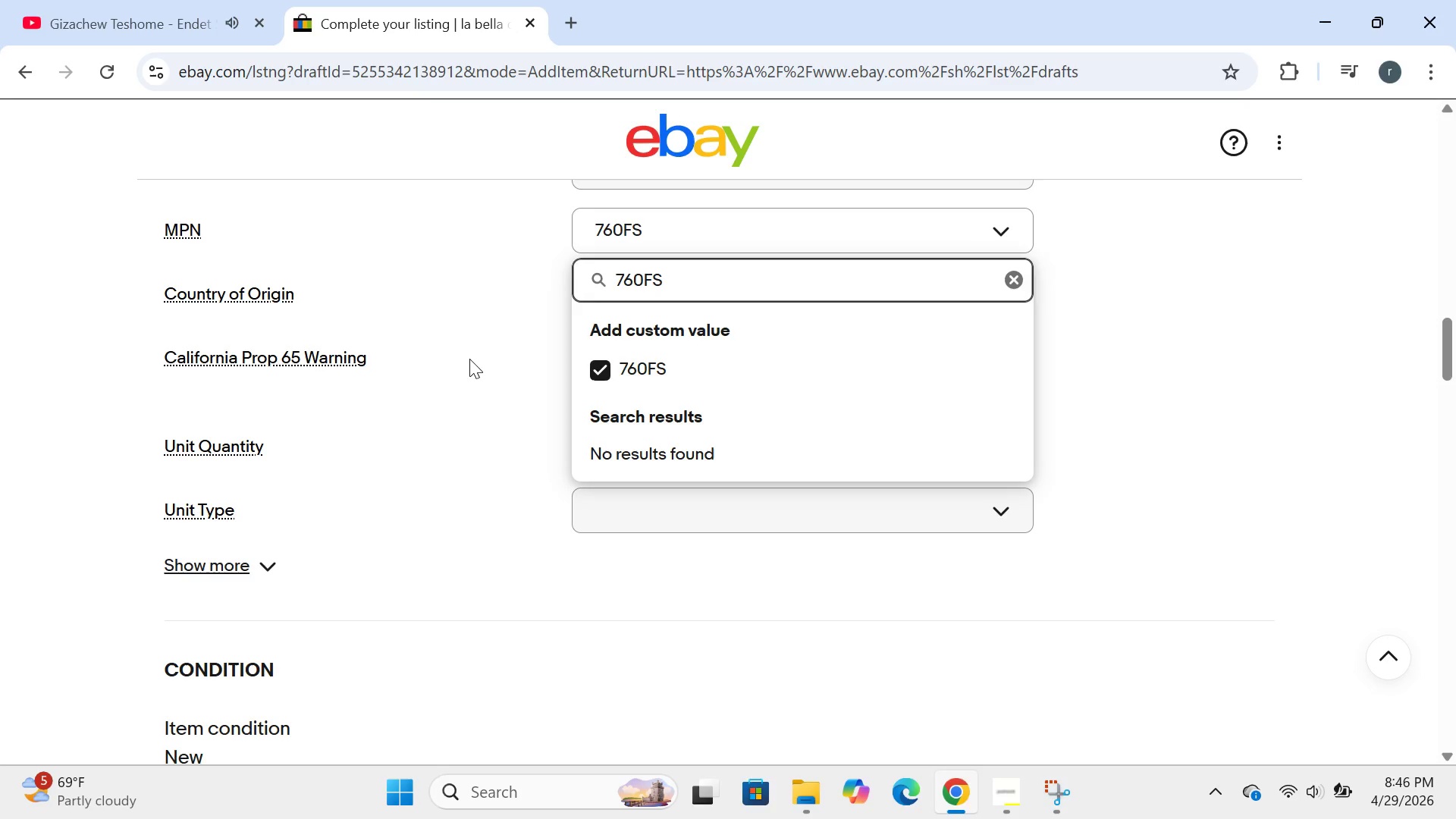 
left_click([469, 359])
 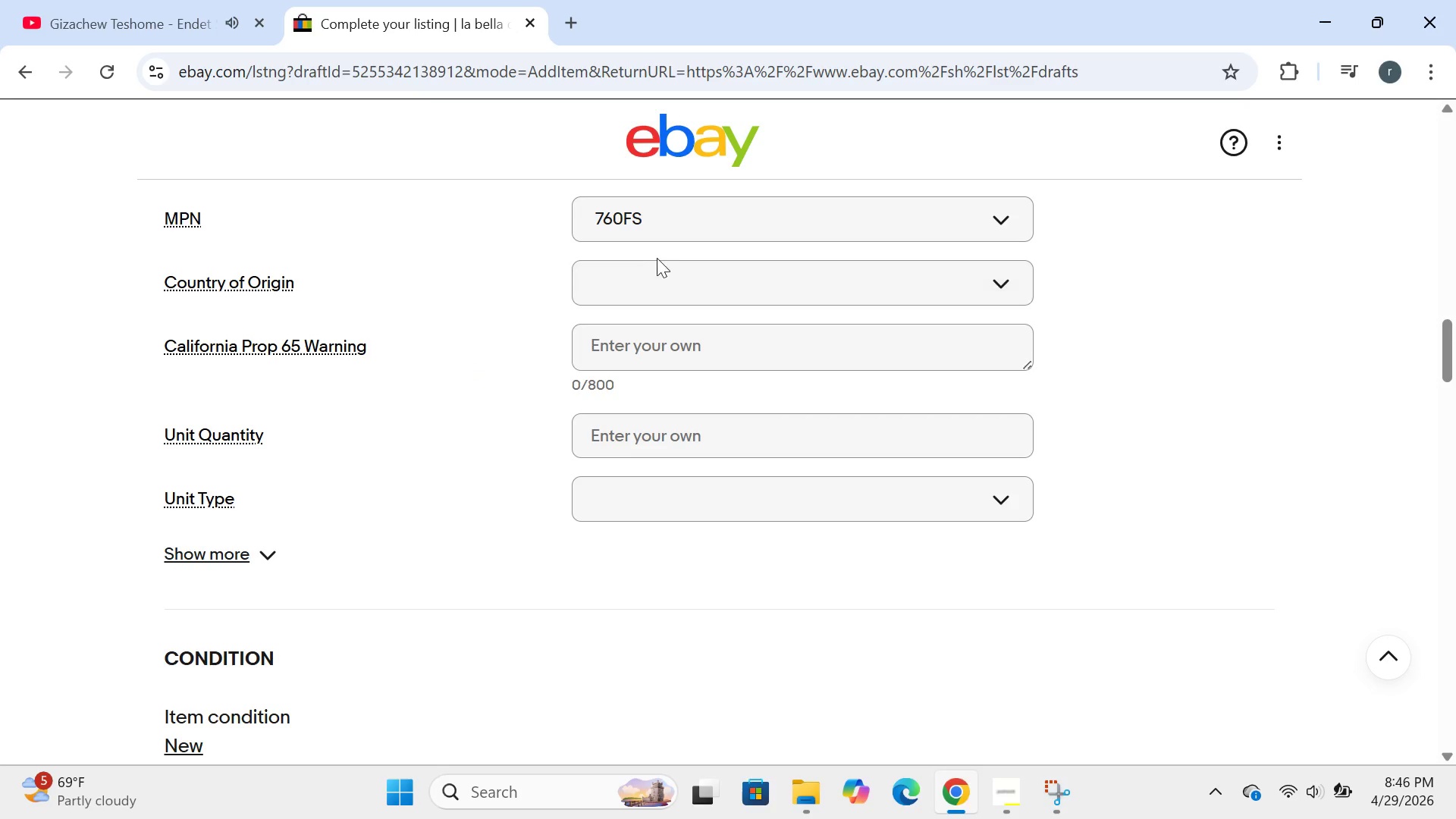 
left_click([661, 284])
 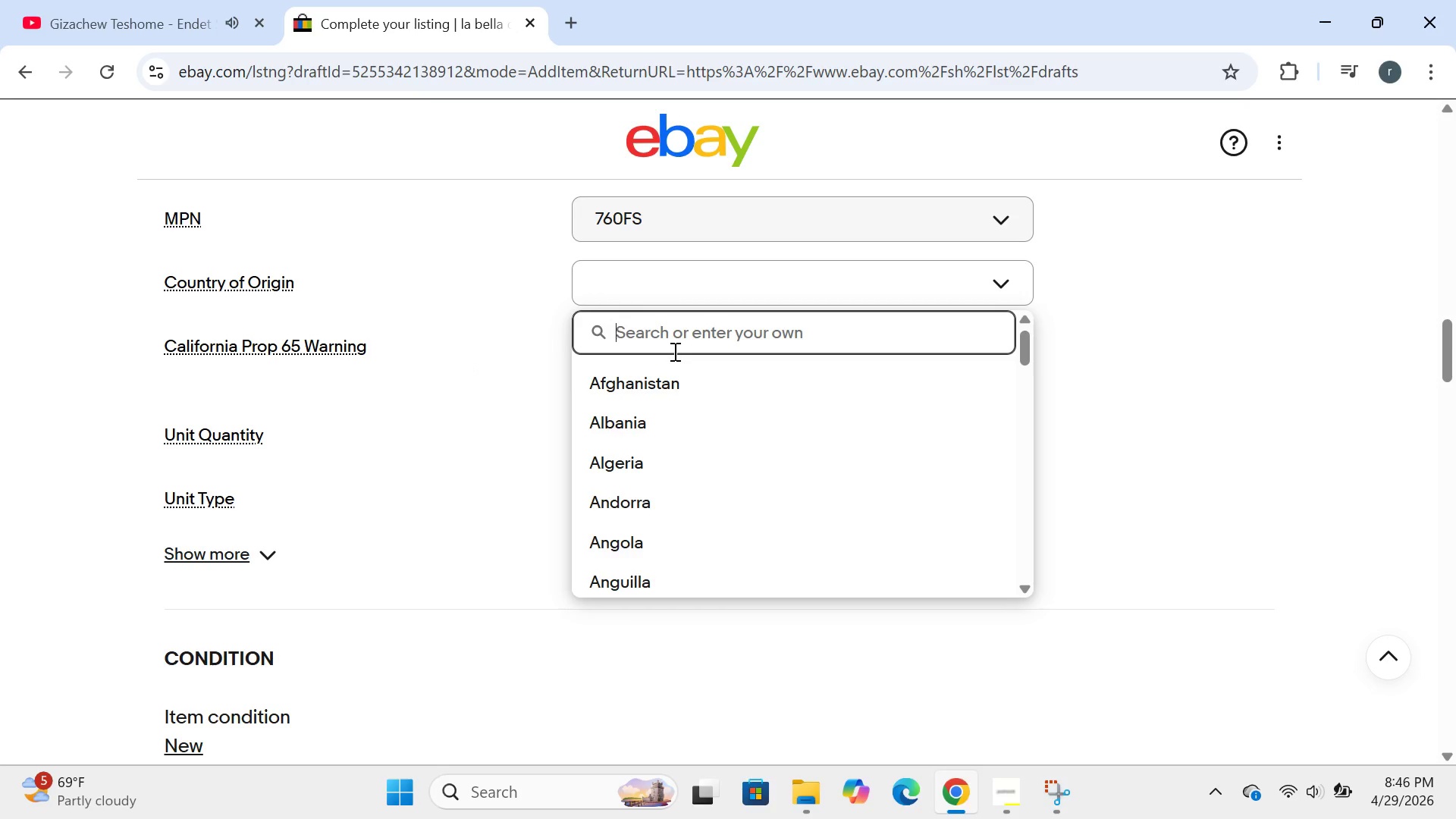 
type(uni)
 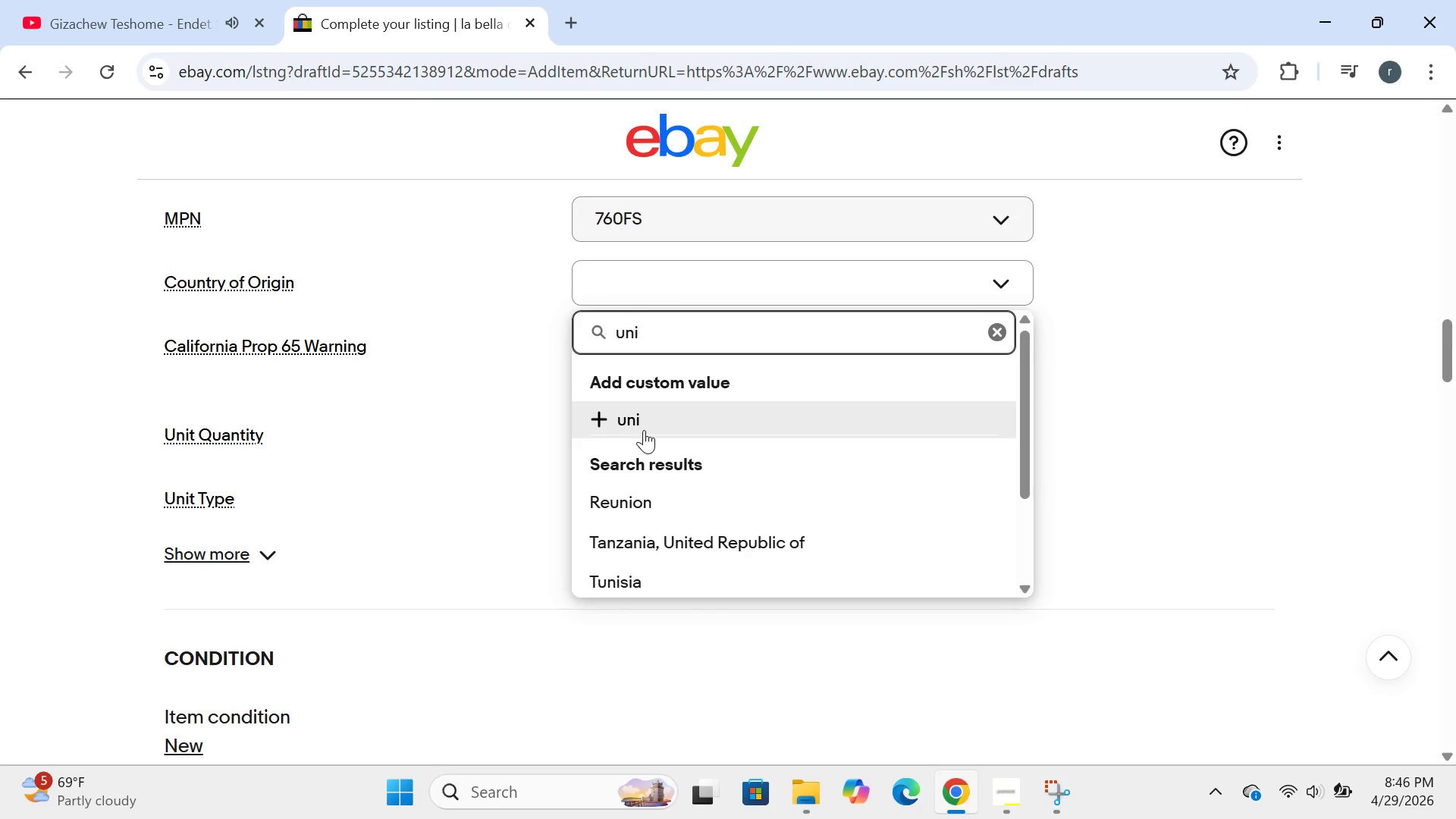 
key(T)
 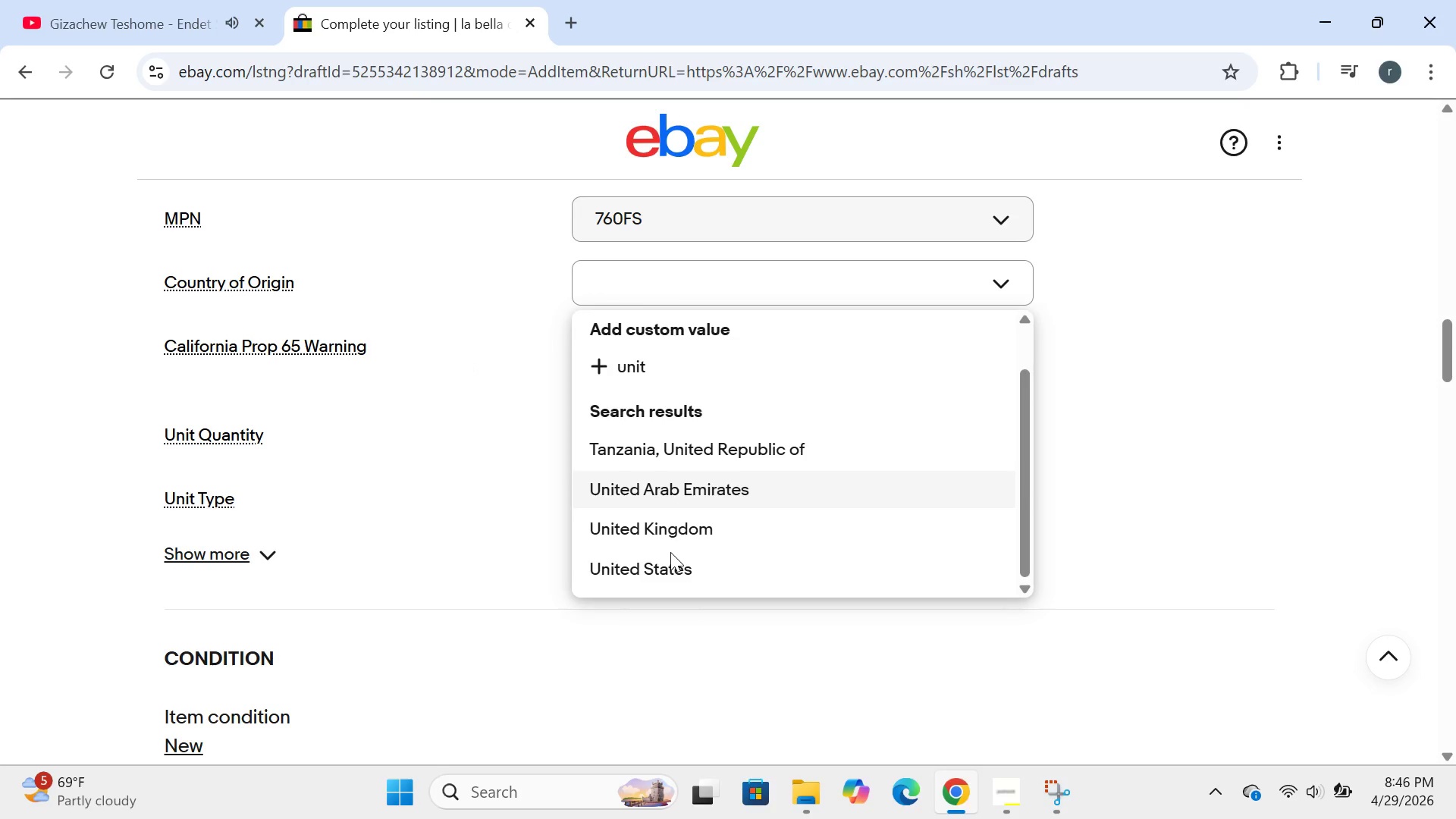 
left_click([667, 559])
 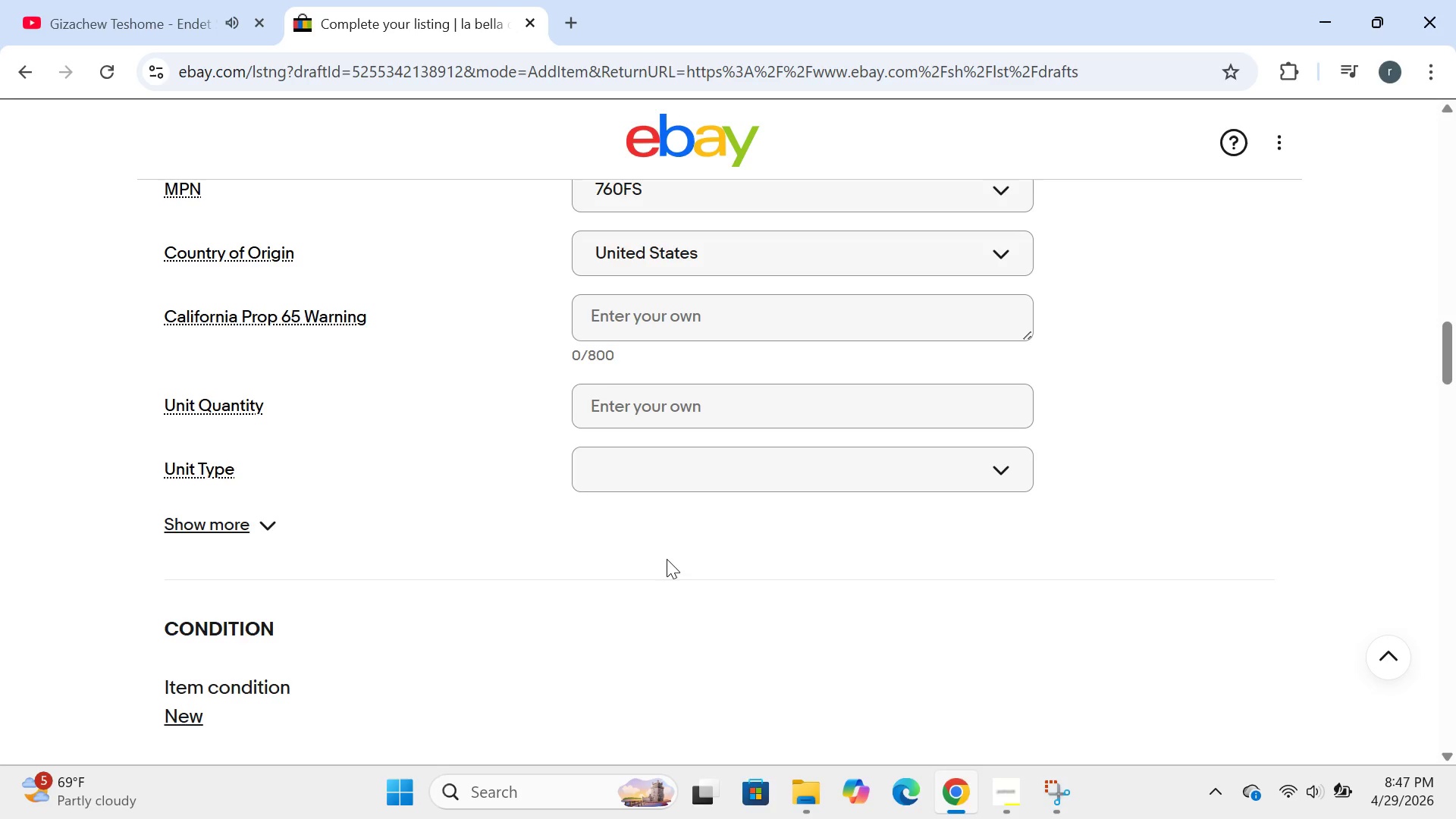 
wait(8.55)
 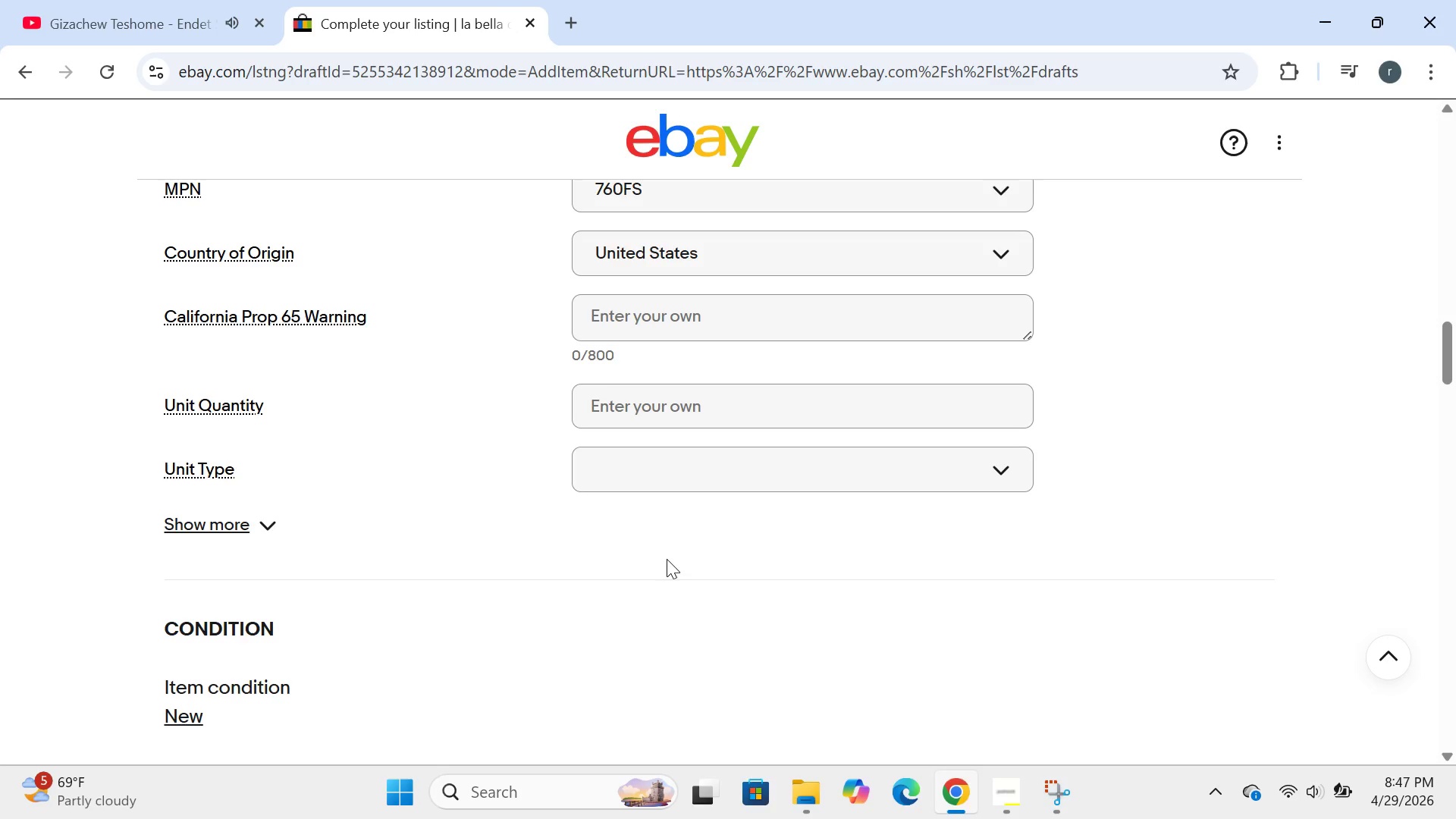 
left_click([715, 307])
 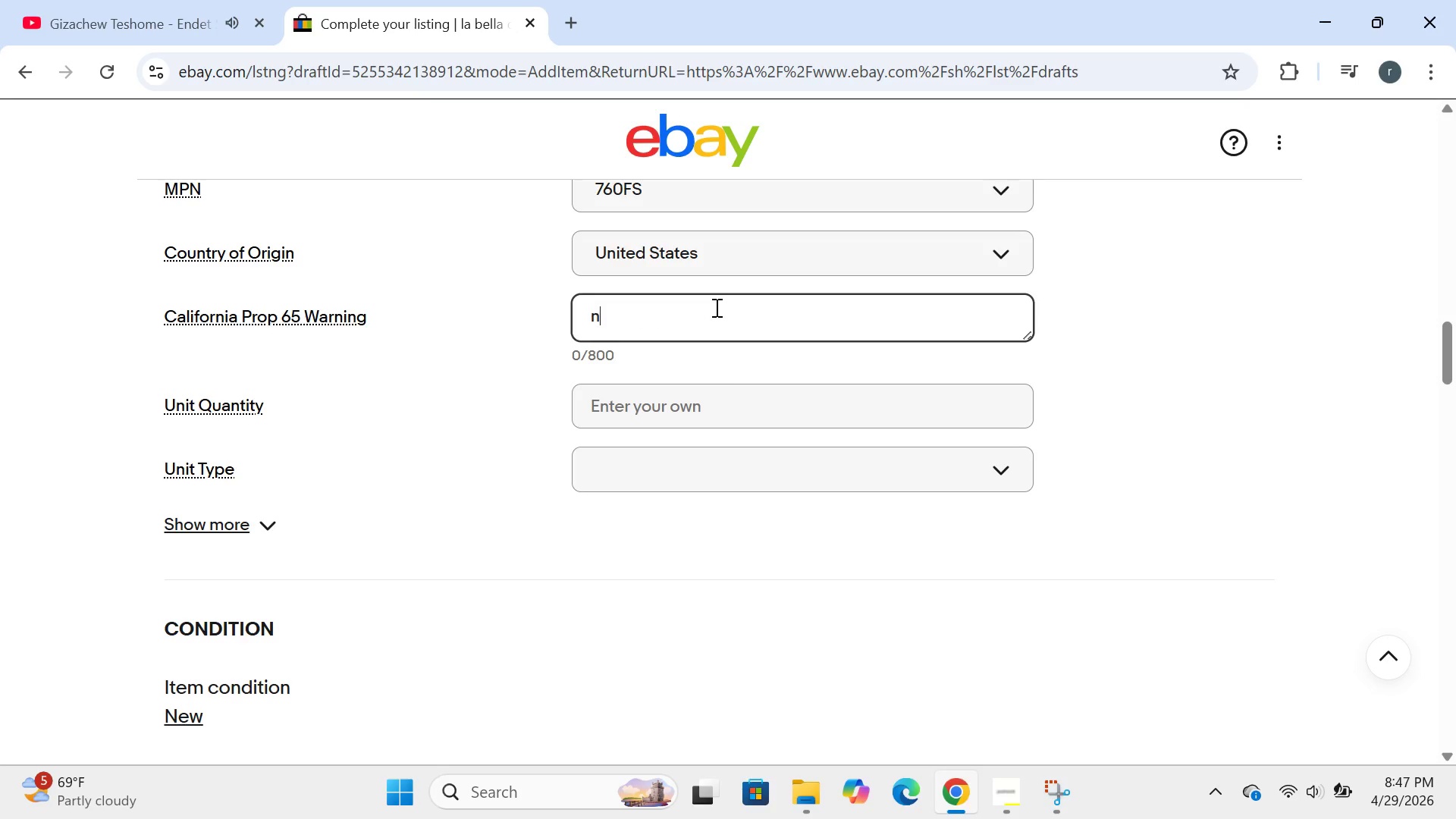 
type(no prop 65 warning)
 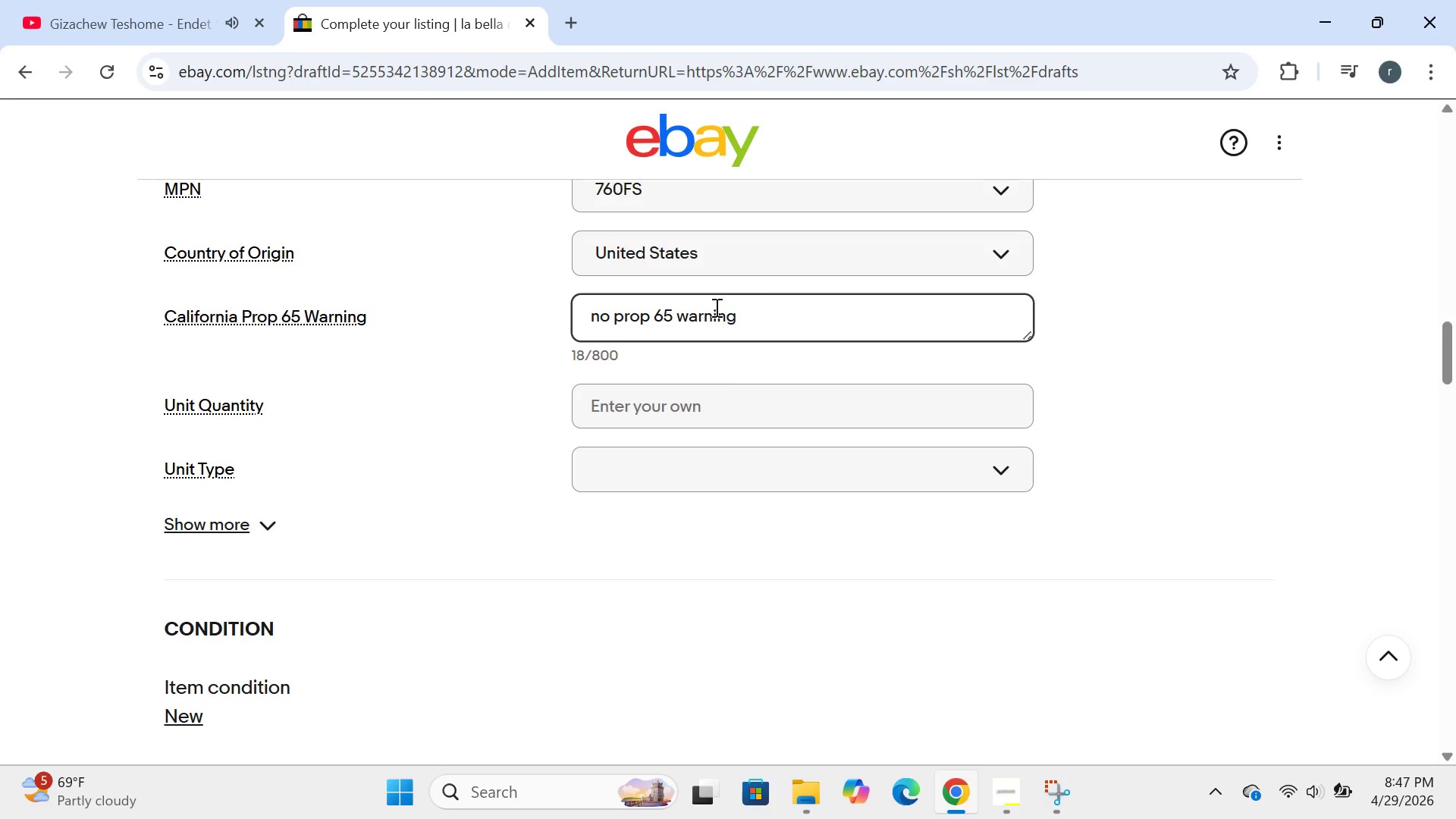 
key(Enter)
 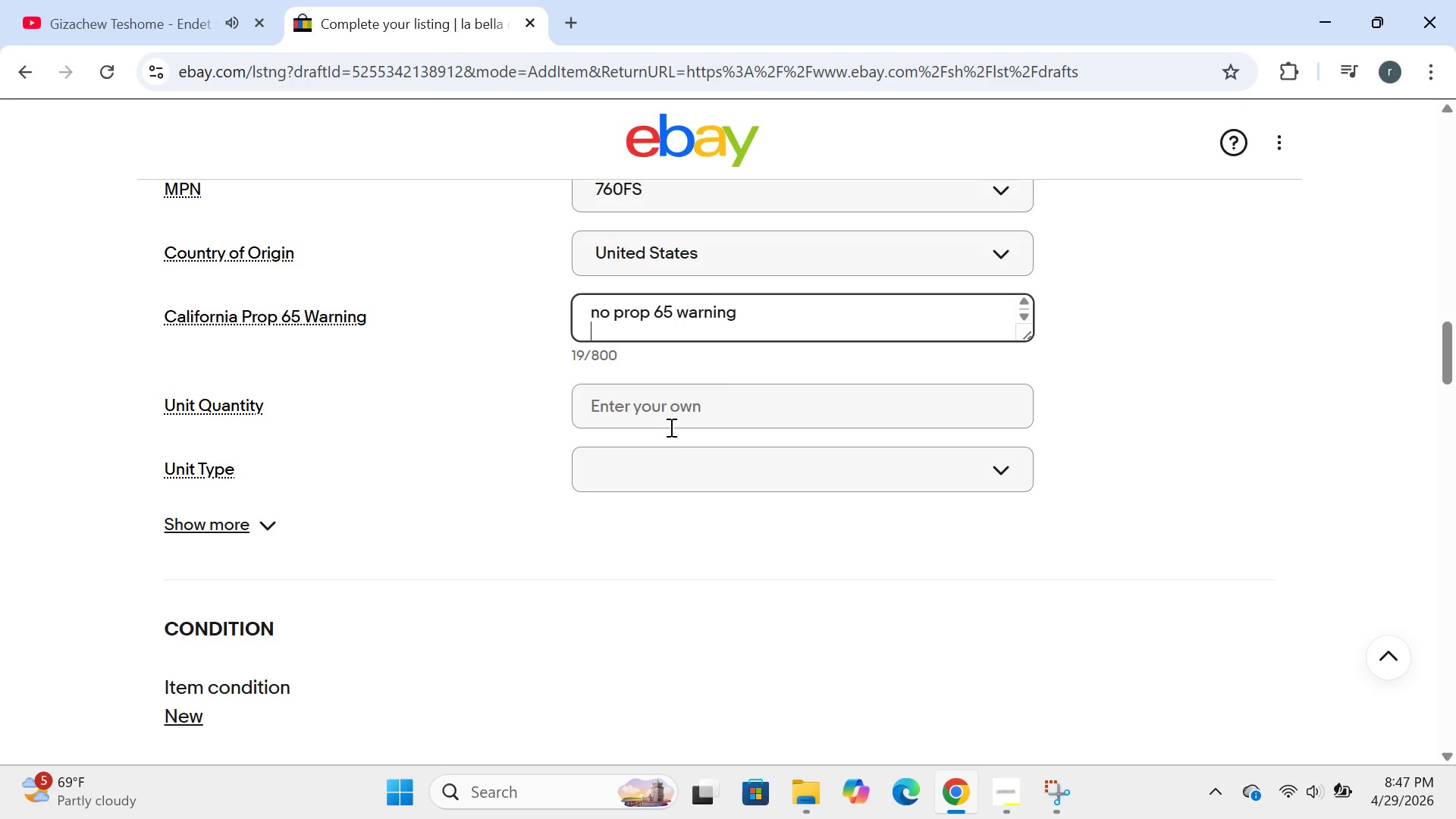 
left_click([664, 438])
 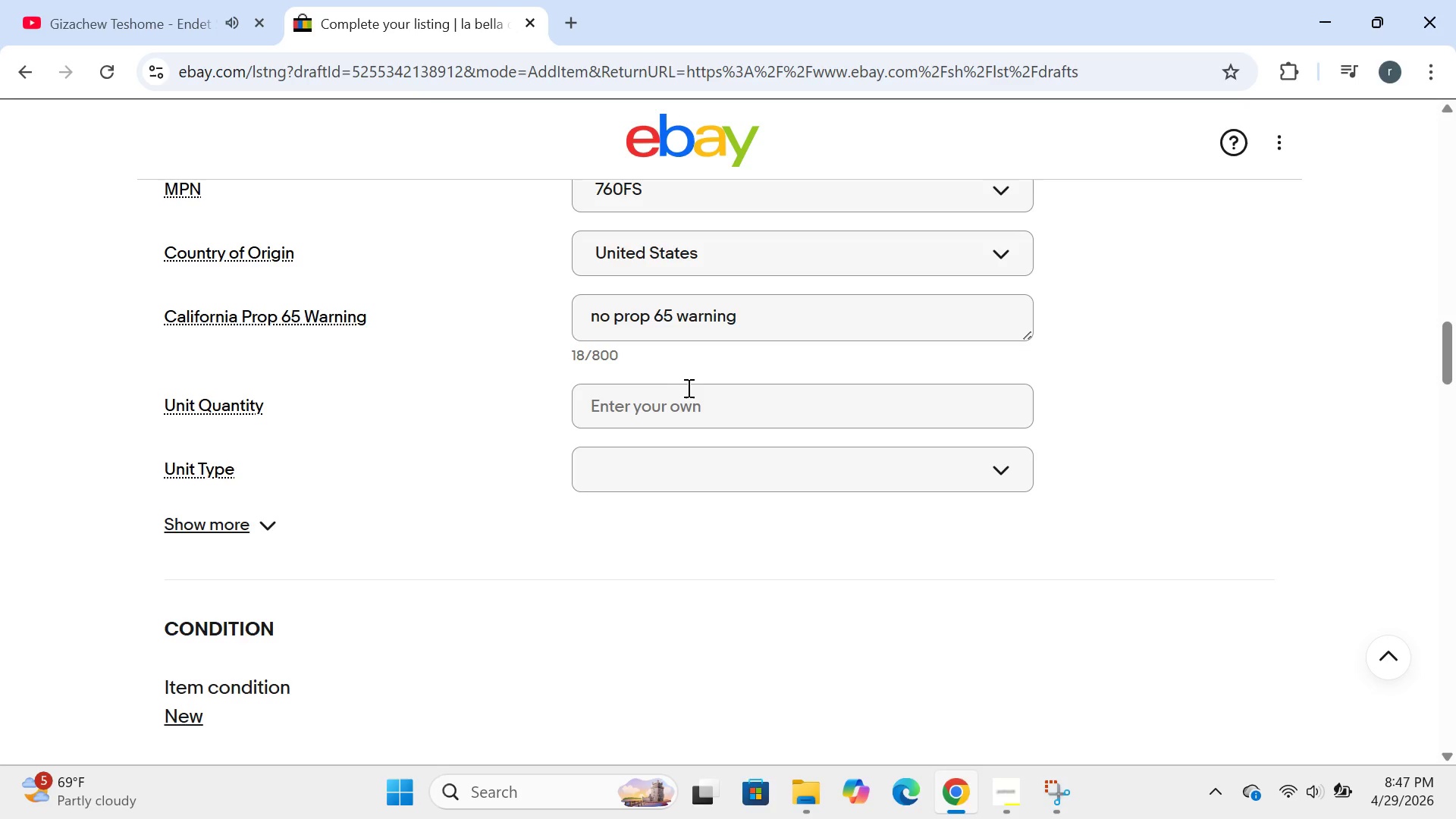 
left_click([687, 406])
 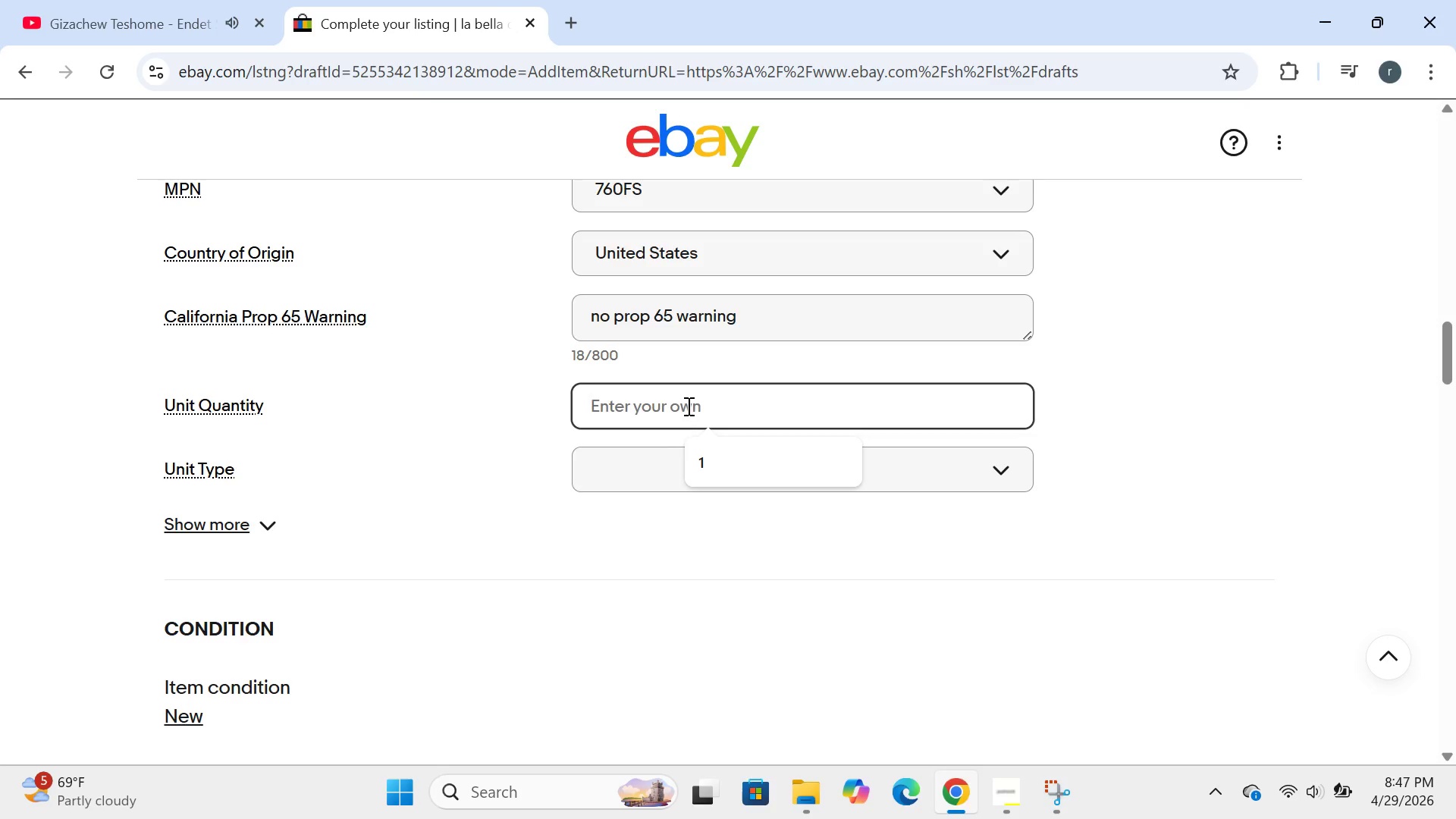 
key(1)
 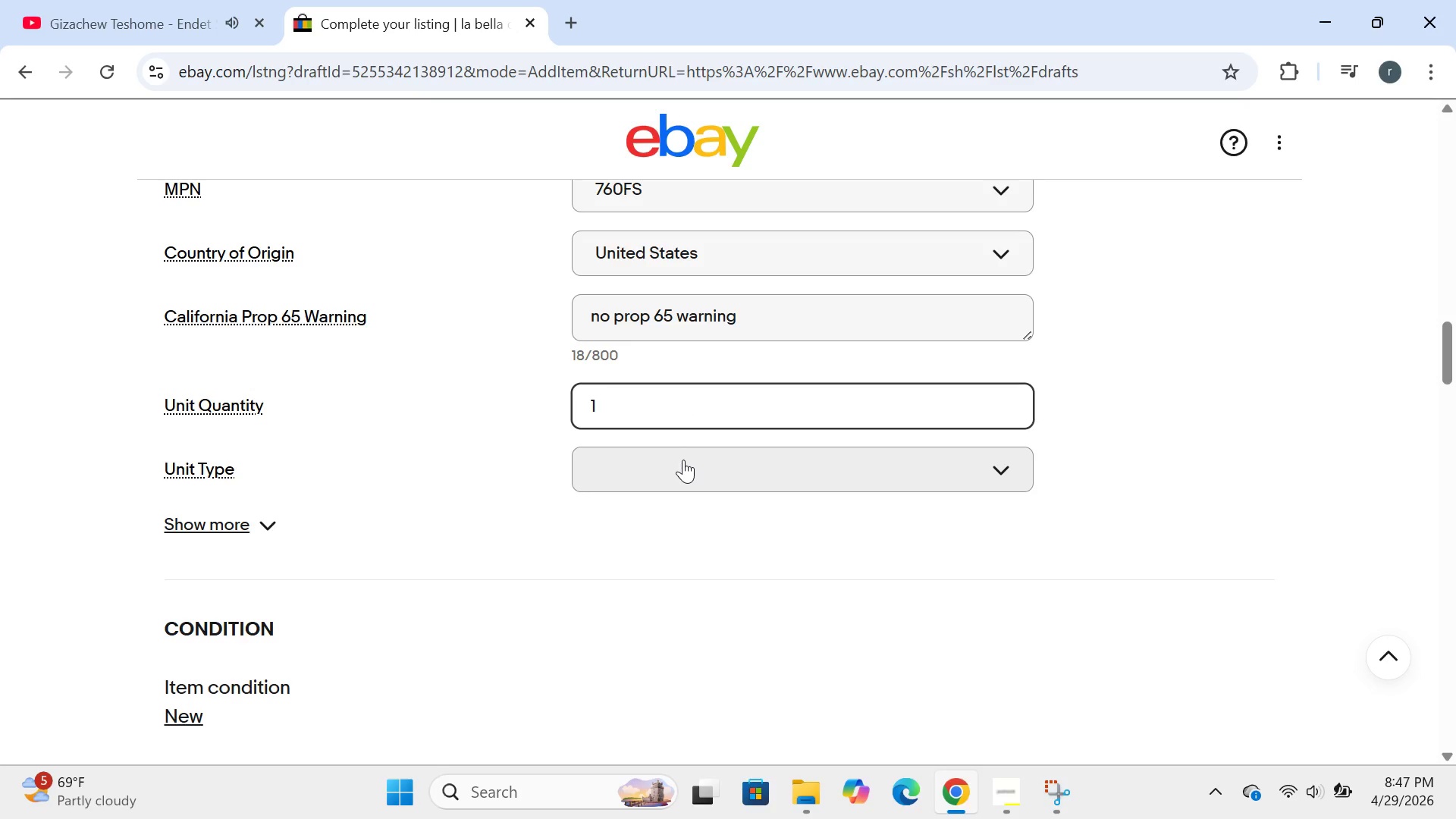 
left_click([683, 460])
 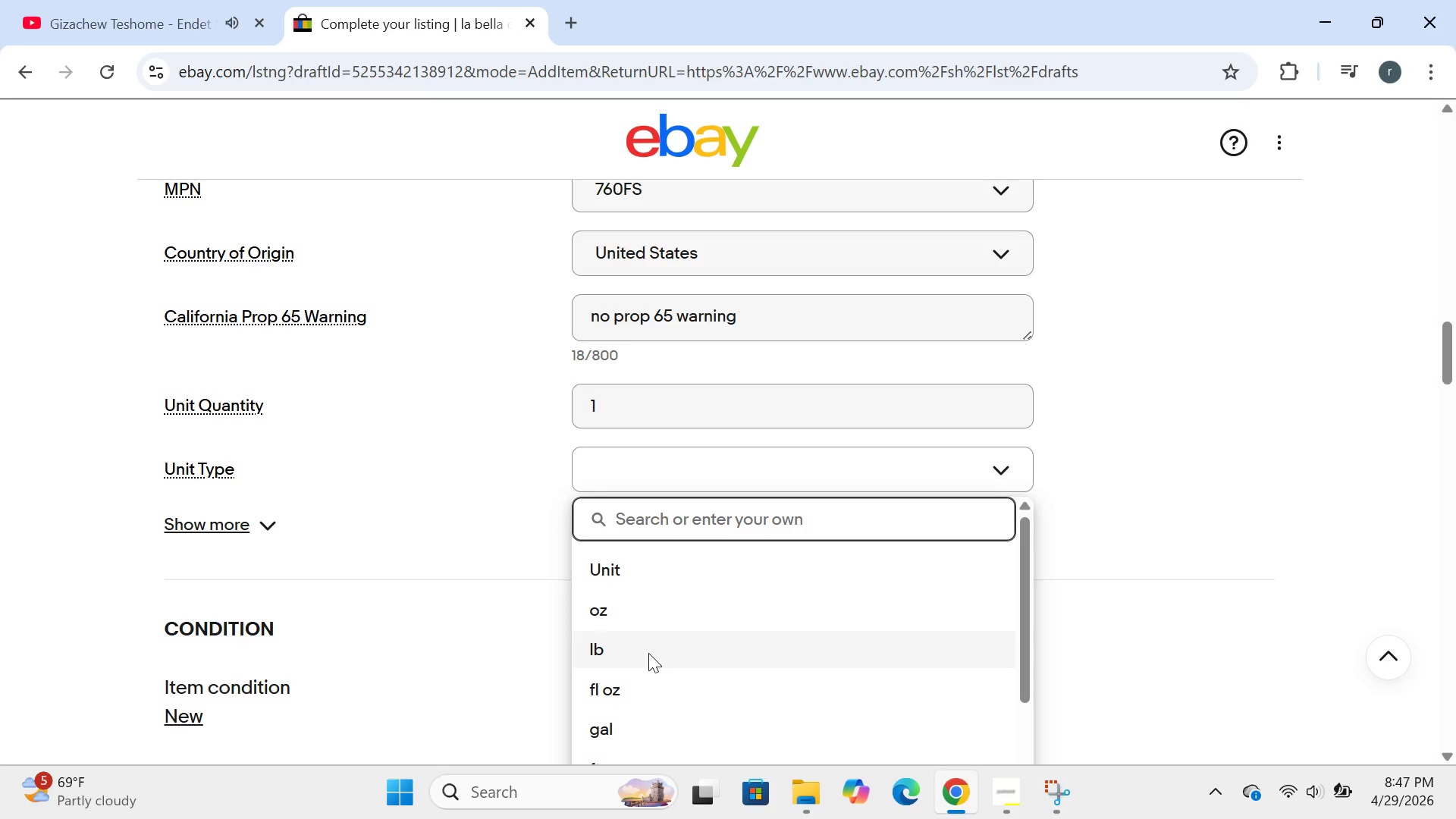 
type(sey)
key(Backspace)
type(t)
 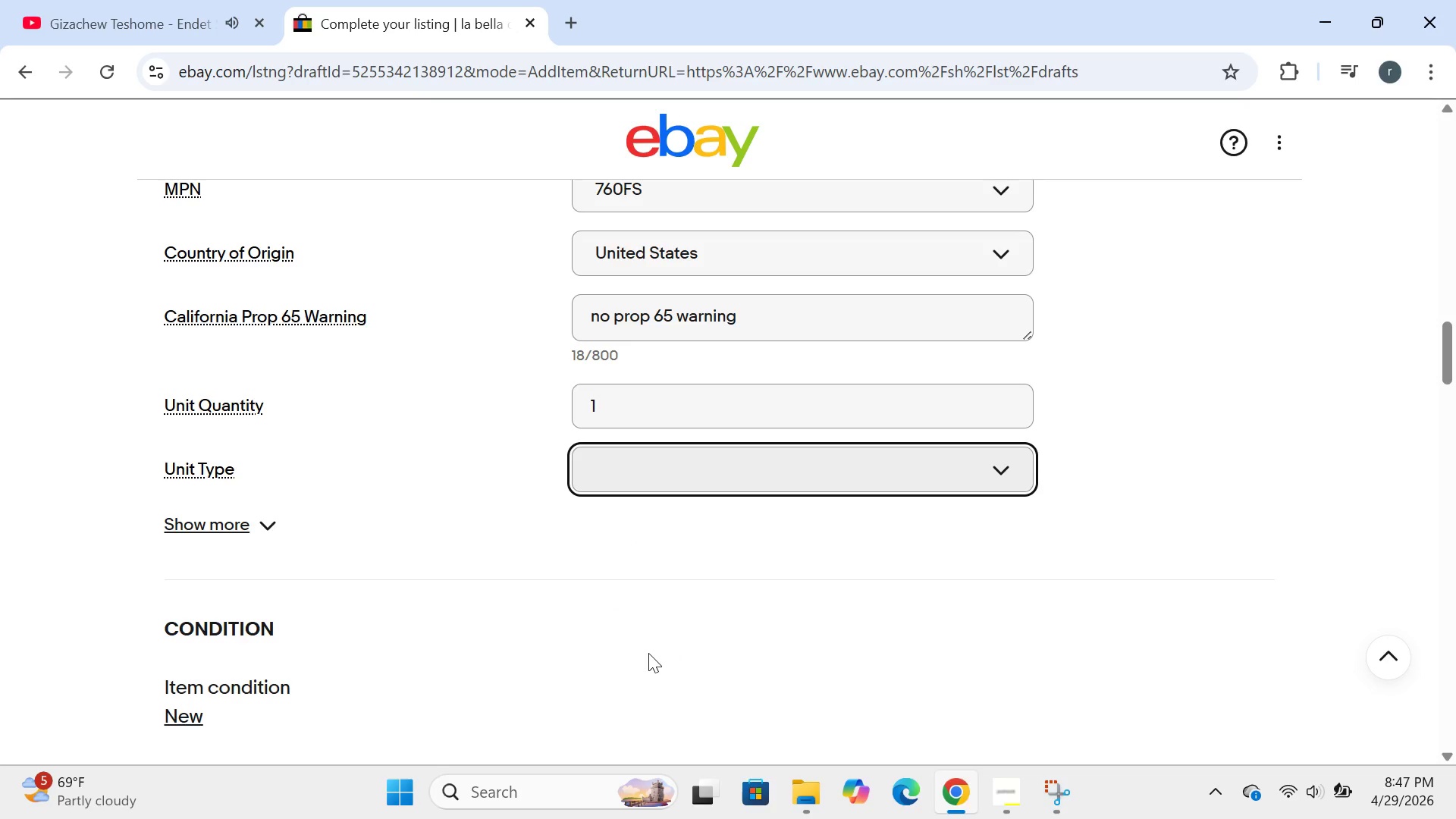 
key(Enter)
 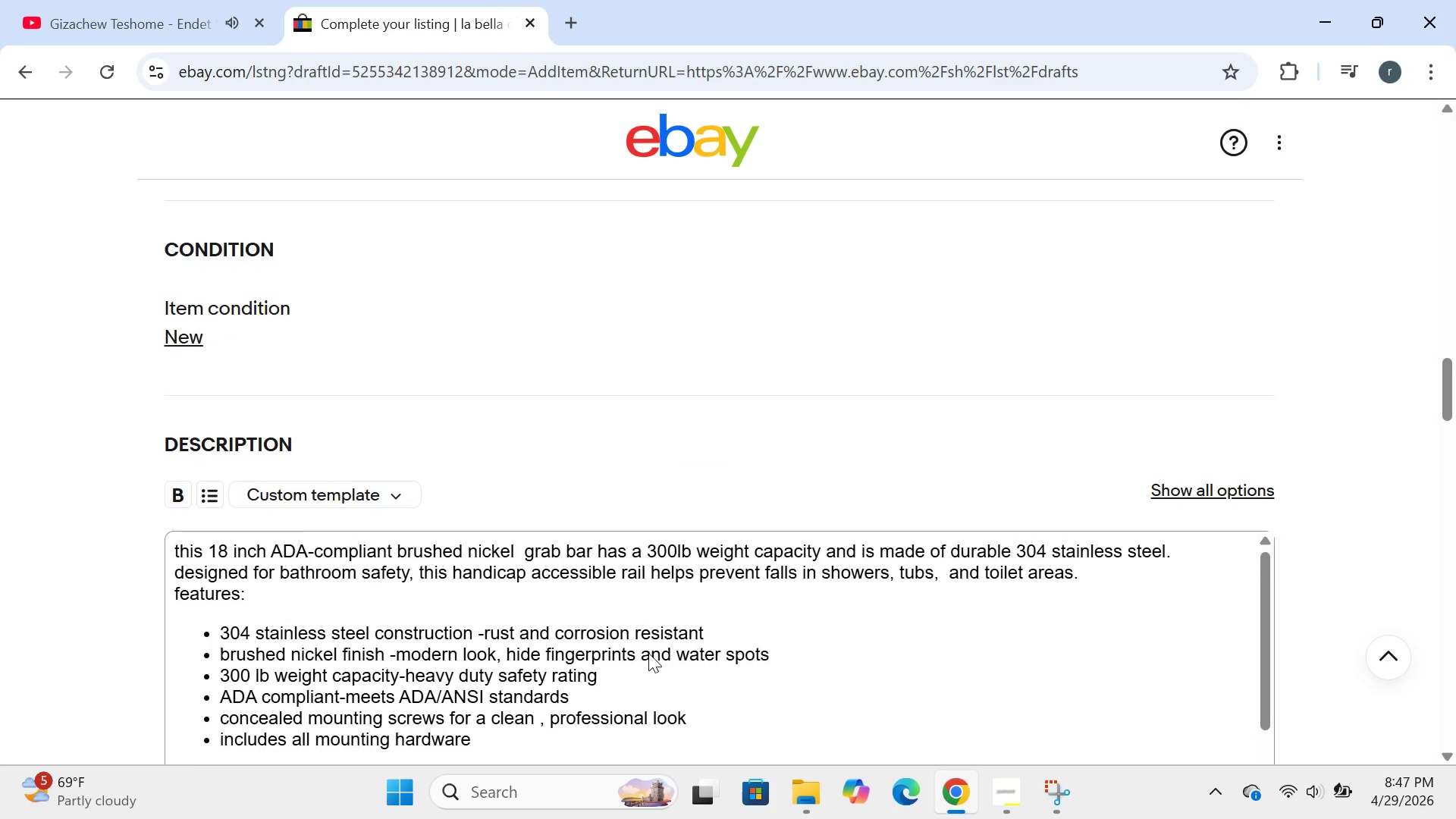 
left_click([648, 653])
 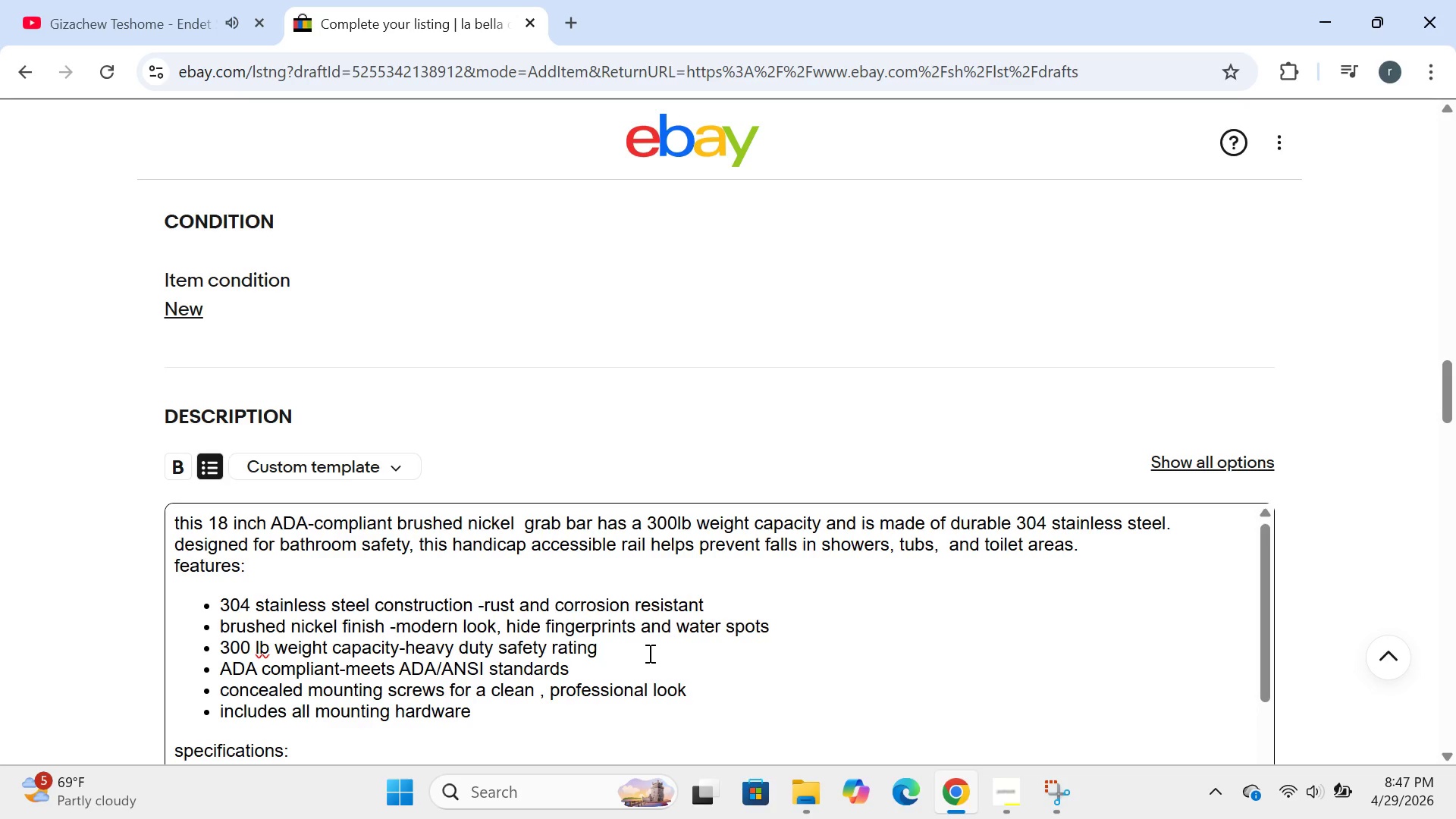 
key(Control+ControlLeft)
 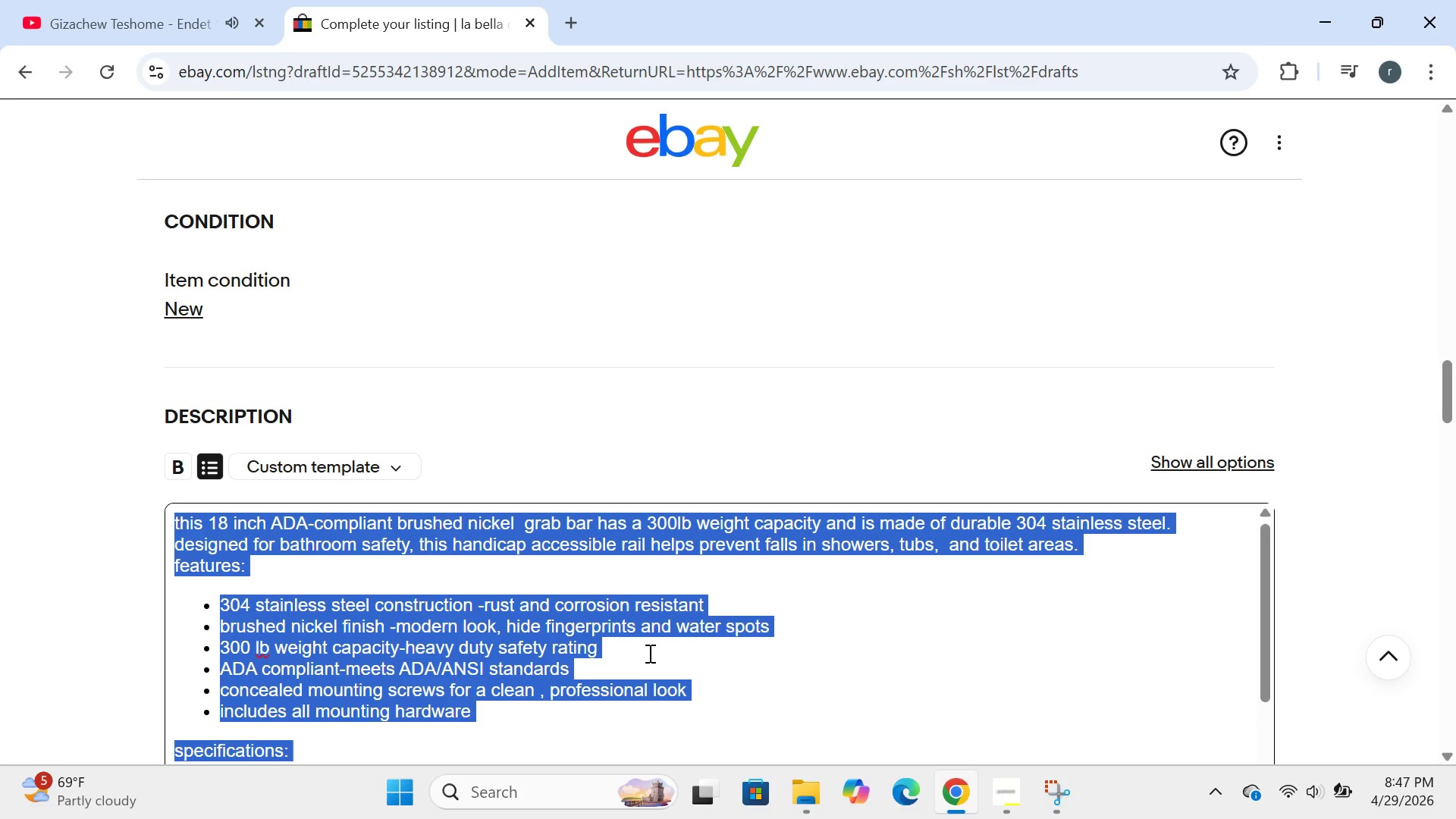 
key(Control+A)
 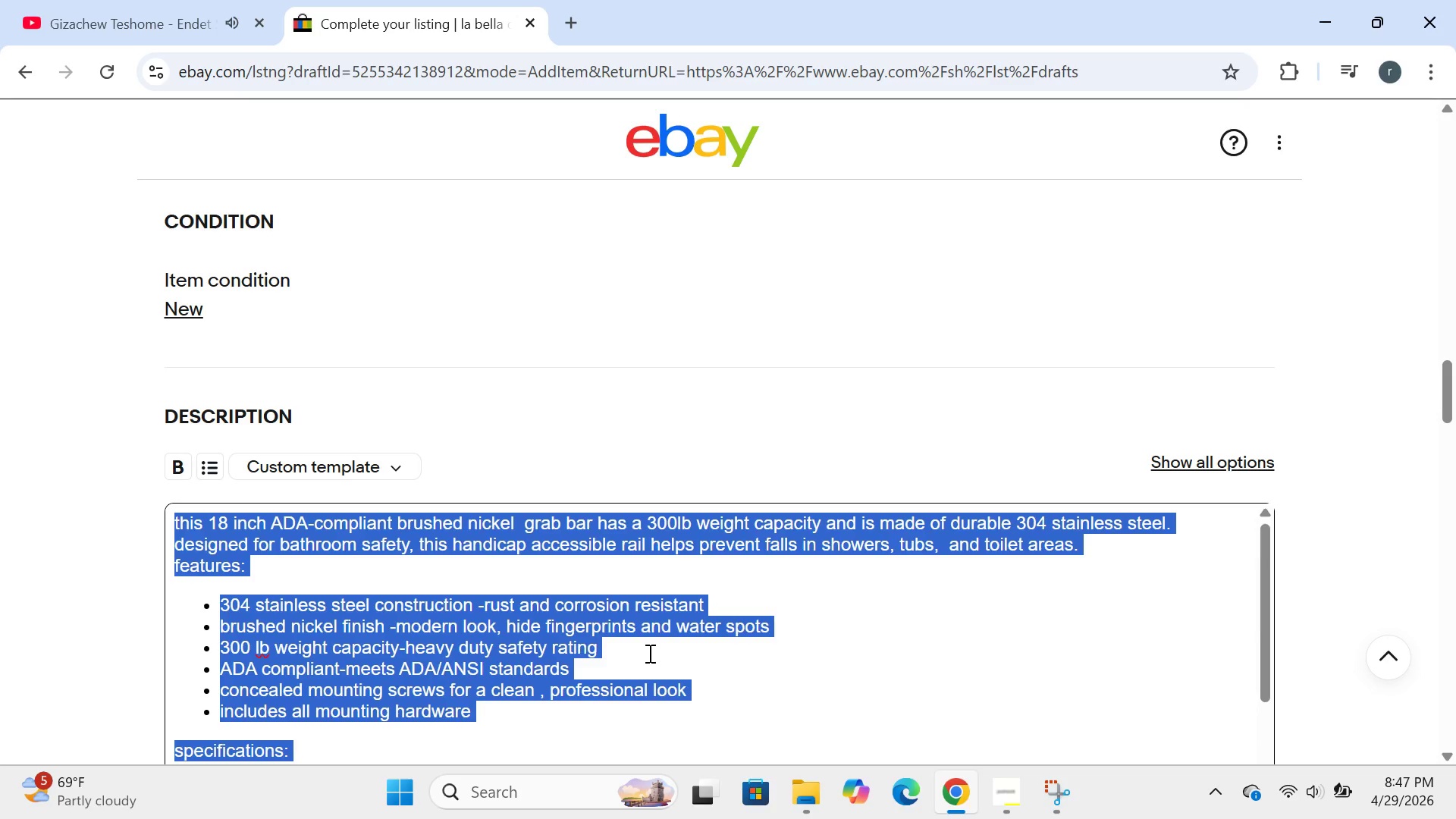 
key(Backspace)
 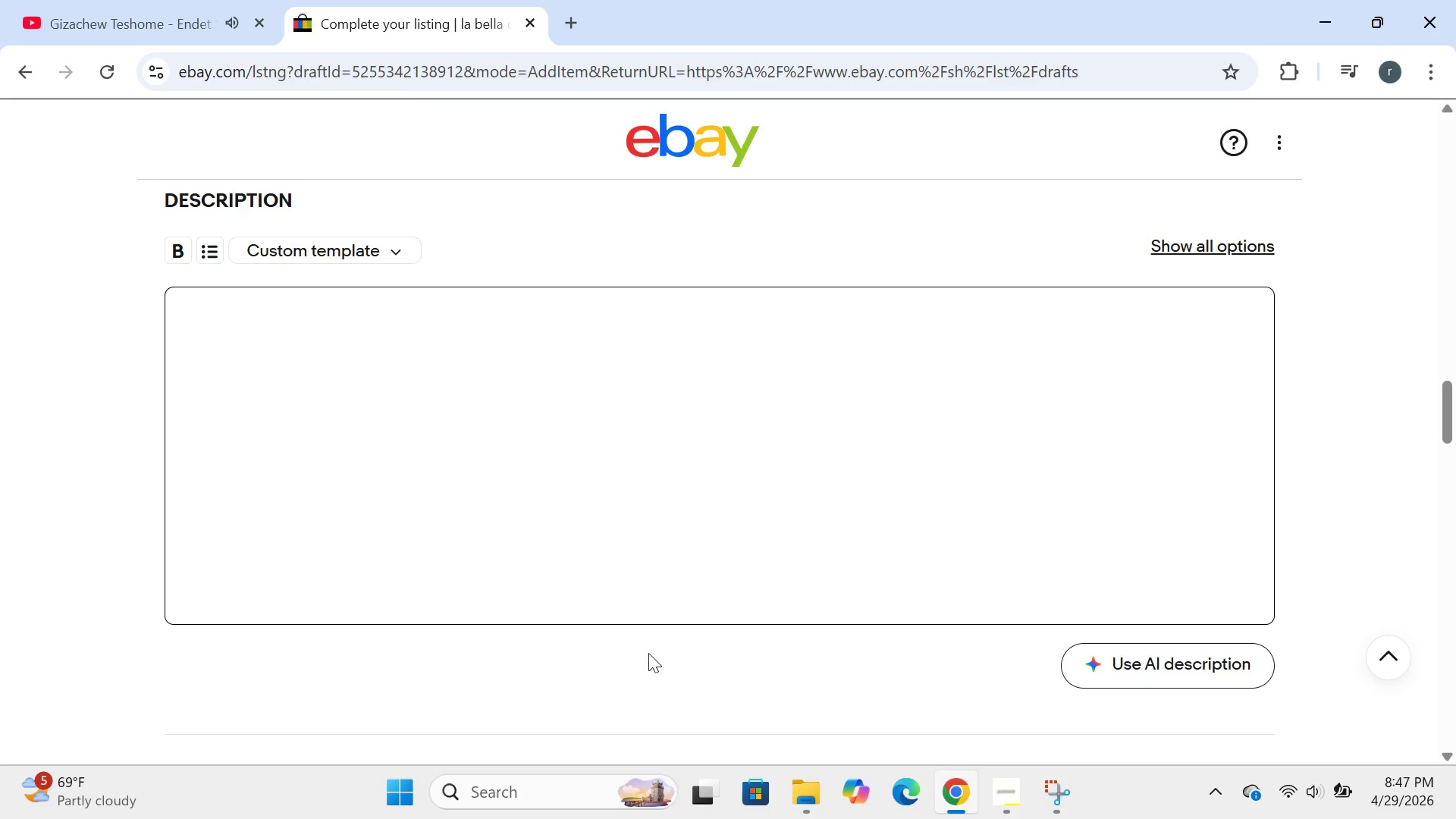 
wait(28.78)
 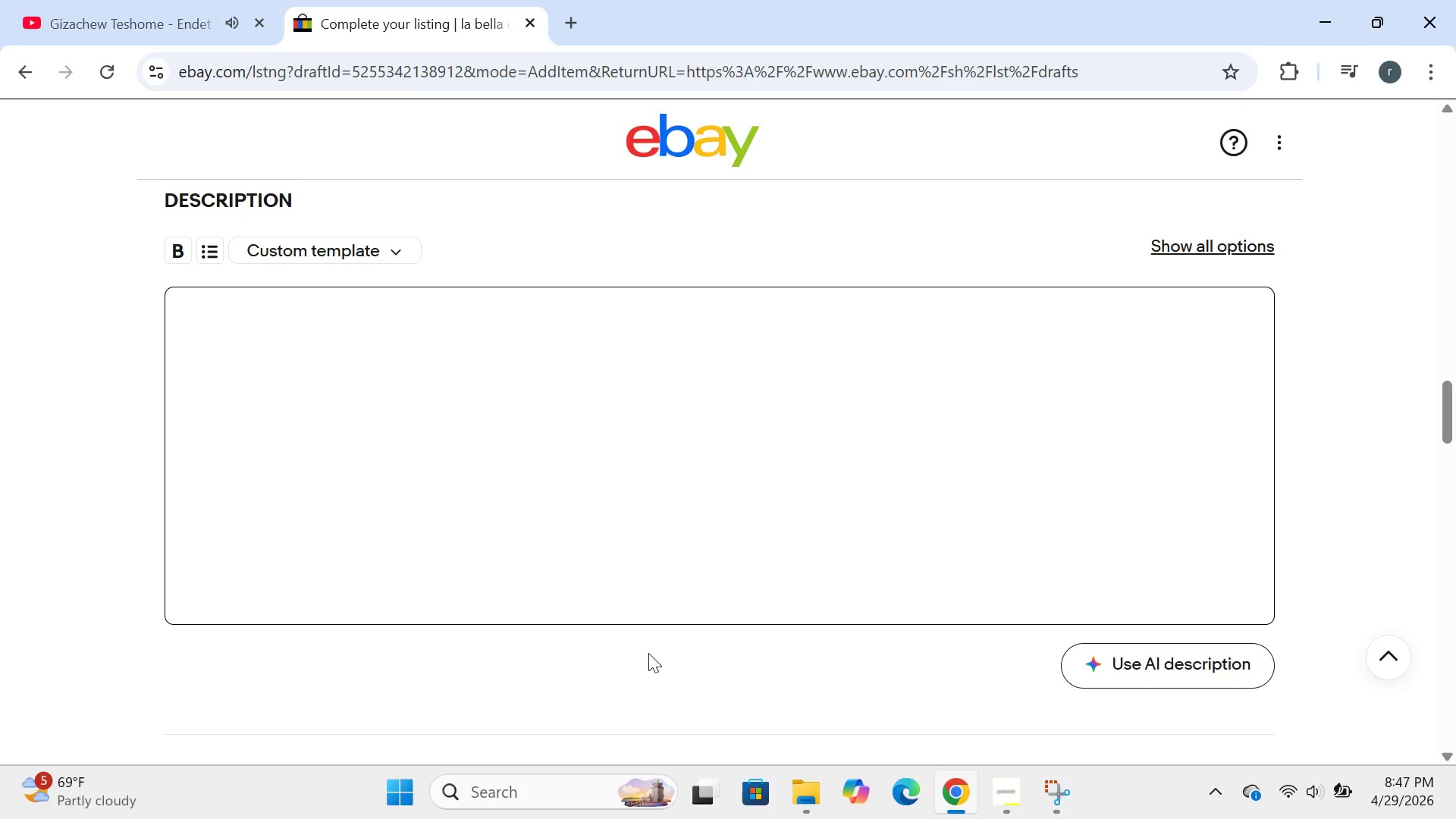 
type(la bella deep talkin )
key(Backspace)
type(' bra)
key(Backspace)
key(Backspace)
type(ass flats- .45-)
 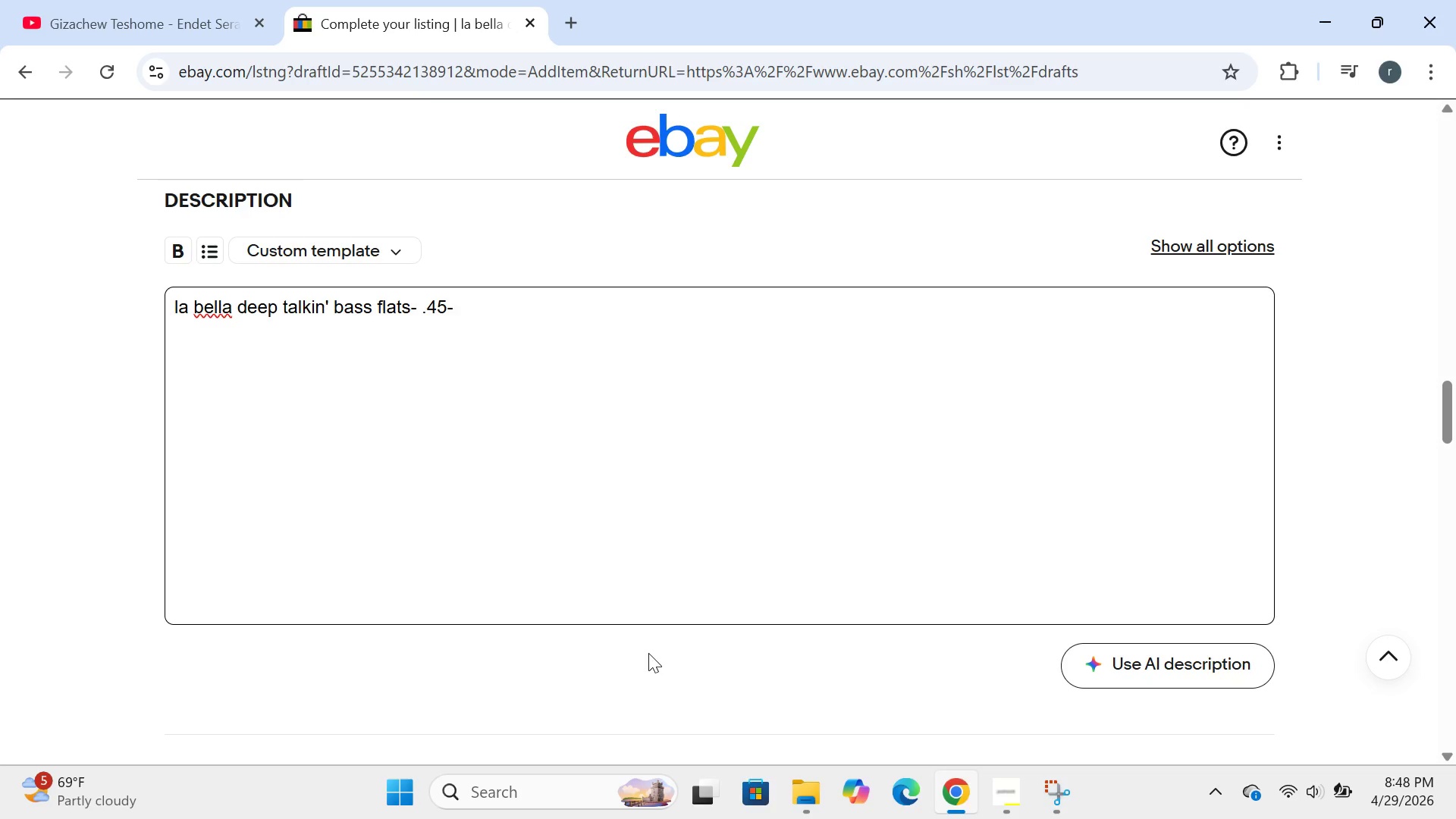 
type(.105 )
 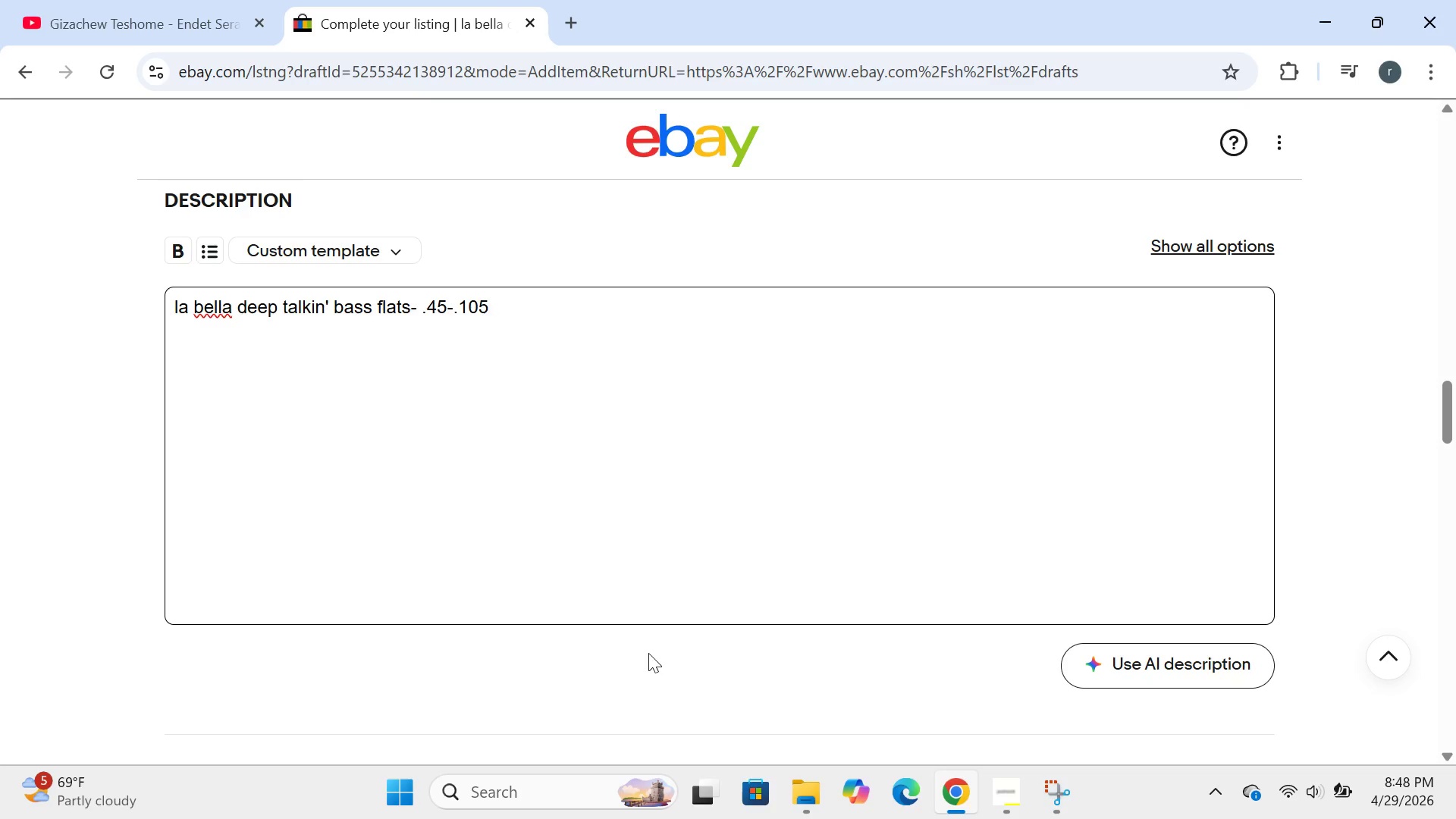 
type(stainless steel.)
 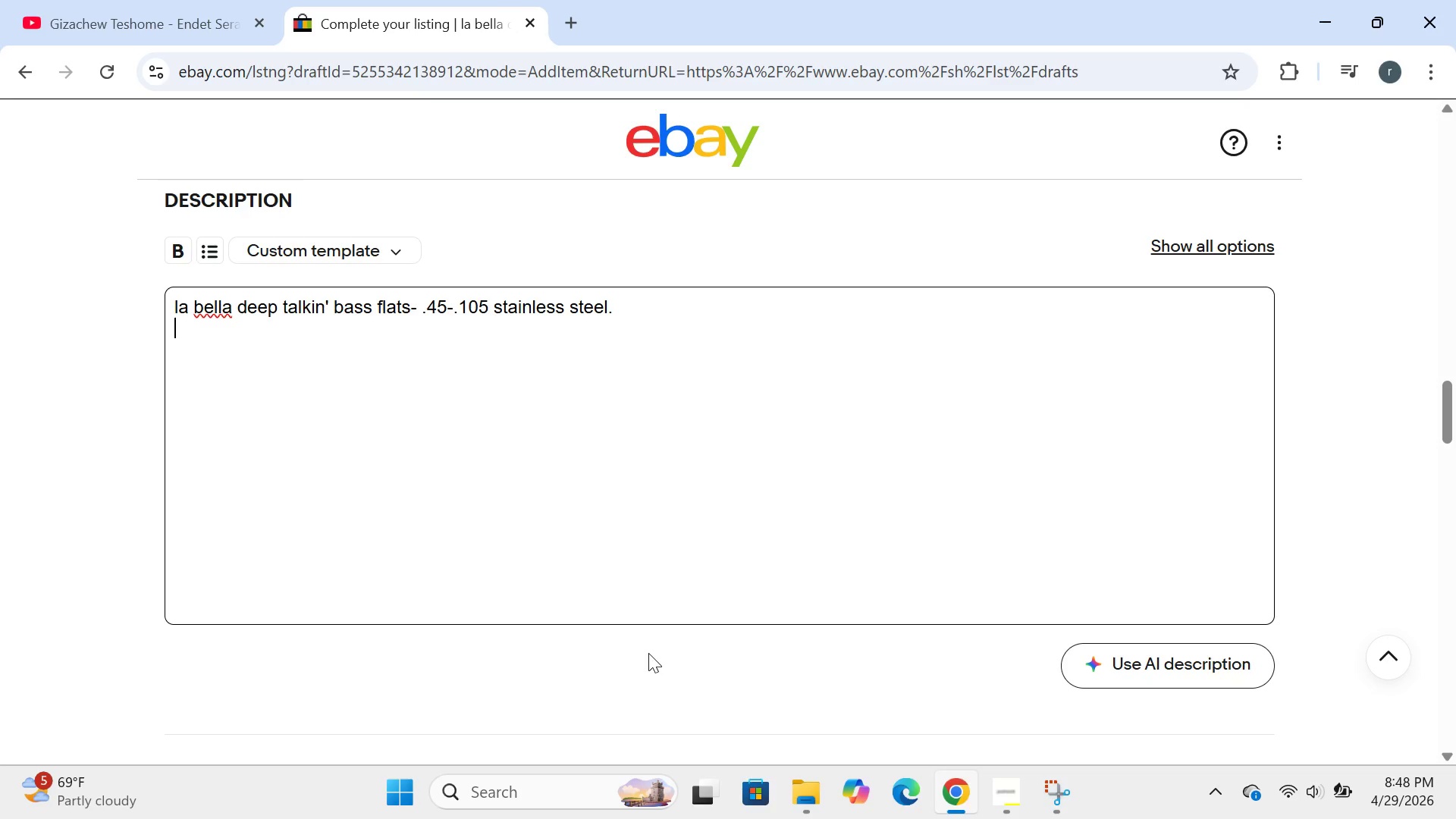 
key(Enter)
 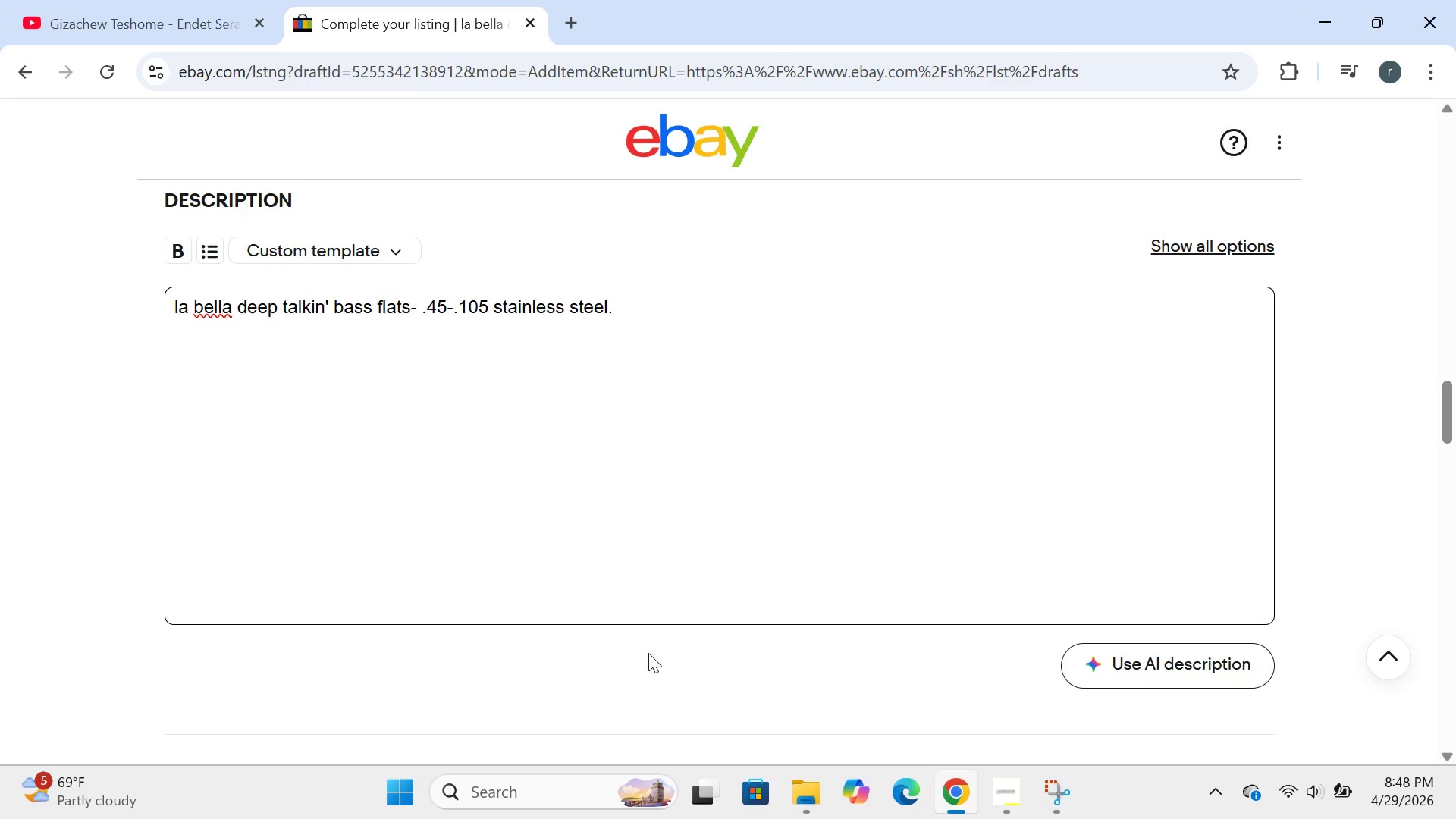 
type(OEM part @)
key(Backspace)
type(E)
key(Backspace)
type(#)
 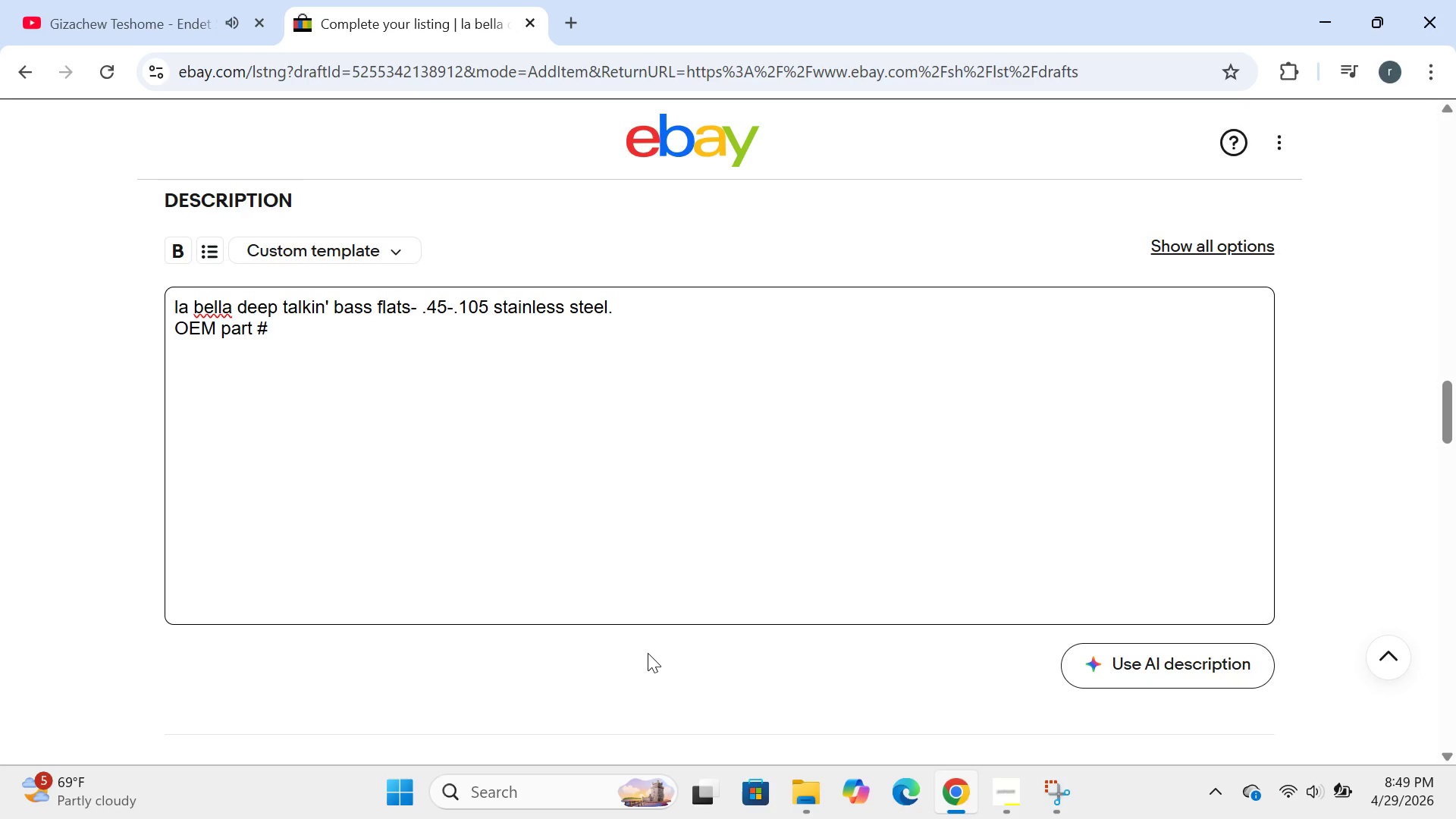 
type(760FS .classic flatwounf tone )
 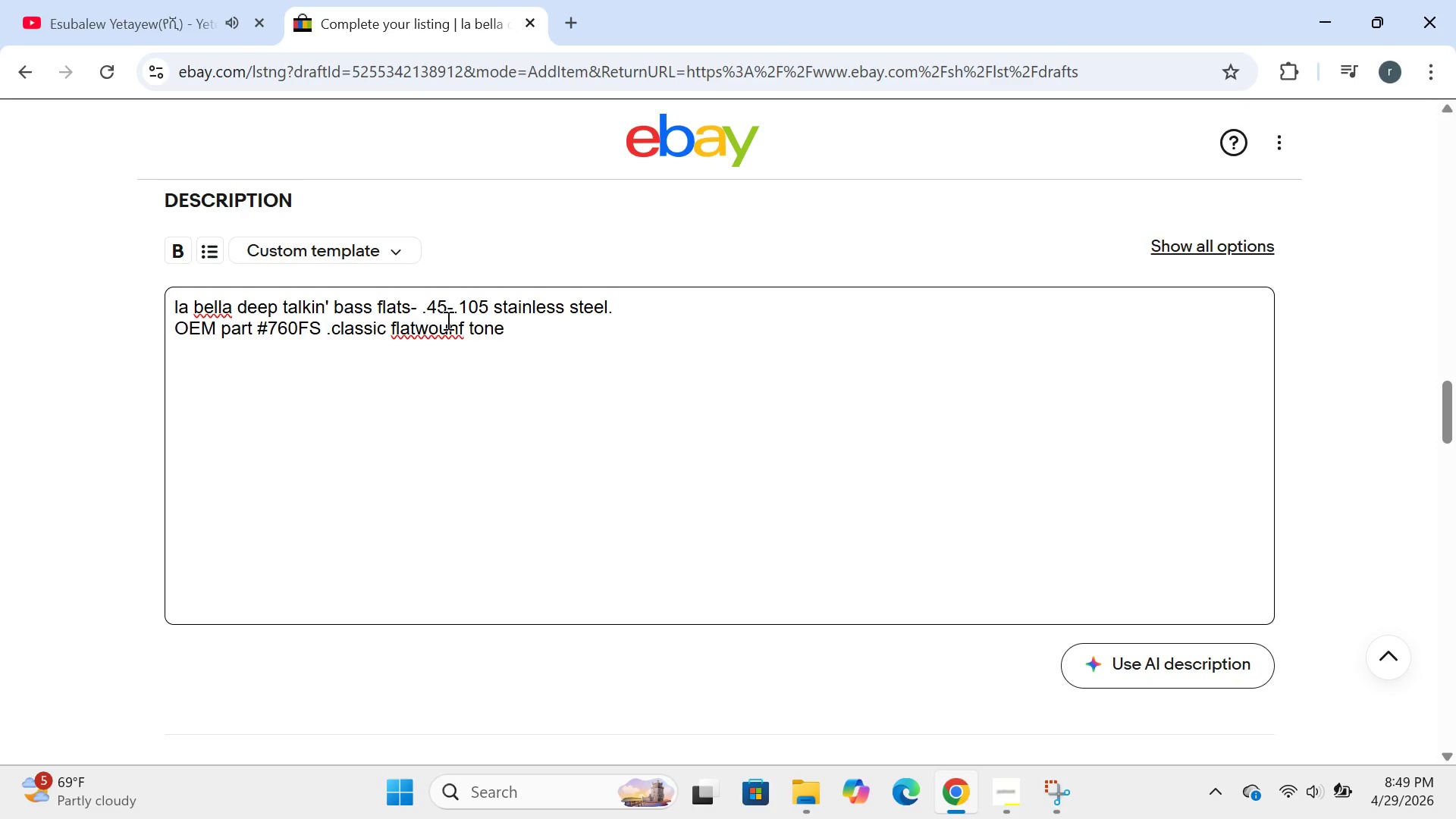 
left_click([465, 318])
 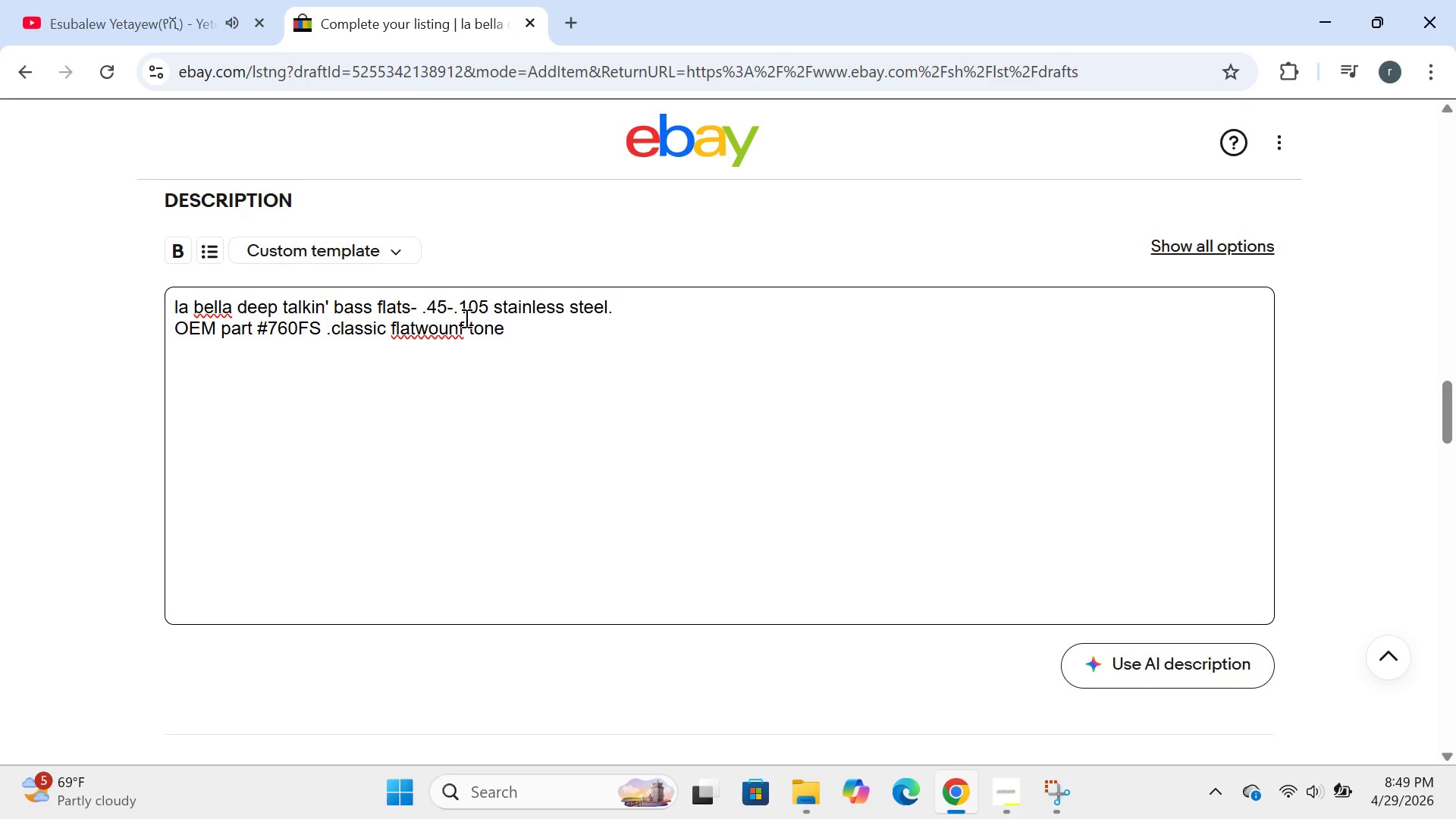 
key(Backspace)
 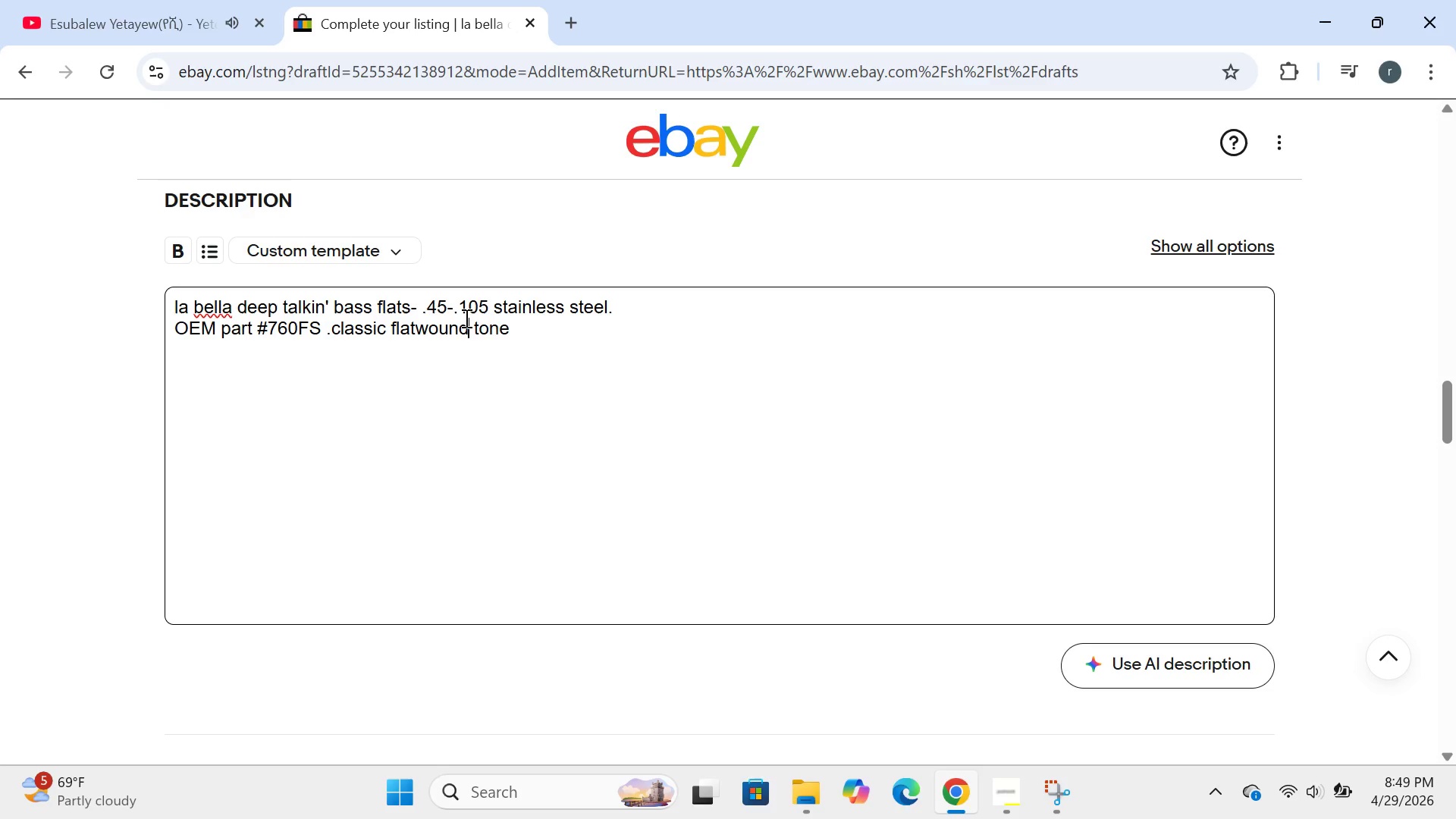 
key(D)
 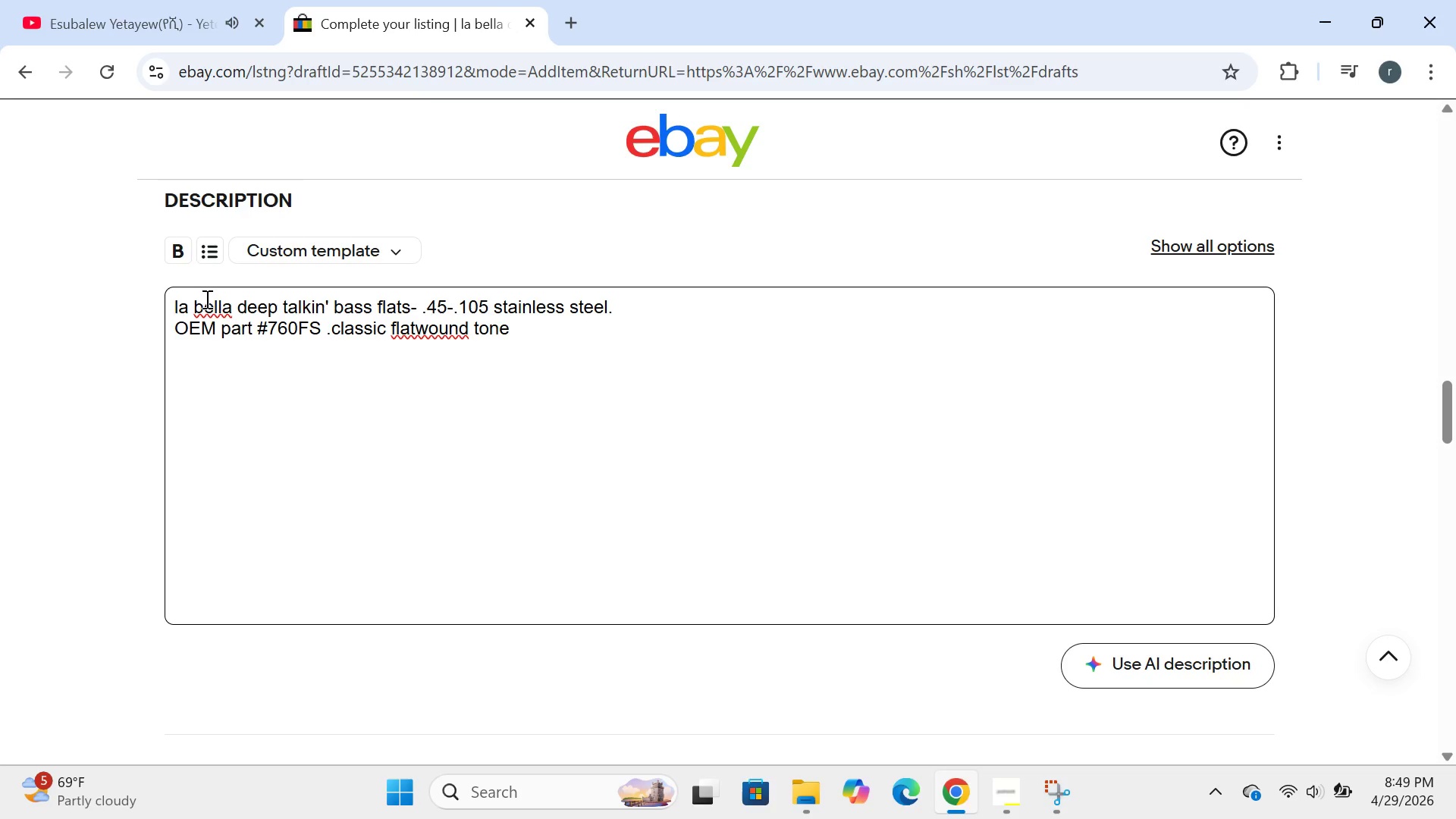 
left_click([200, 301])
 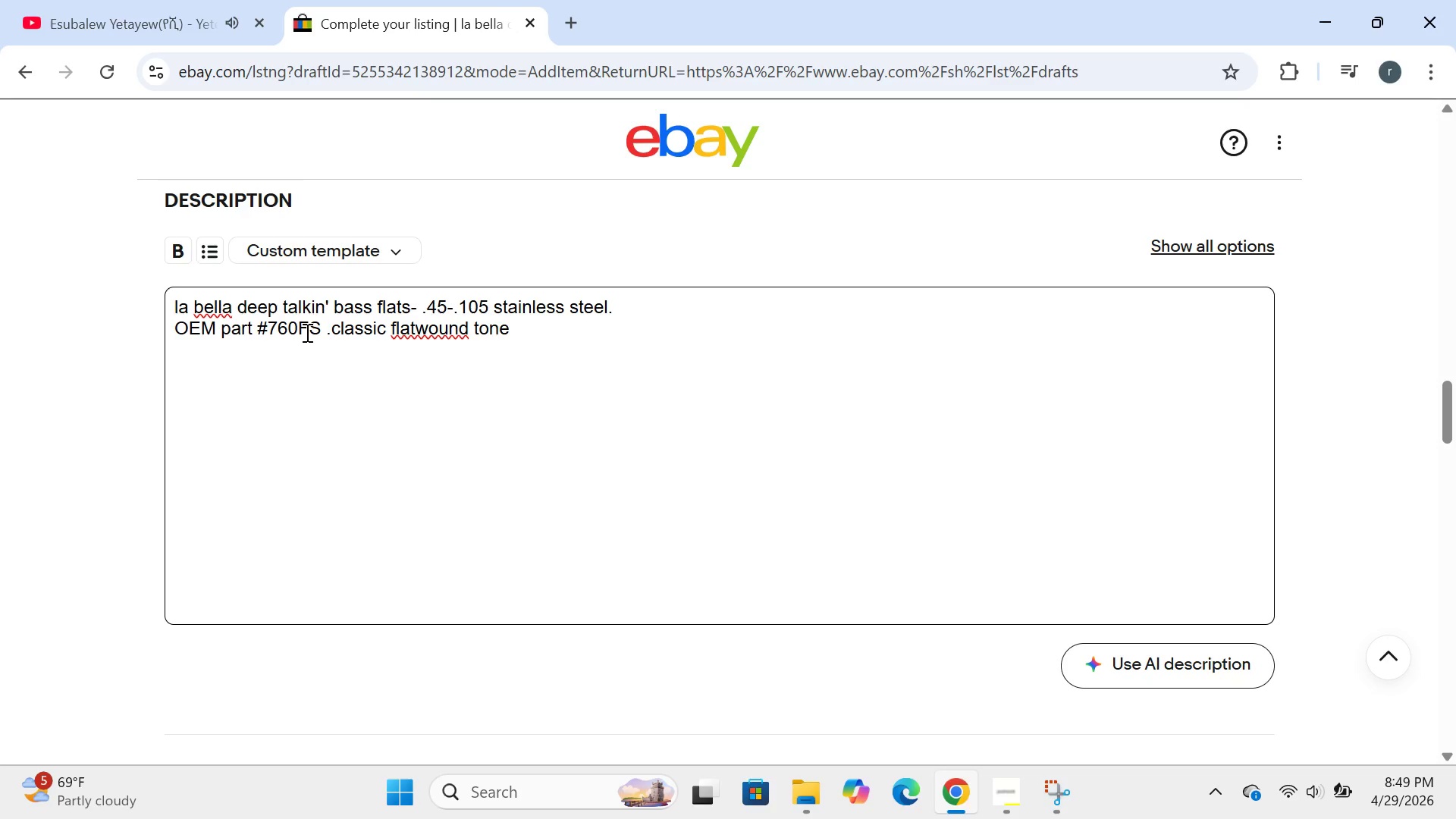 
key(Backspace)
 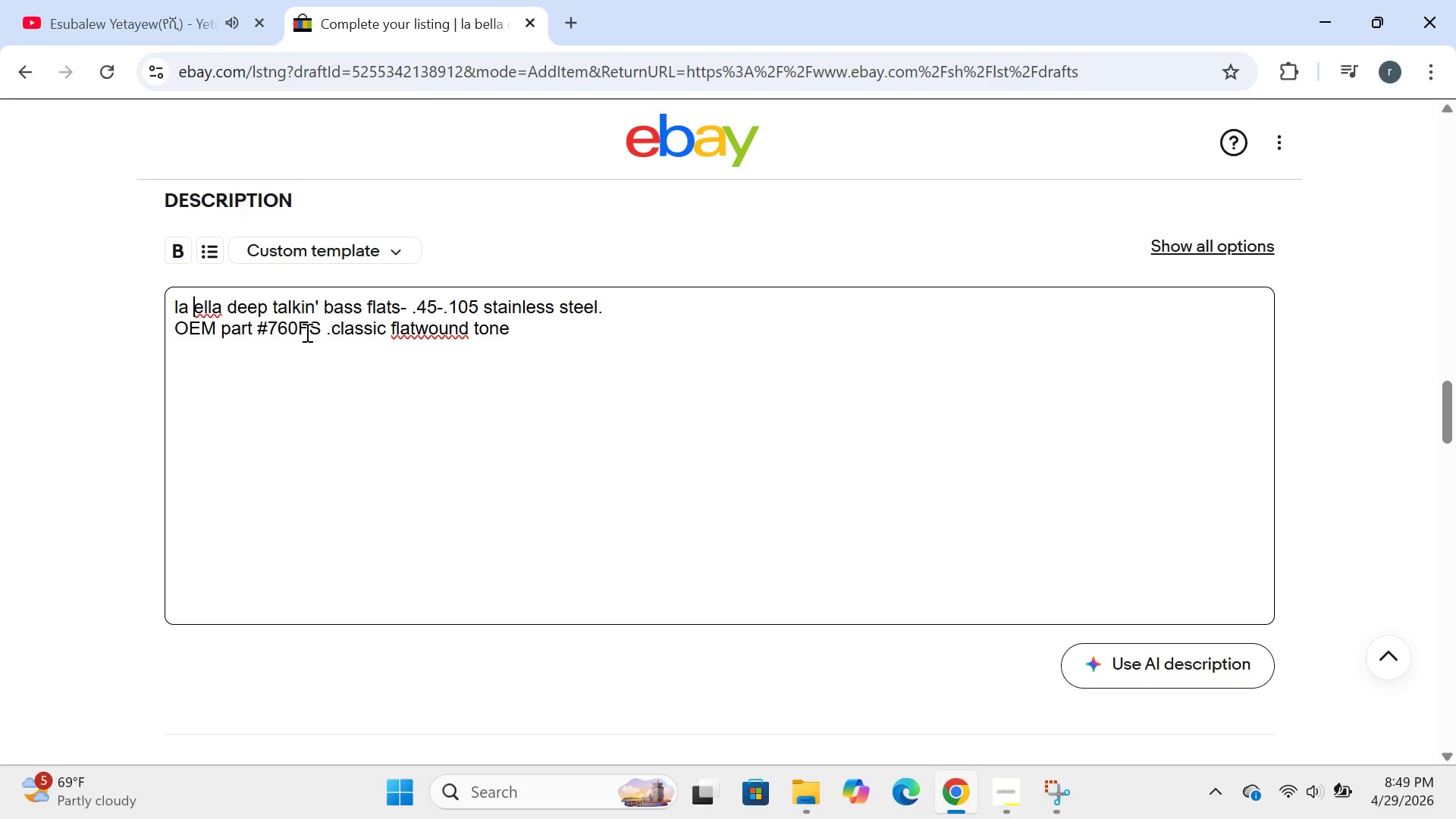 
key(CapsLock)
 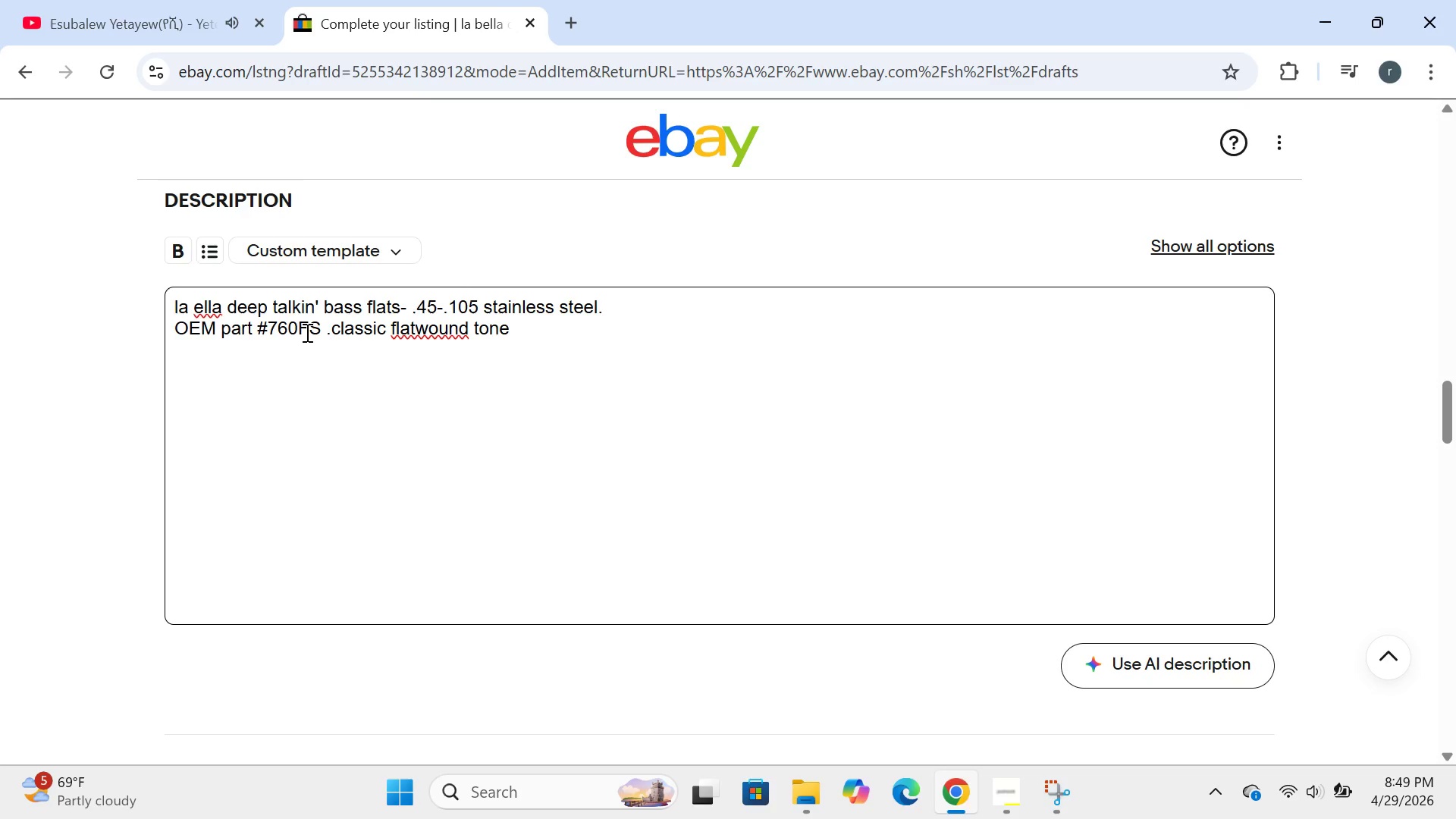 
key(B)
 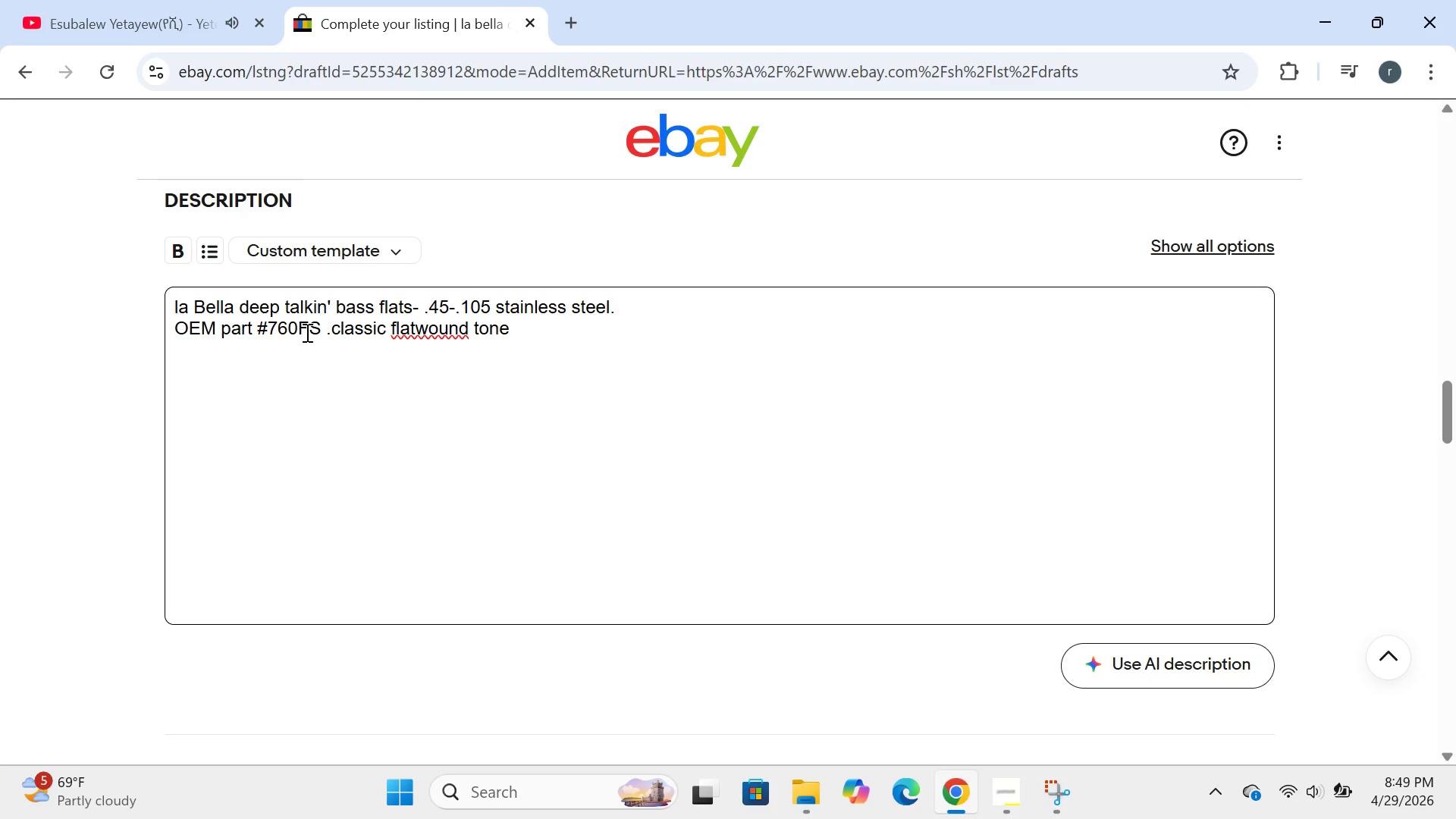 
key(CapsLock)
 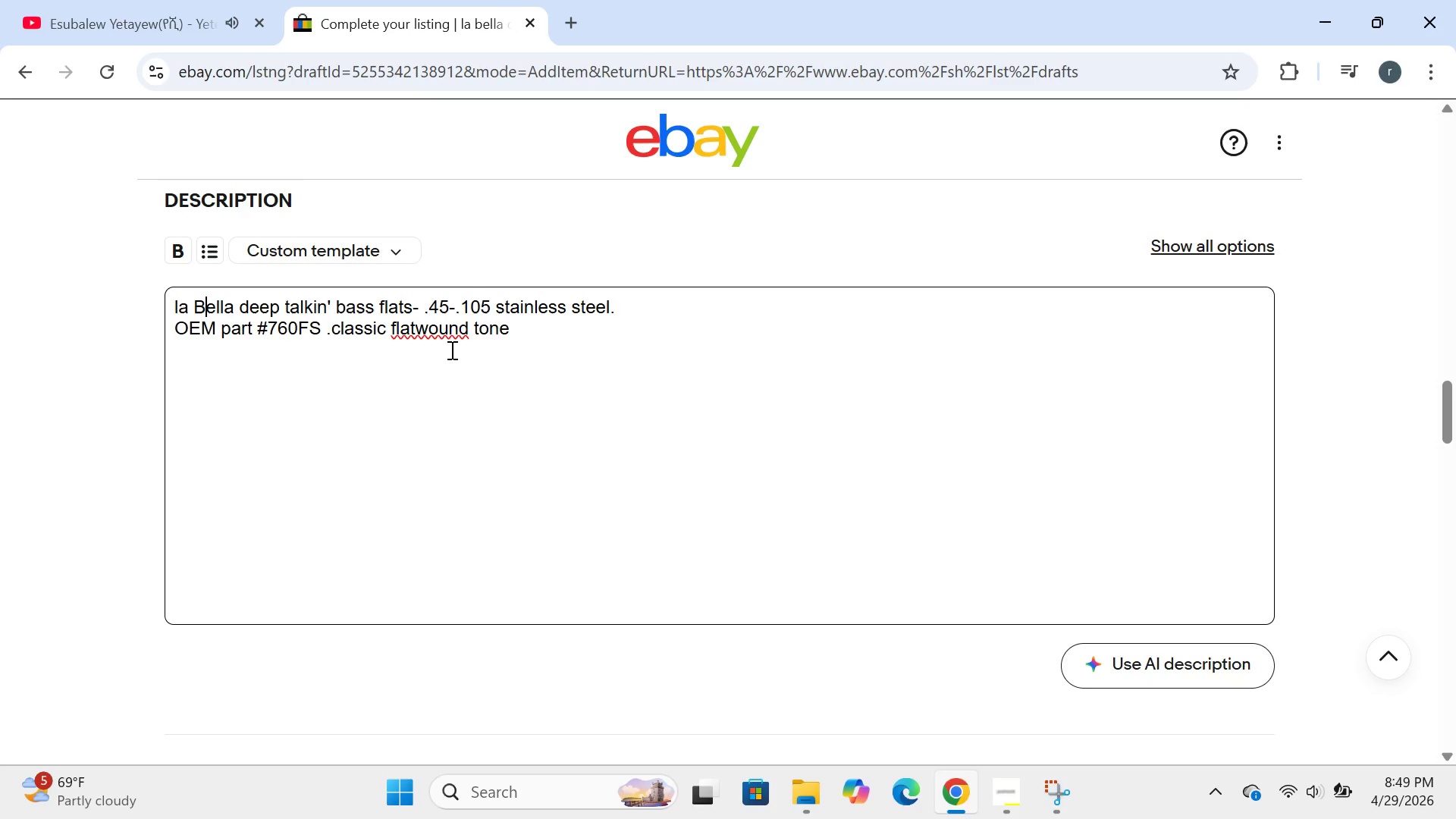 
wait(7.25)
 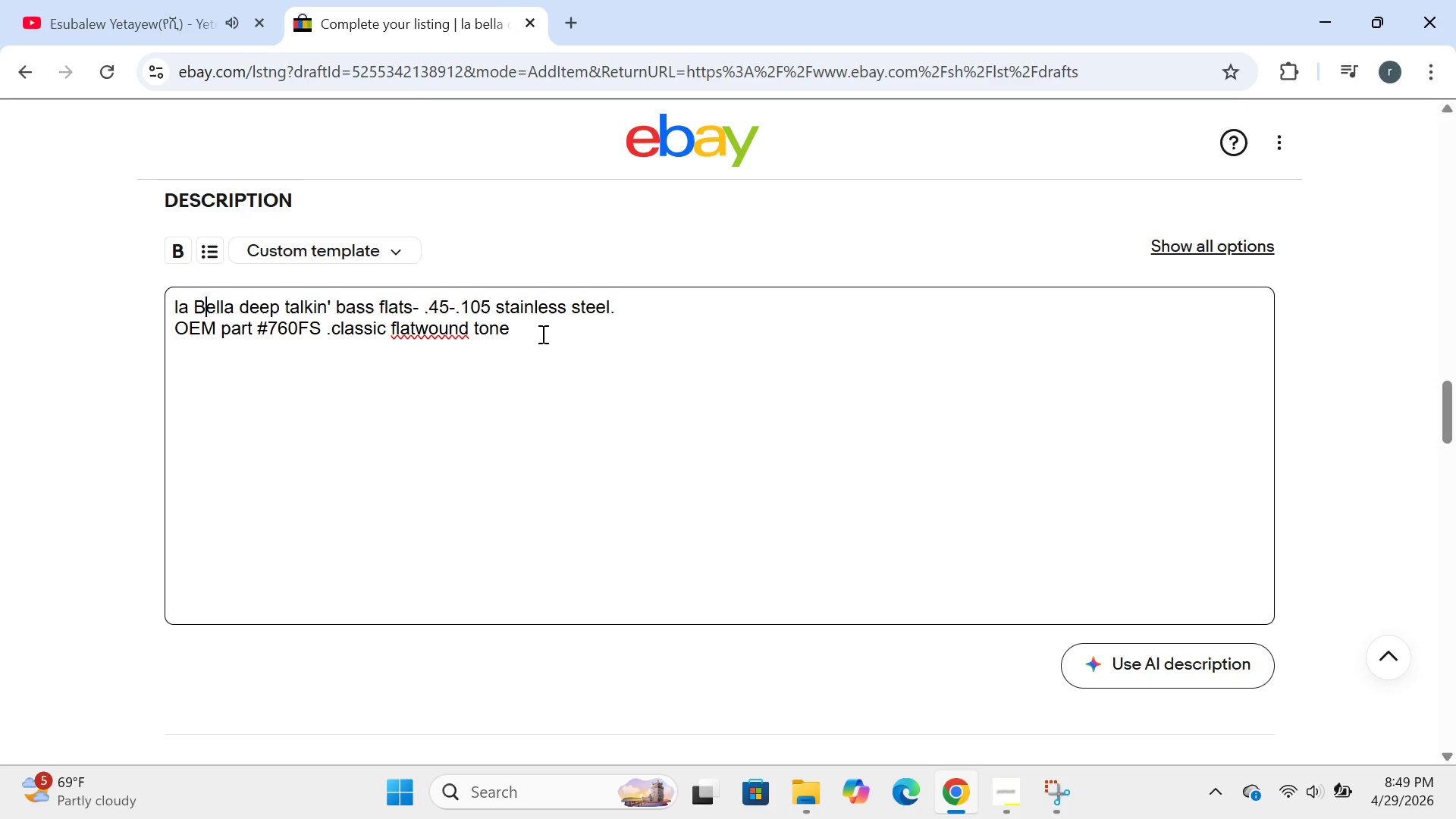 
left_click([416, 331])
 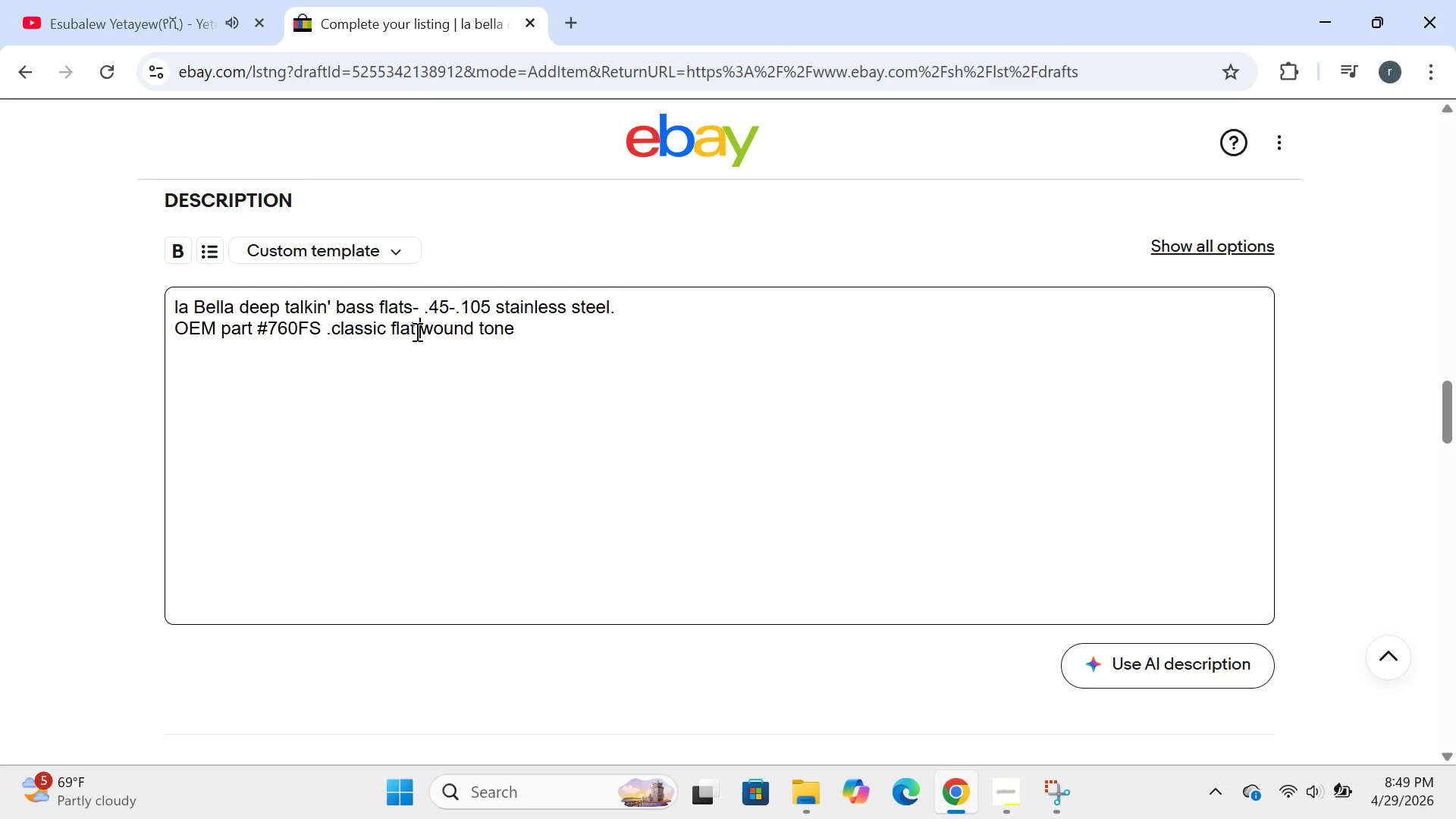 
key(Space)
 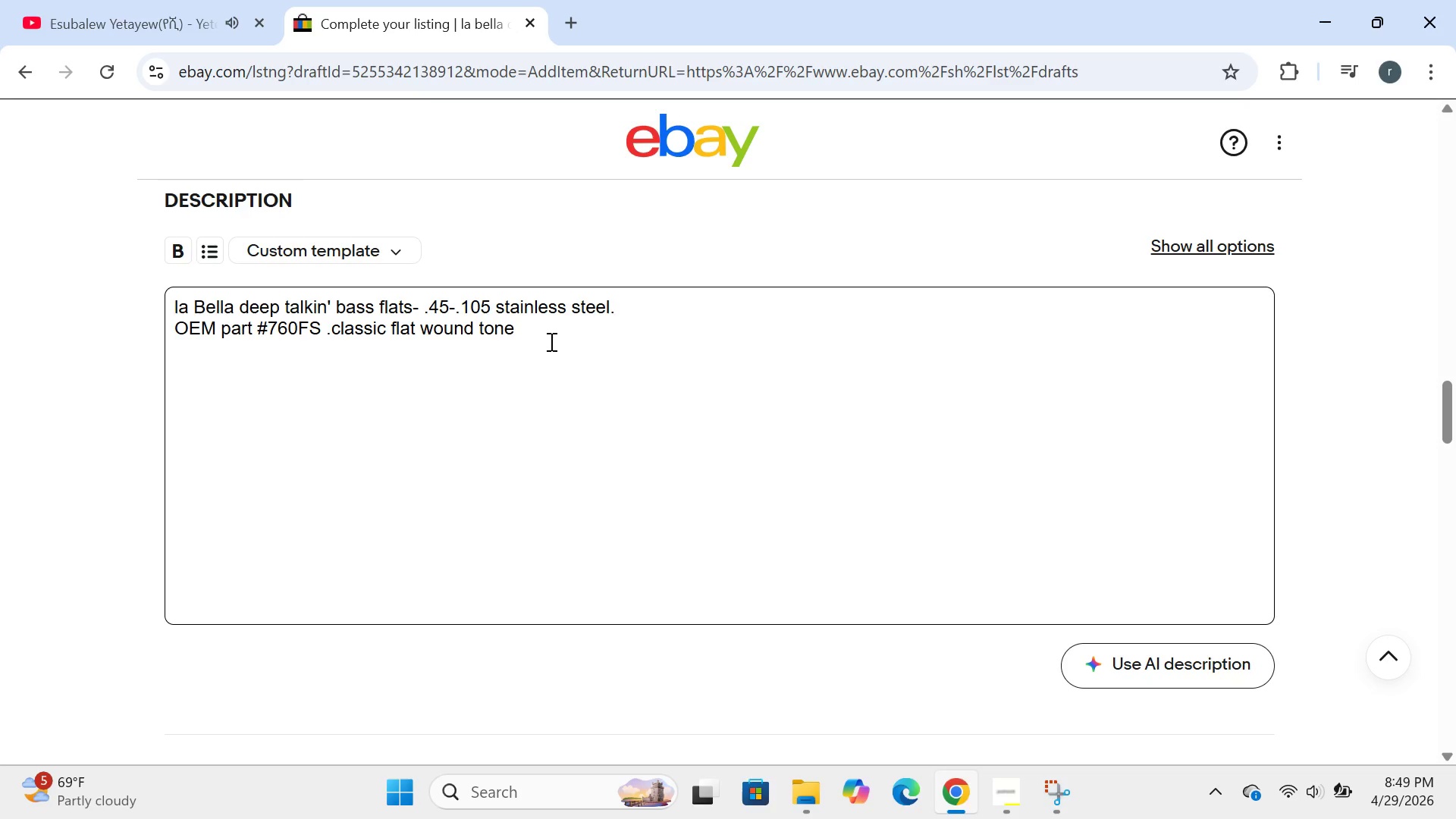 
left_click([549, 340])
 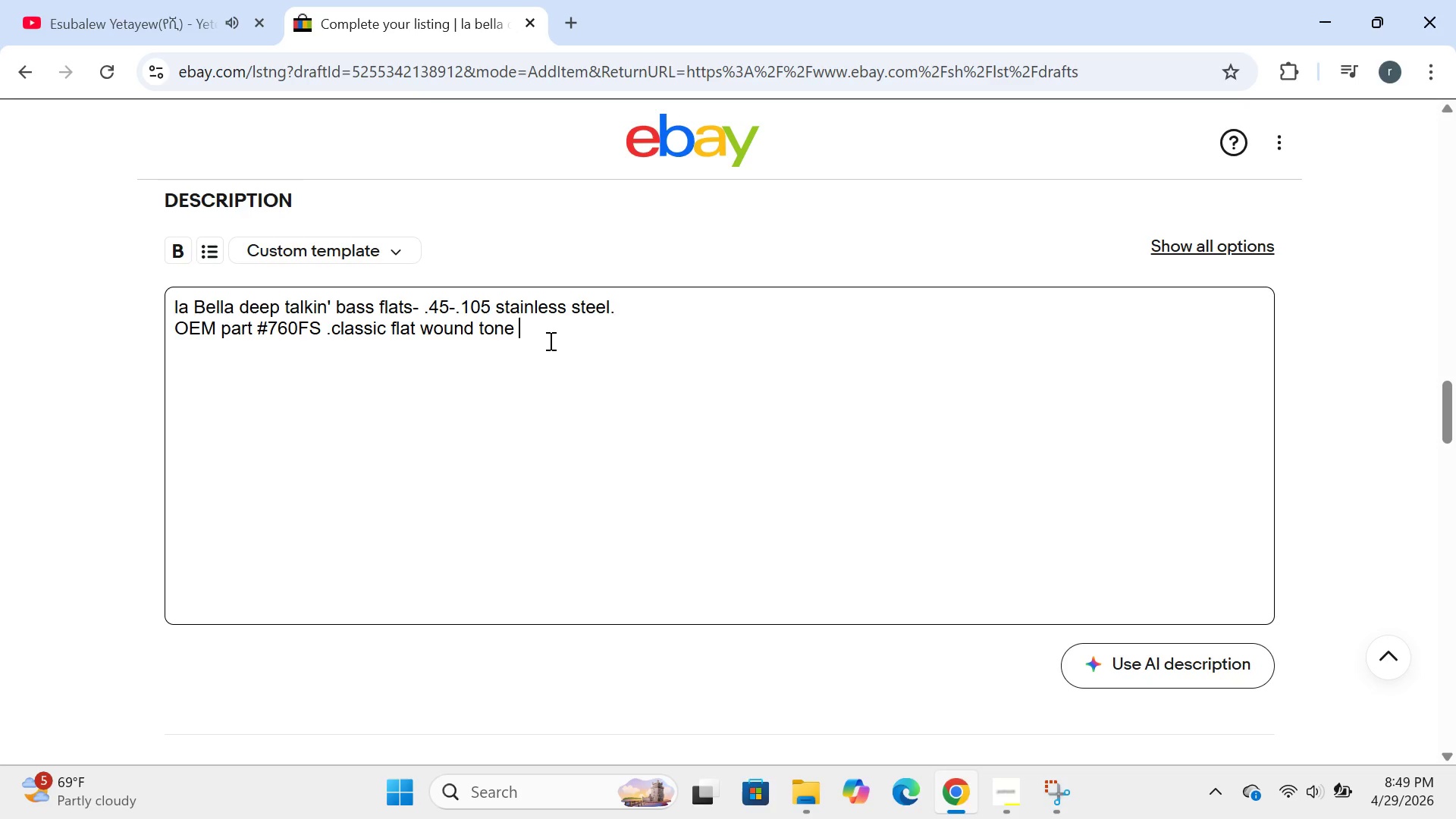 
type(with deep  lows, m)
key(Backspace)
type(smooth feel, and no finger noise . trusted by bassists worldwide for vintage thumo)
key(Backspace)
type(p )
 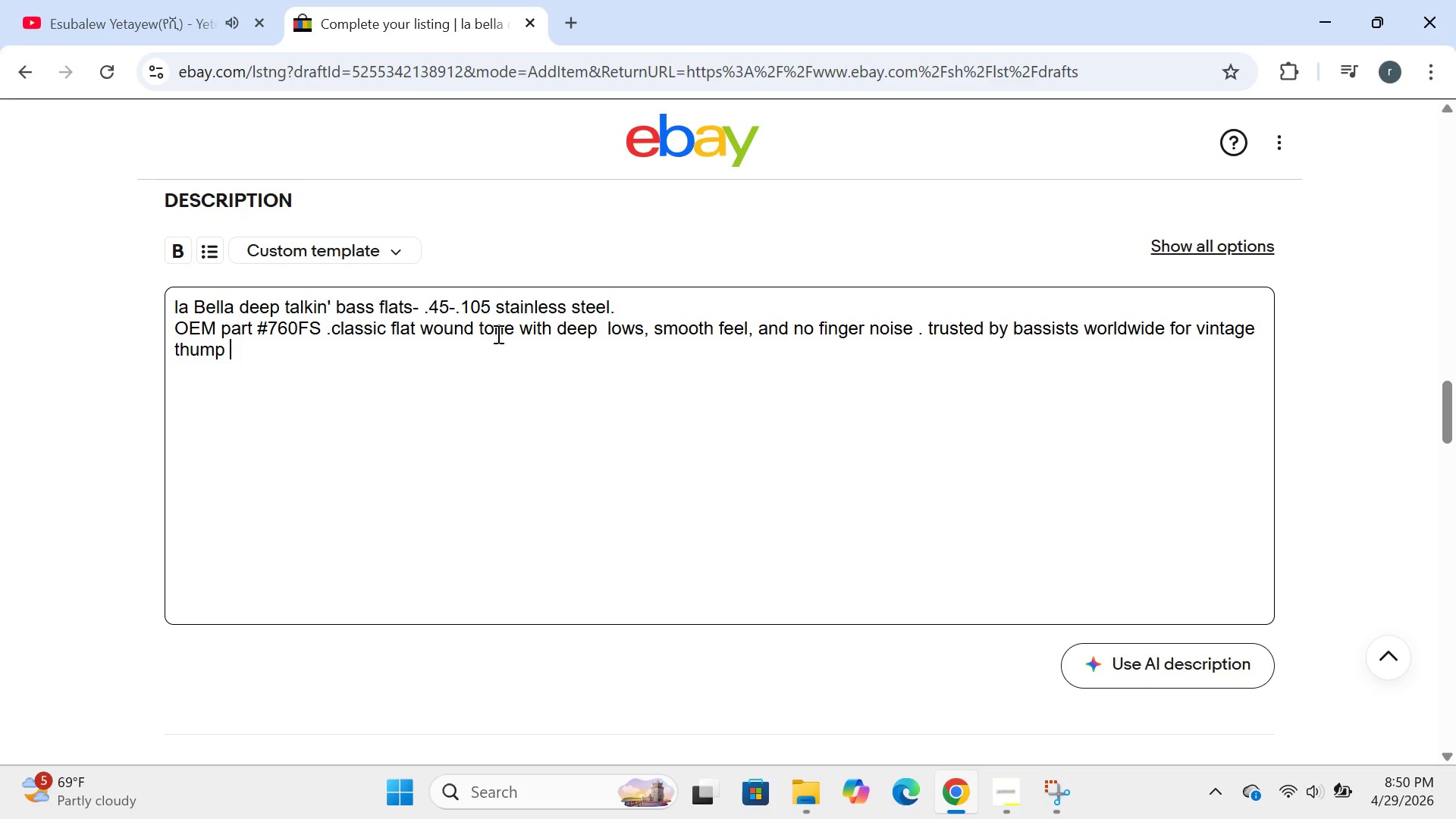 
type(and long-lasting consistency.)
 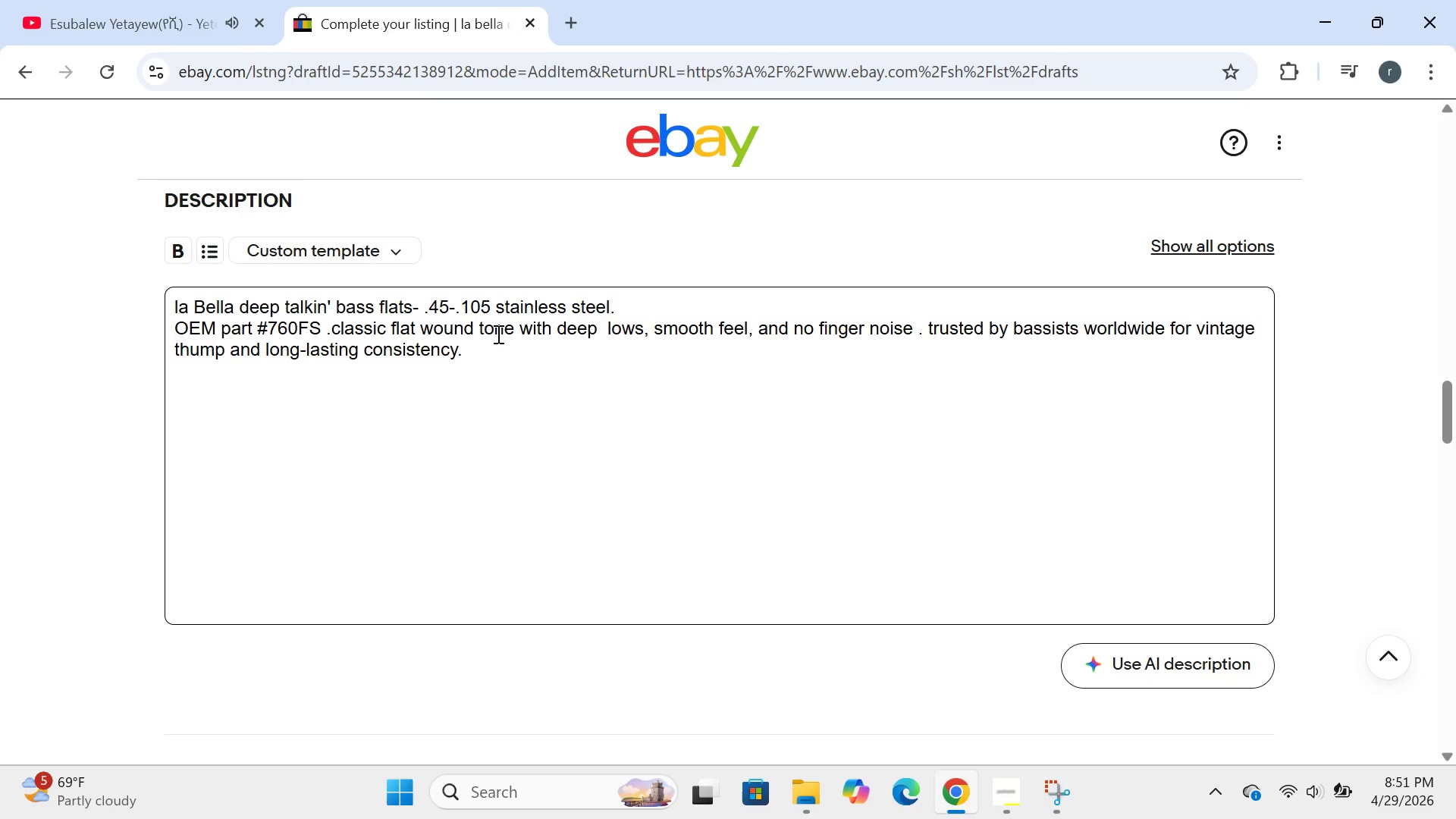 
key(Enter)
 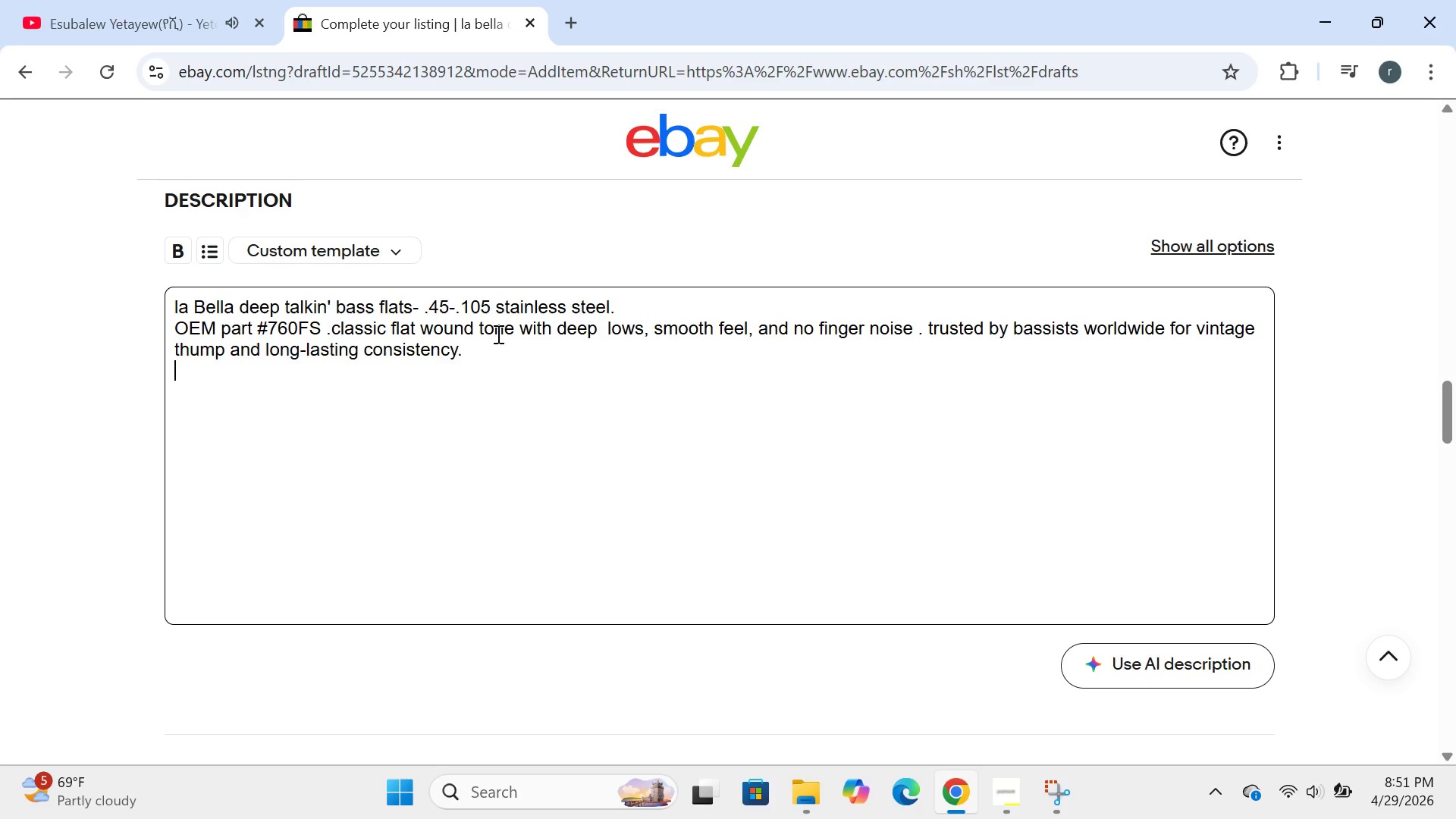 
type(specifications:)
 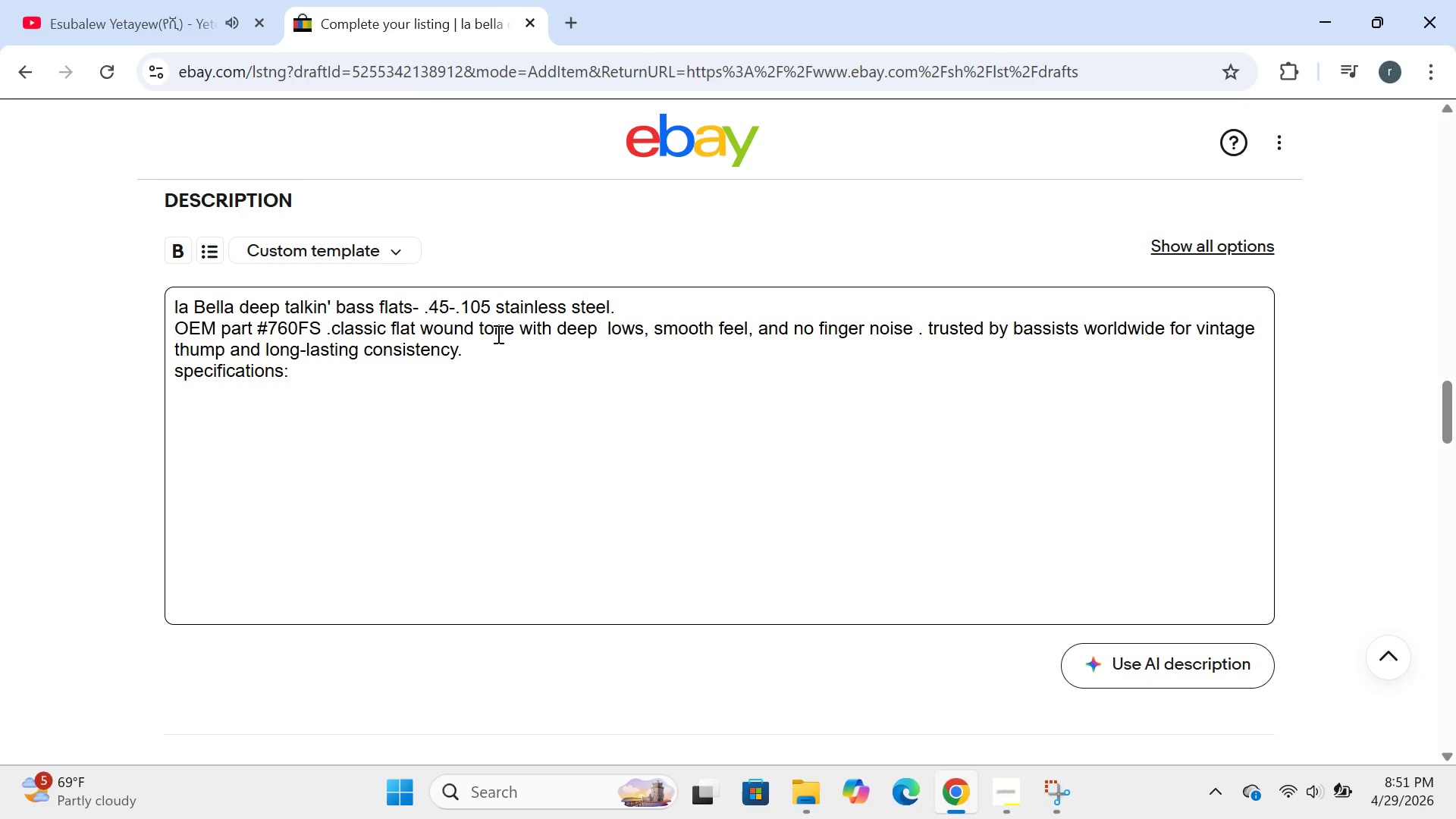 
key(Enter)
 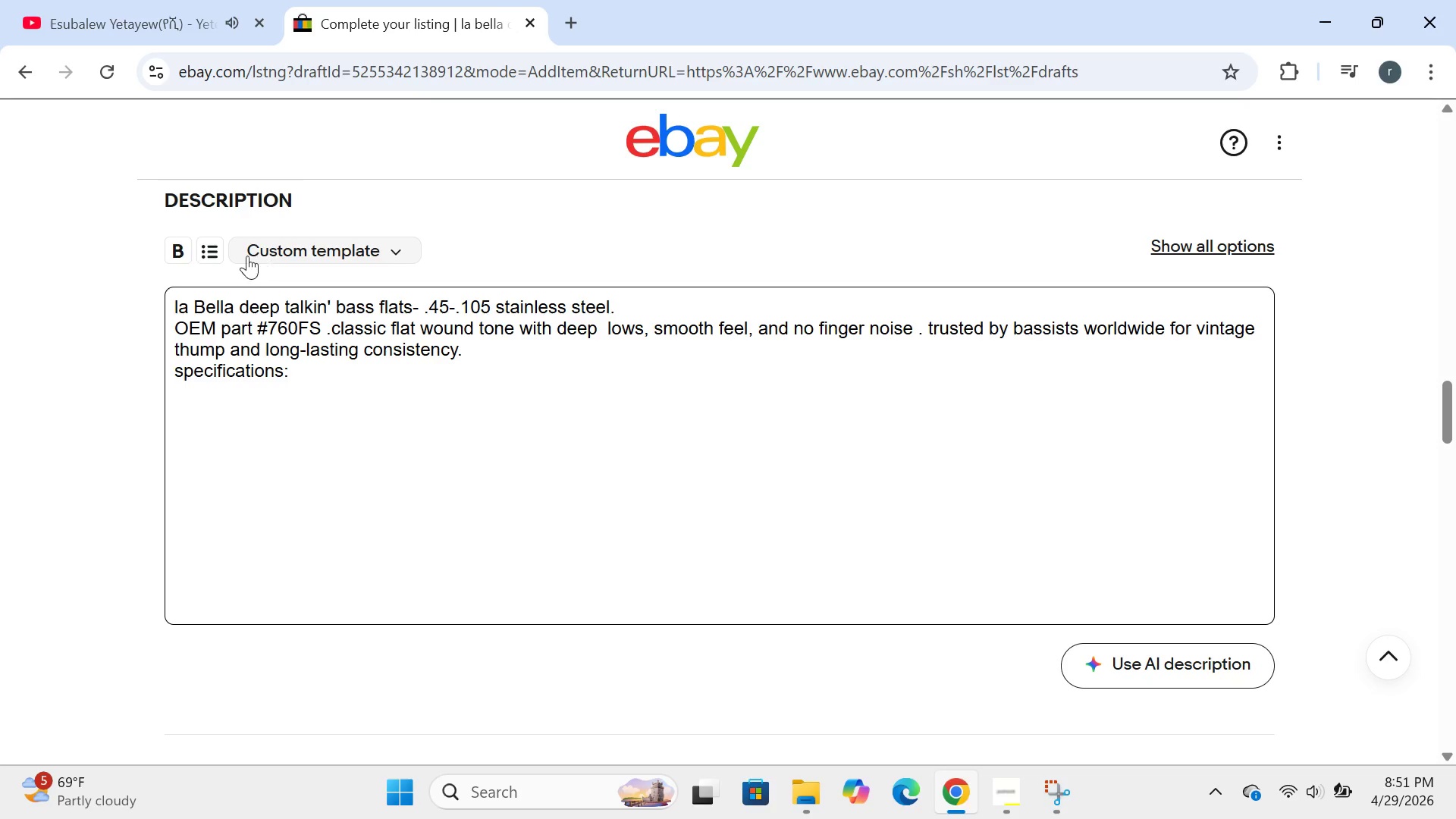 
left_click([215, 255])
 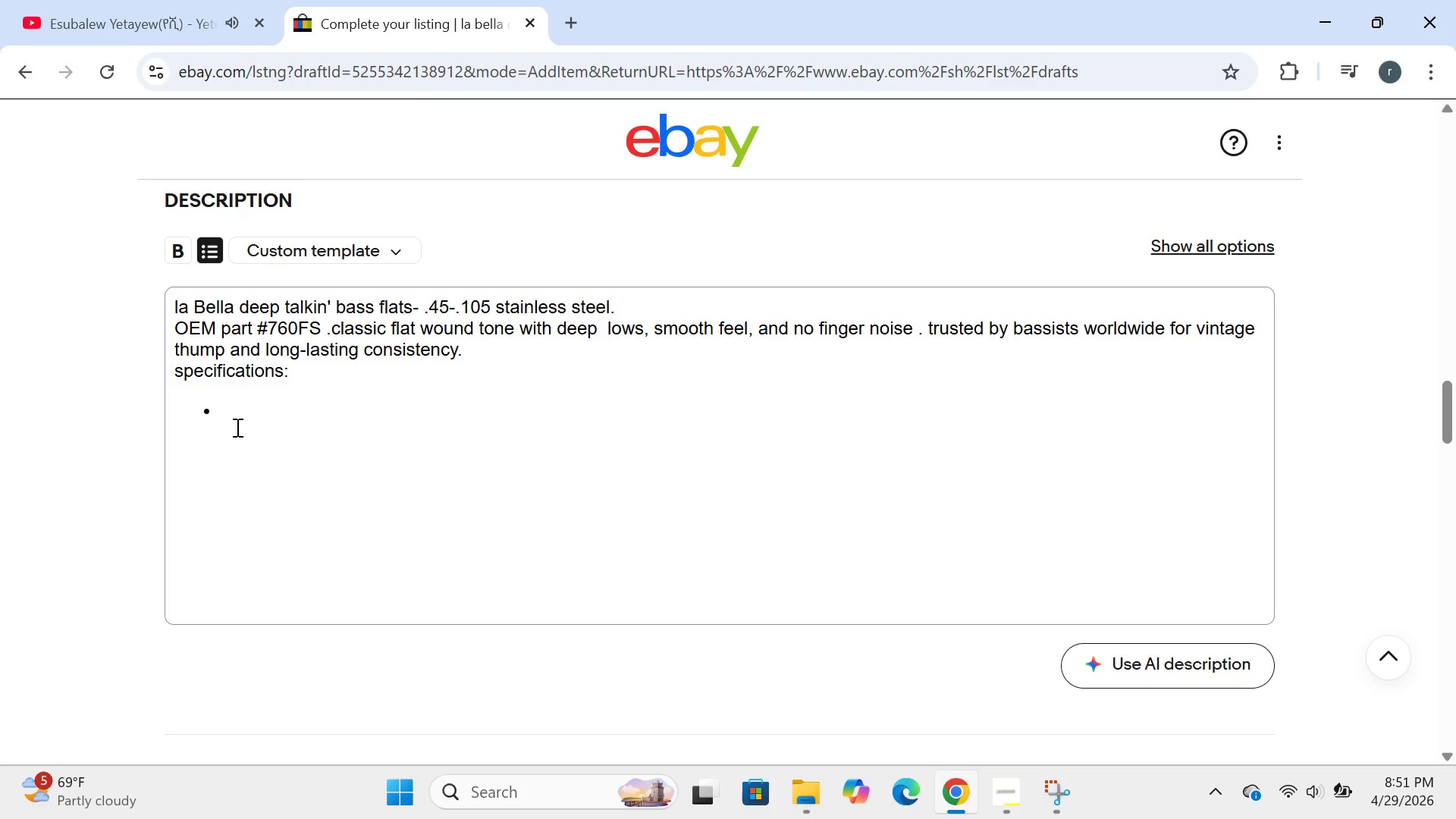 
left_click([236, 426])
 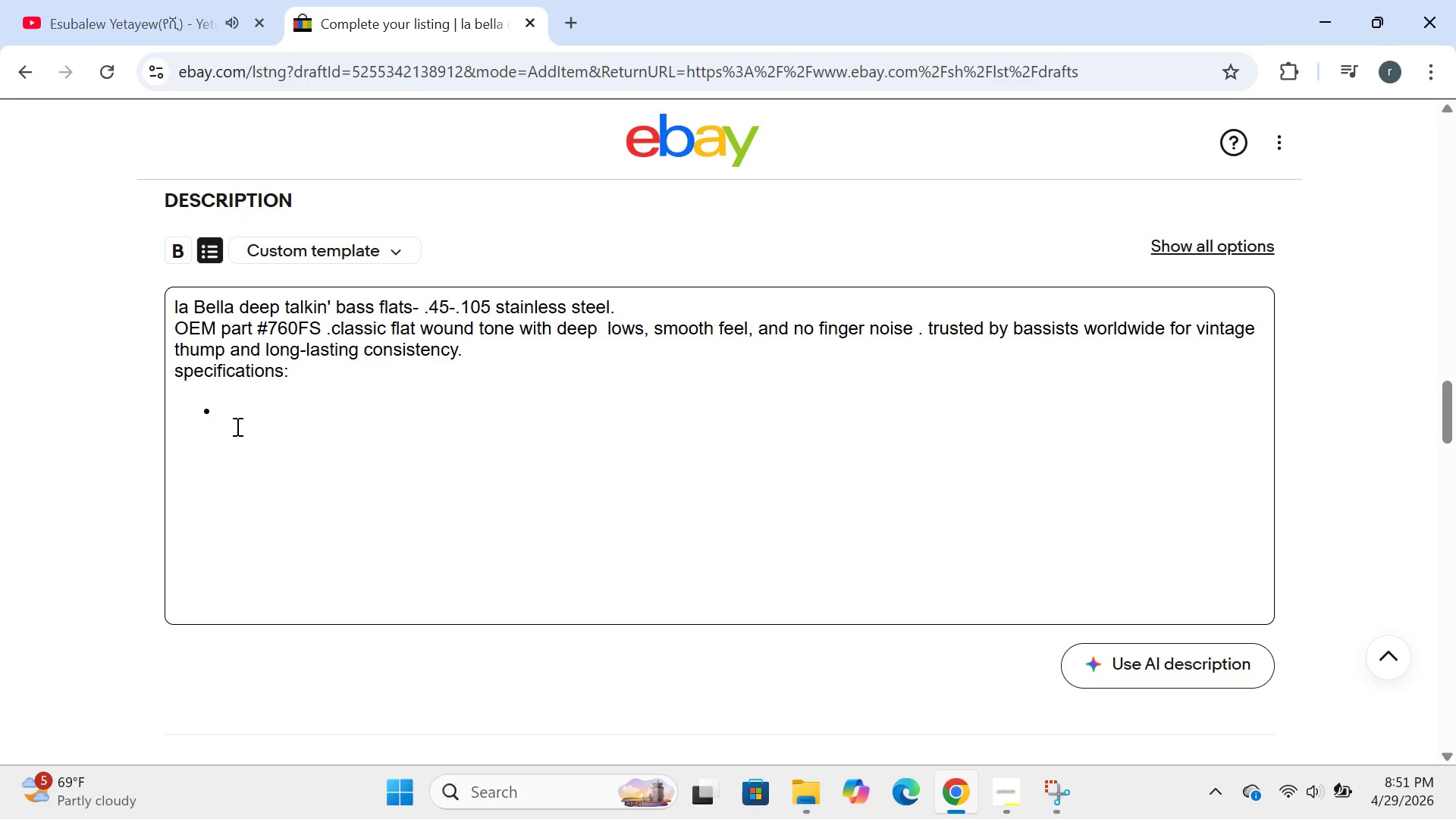 
wait(8.11)
 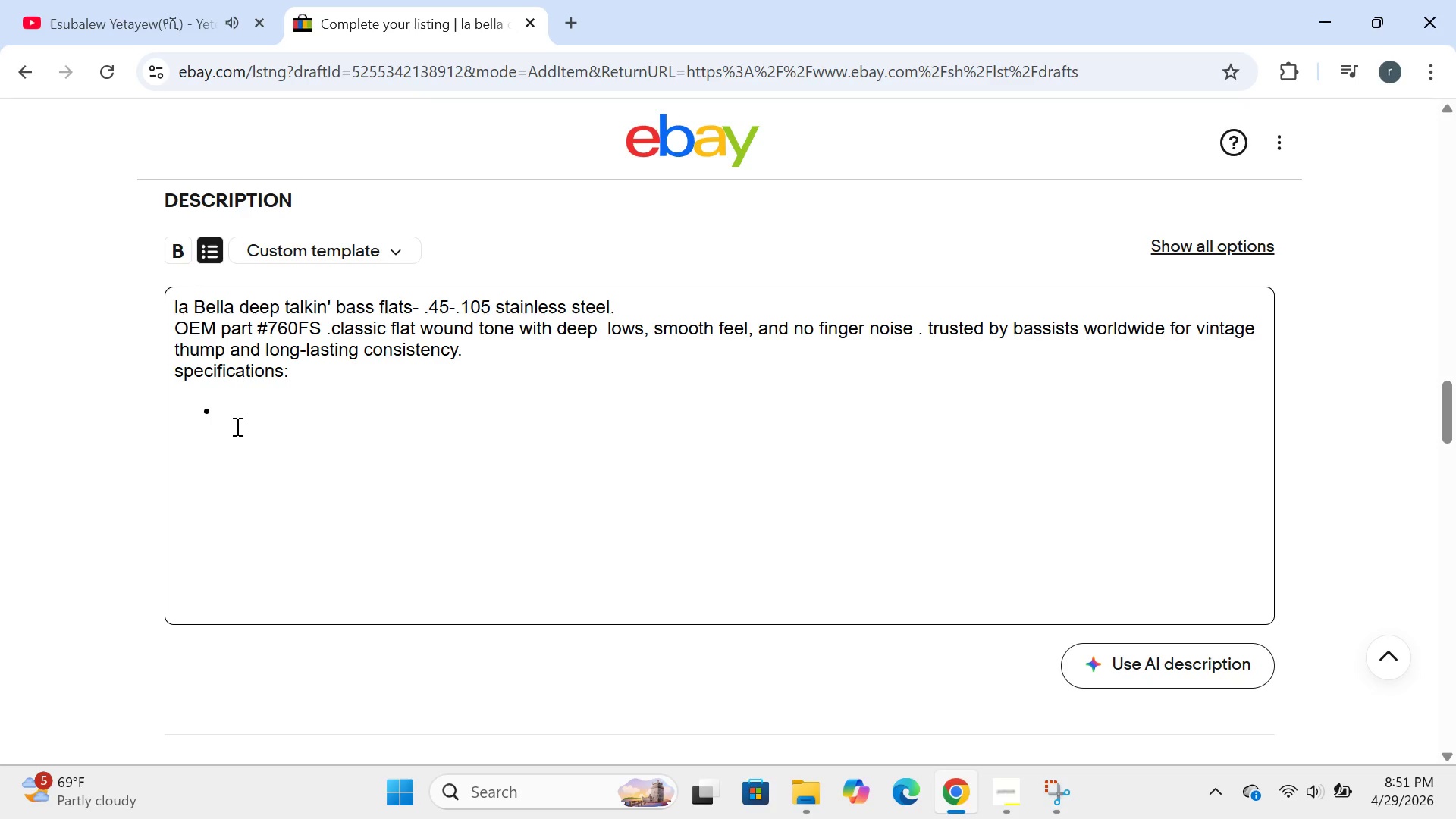 
left_click([236, 426])
 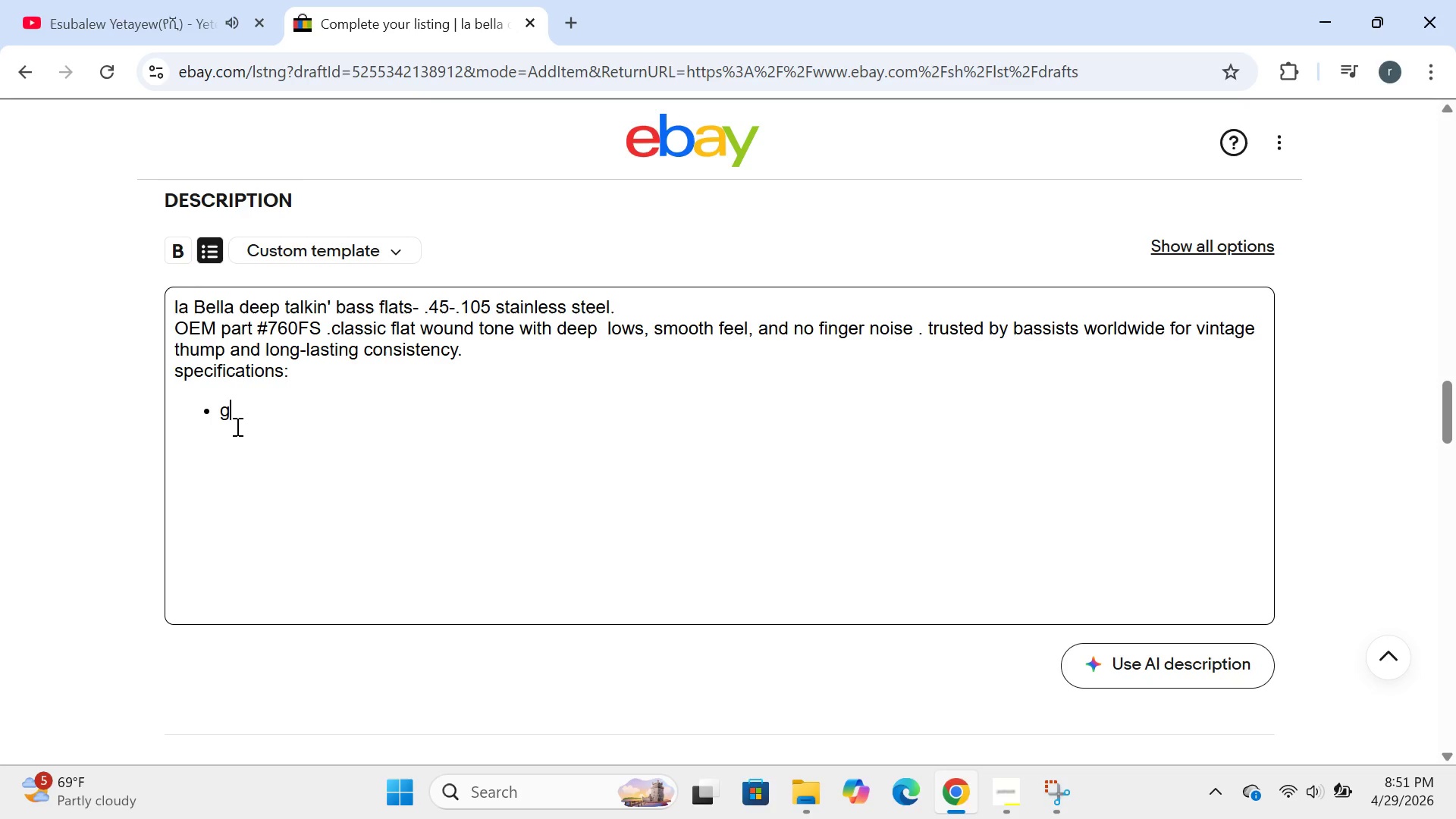 
type(gauge:)
 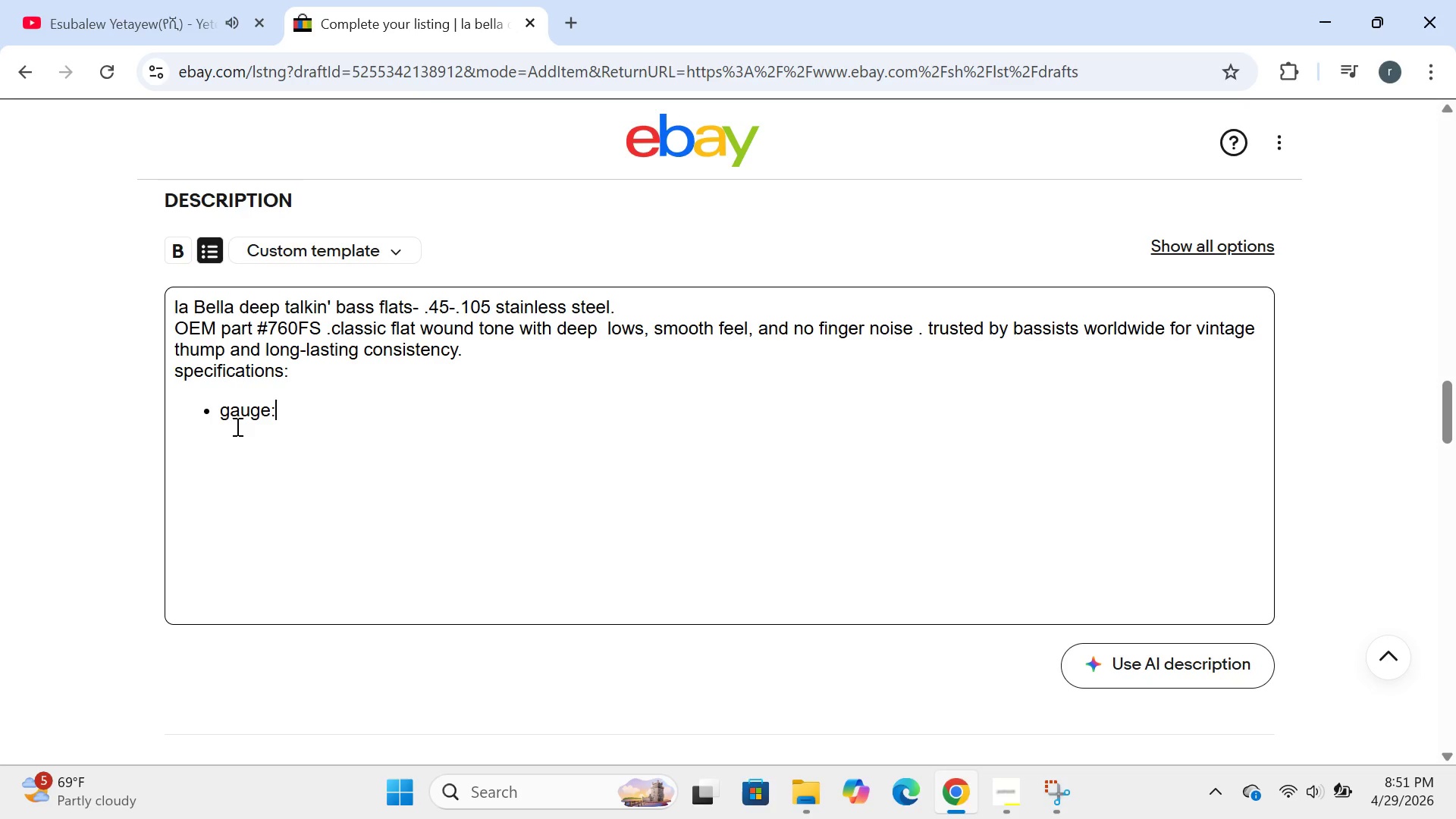 
type(.)
key(Backspace)
key(Backspace)
type(: .042)
key(Backspace)
type(5, .065, 0.)
 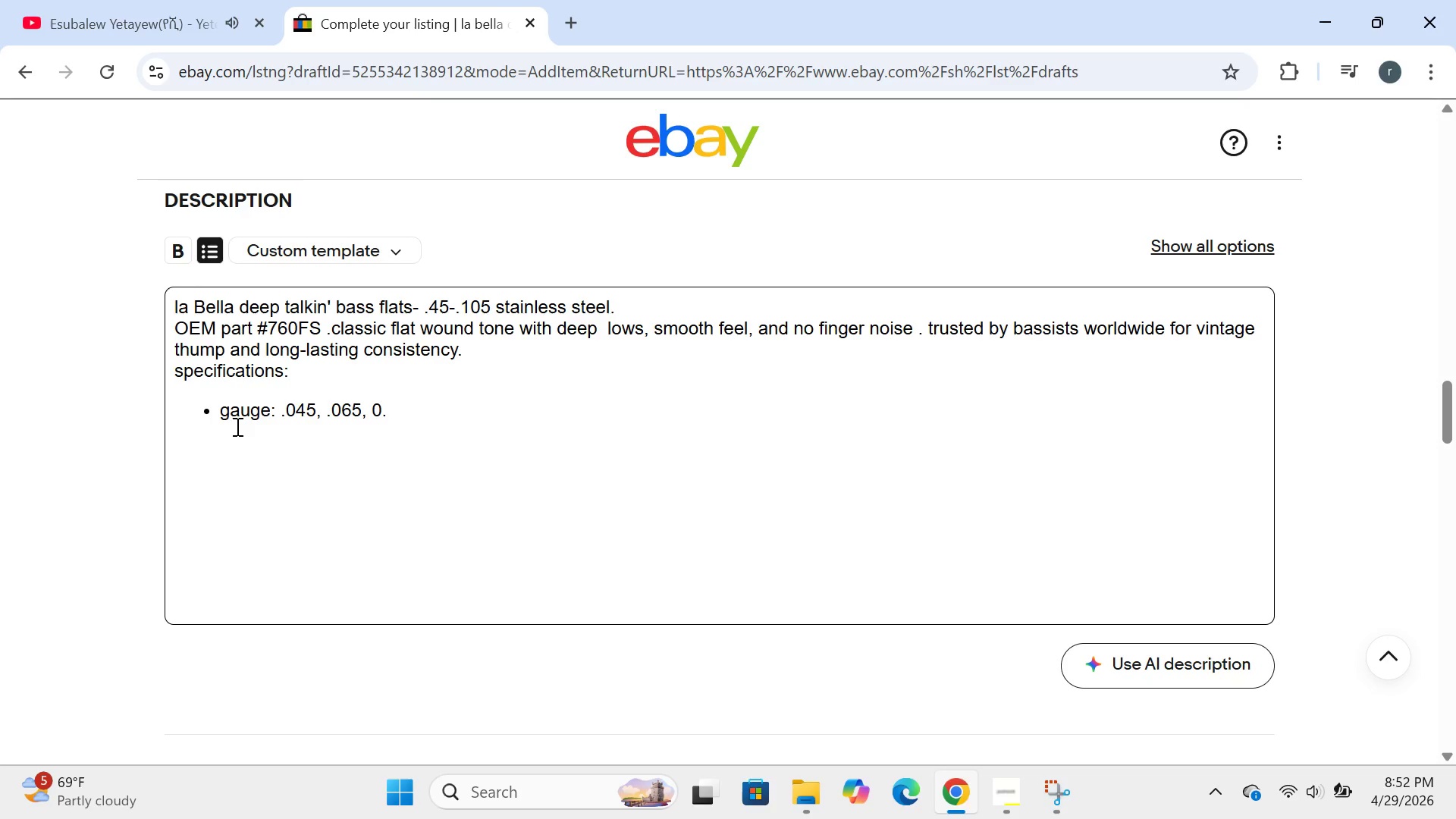 
type(85, .105)
 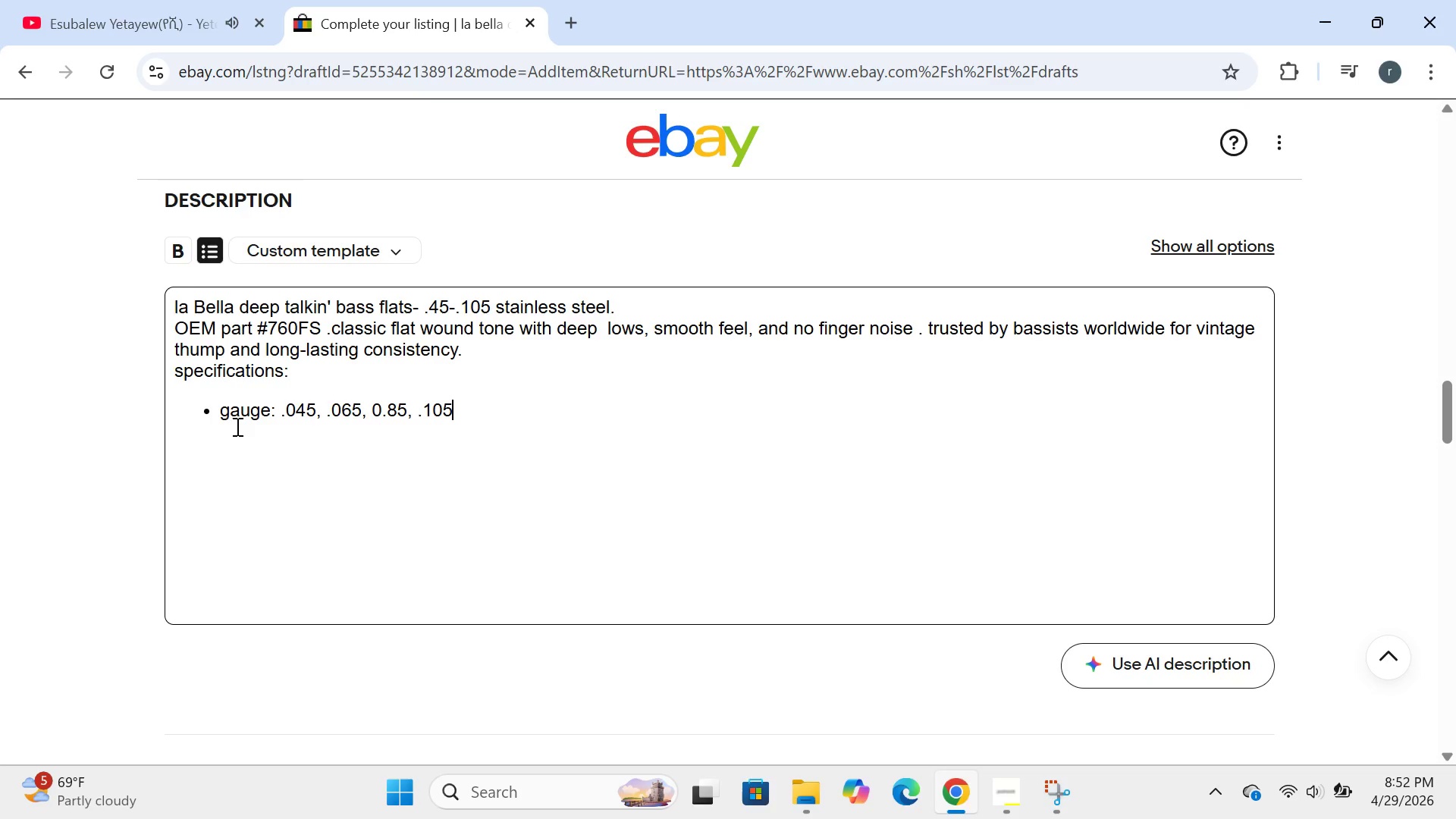 
key(Enter)
 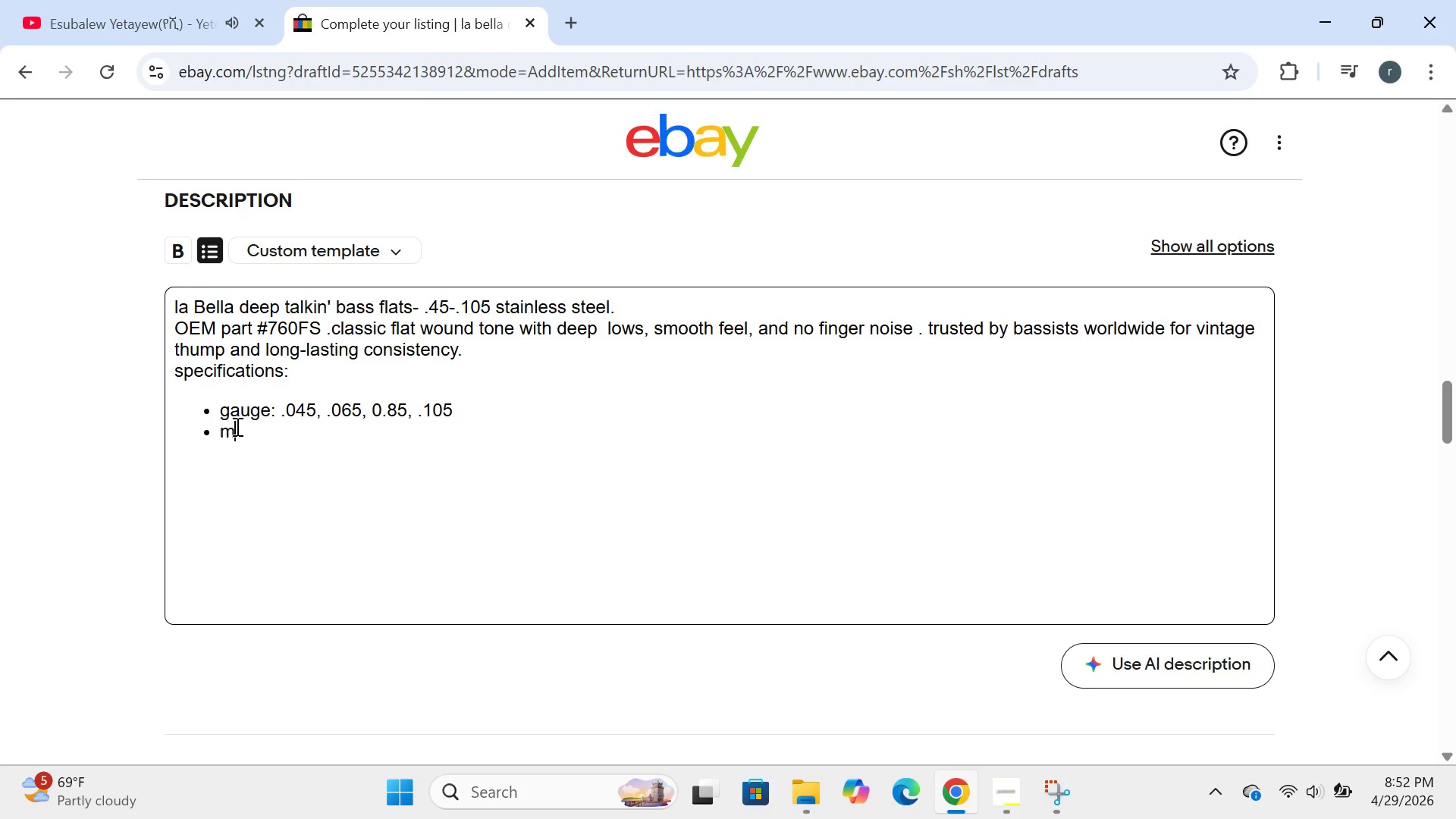 
type(material:stainless steel)
 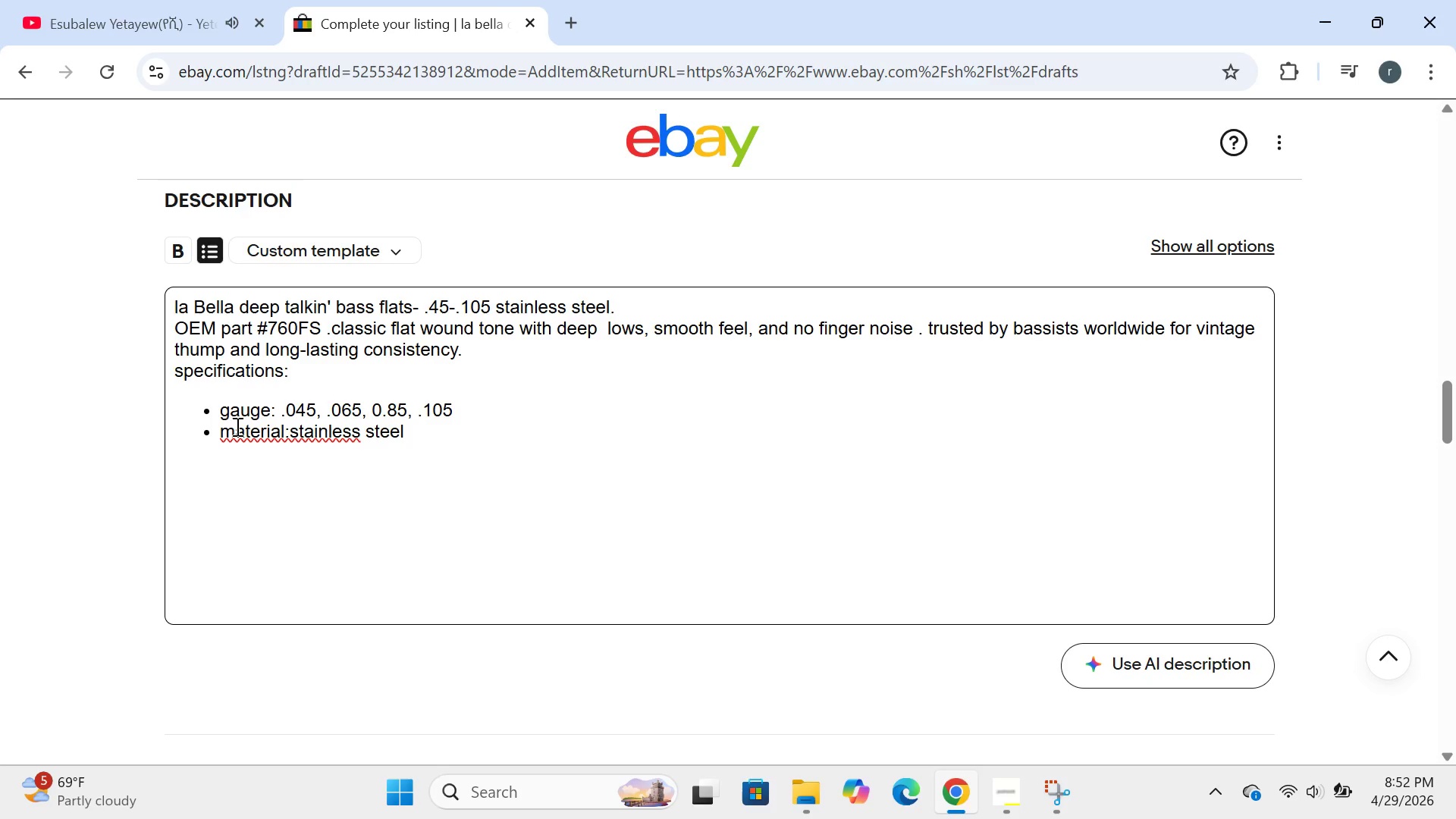 
key(Enter)
 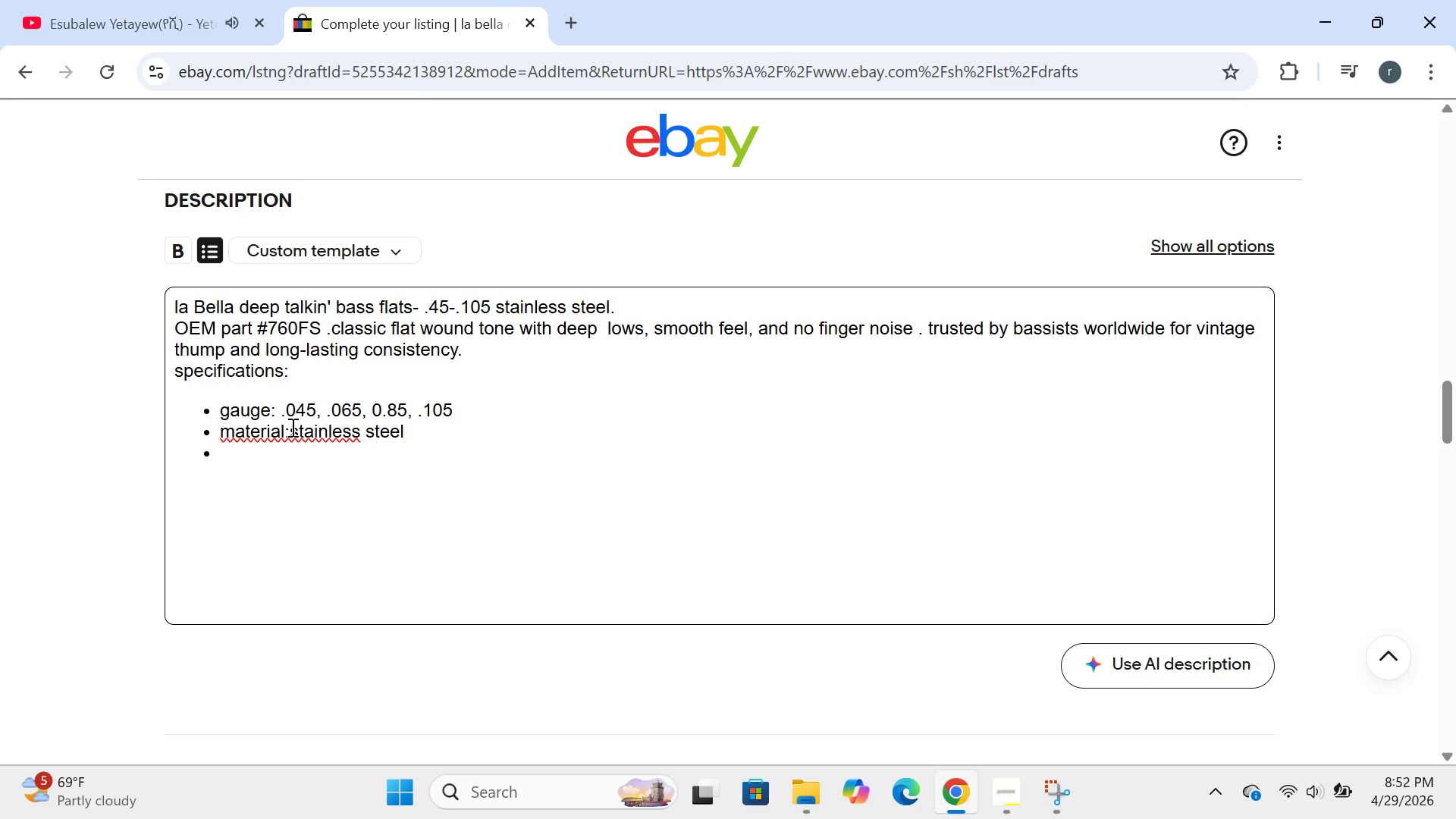 
left_click([292, 428])
 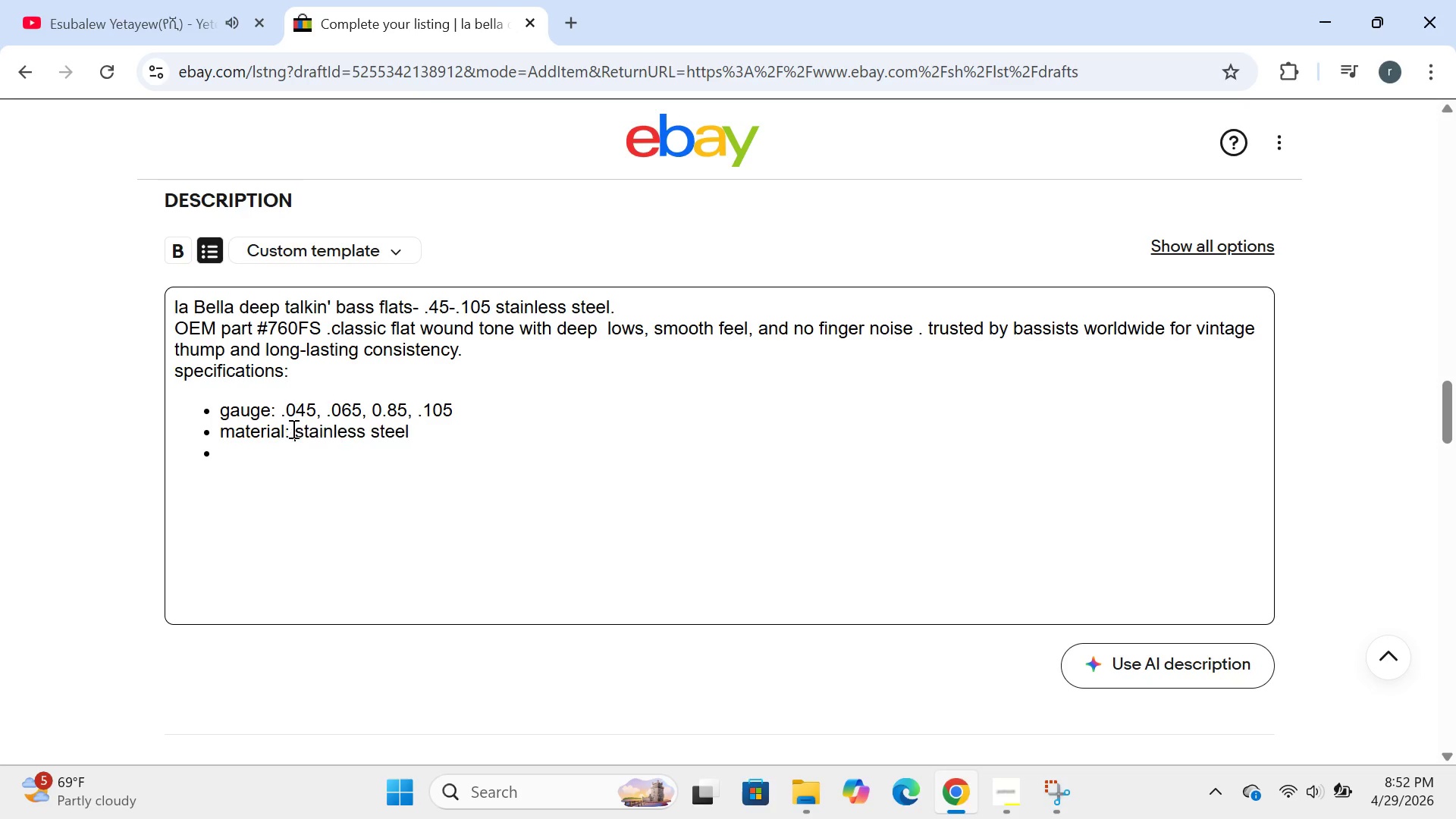 
key(Space)
 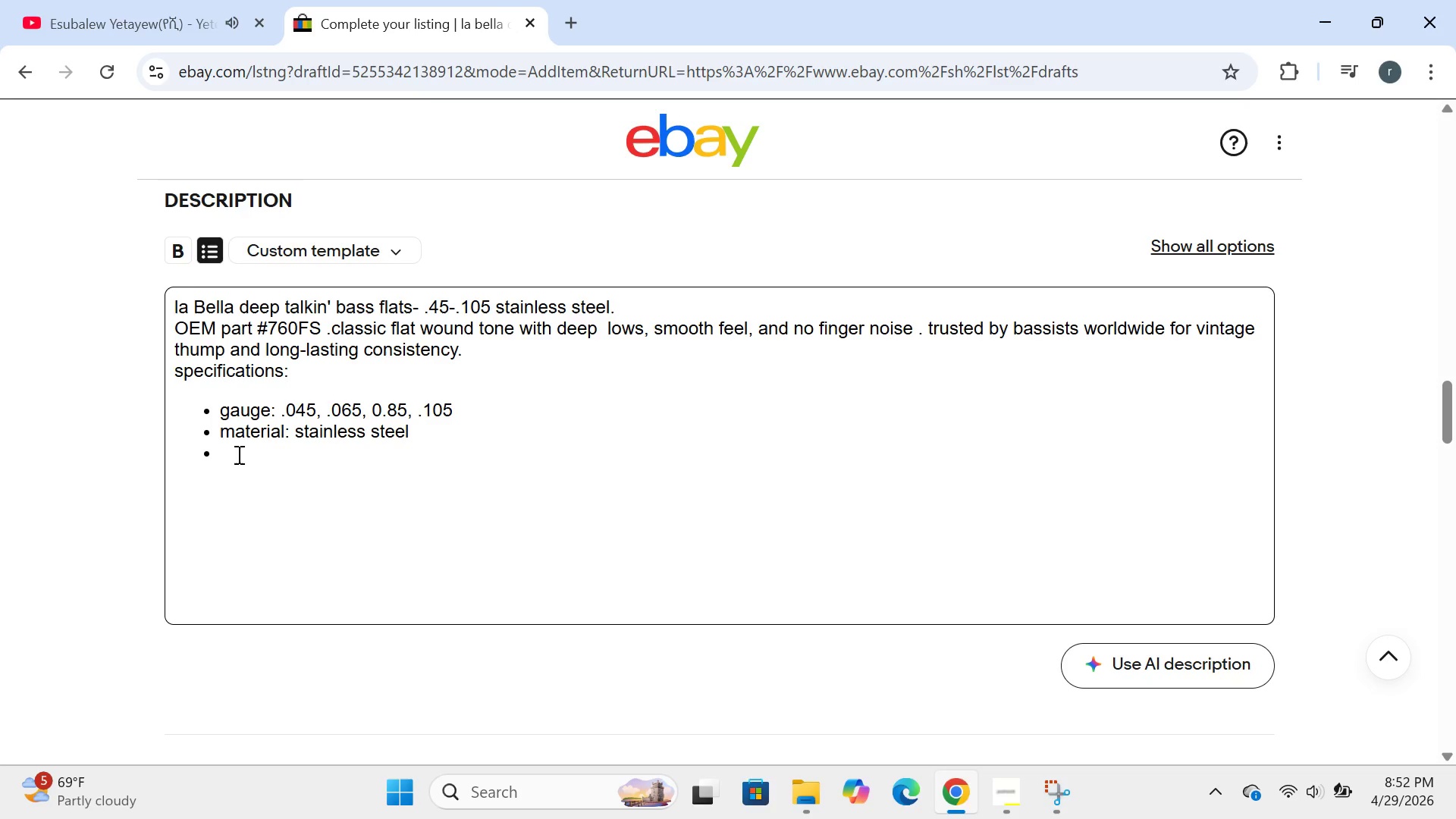 
left_click([237, 454])
 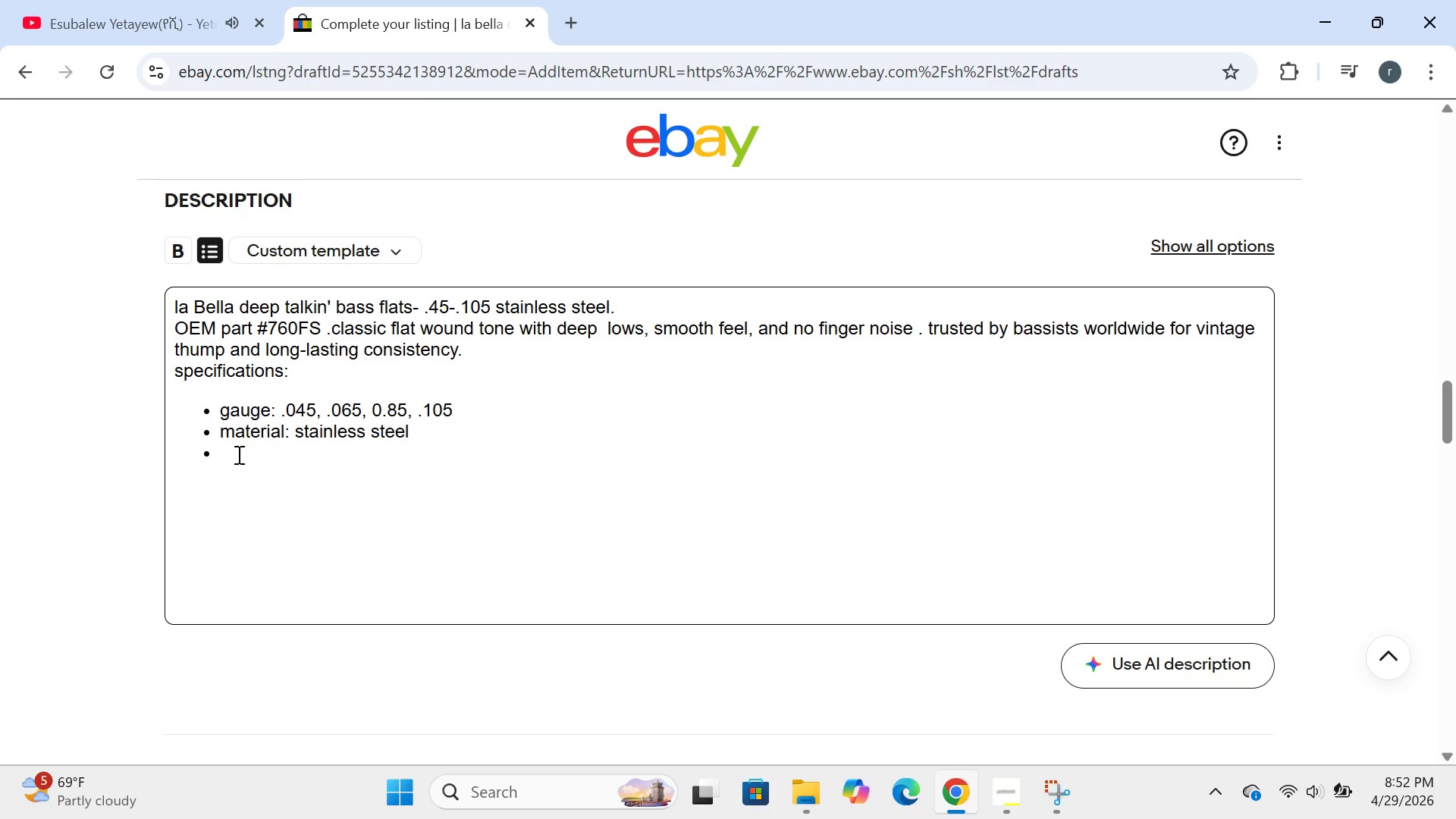 
wait(5.06)
 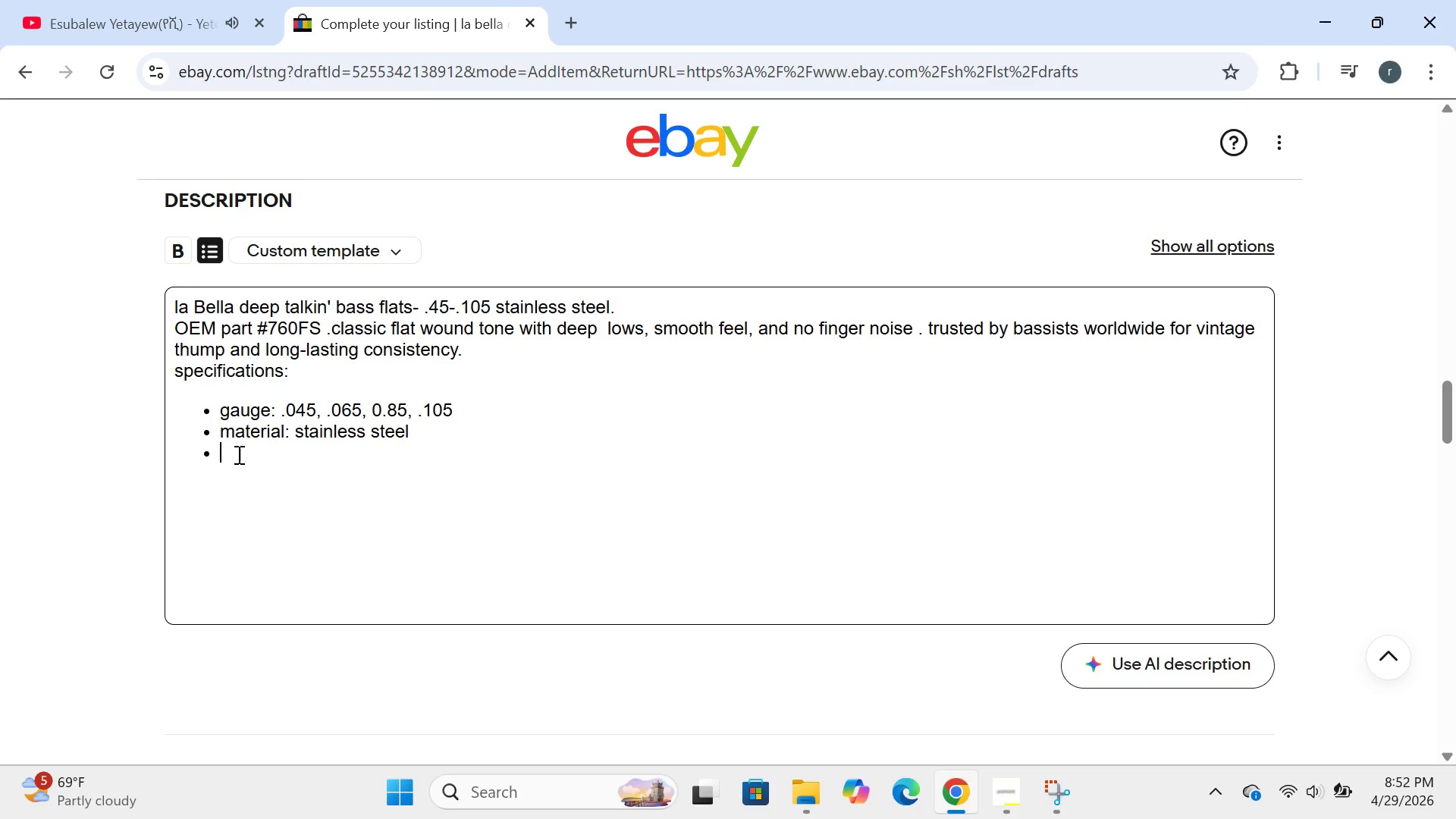 
type(construction:flatwound)
 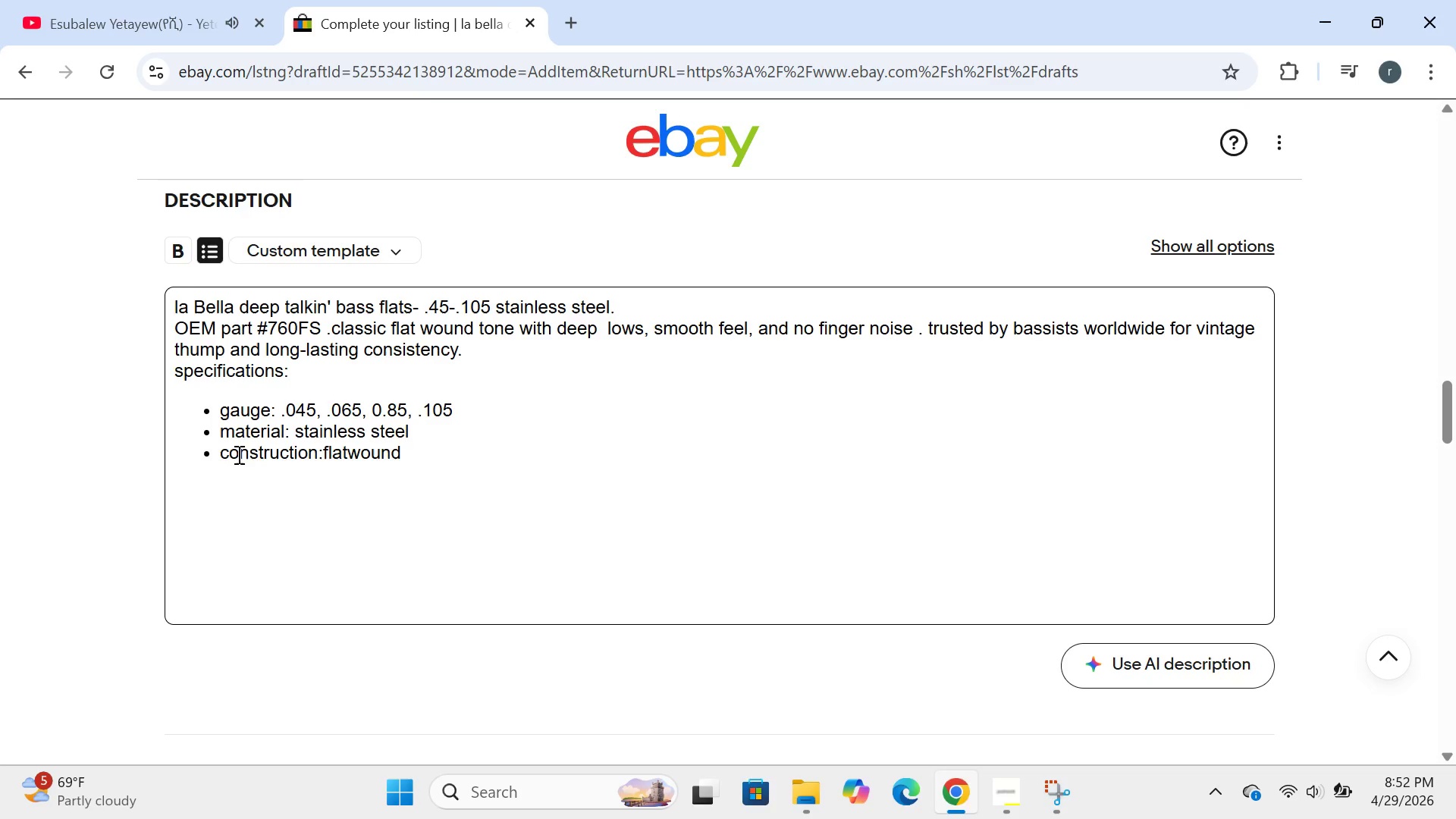 
key(Enter)
 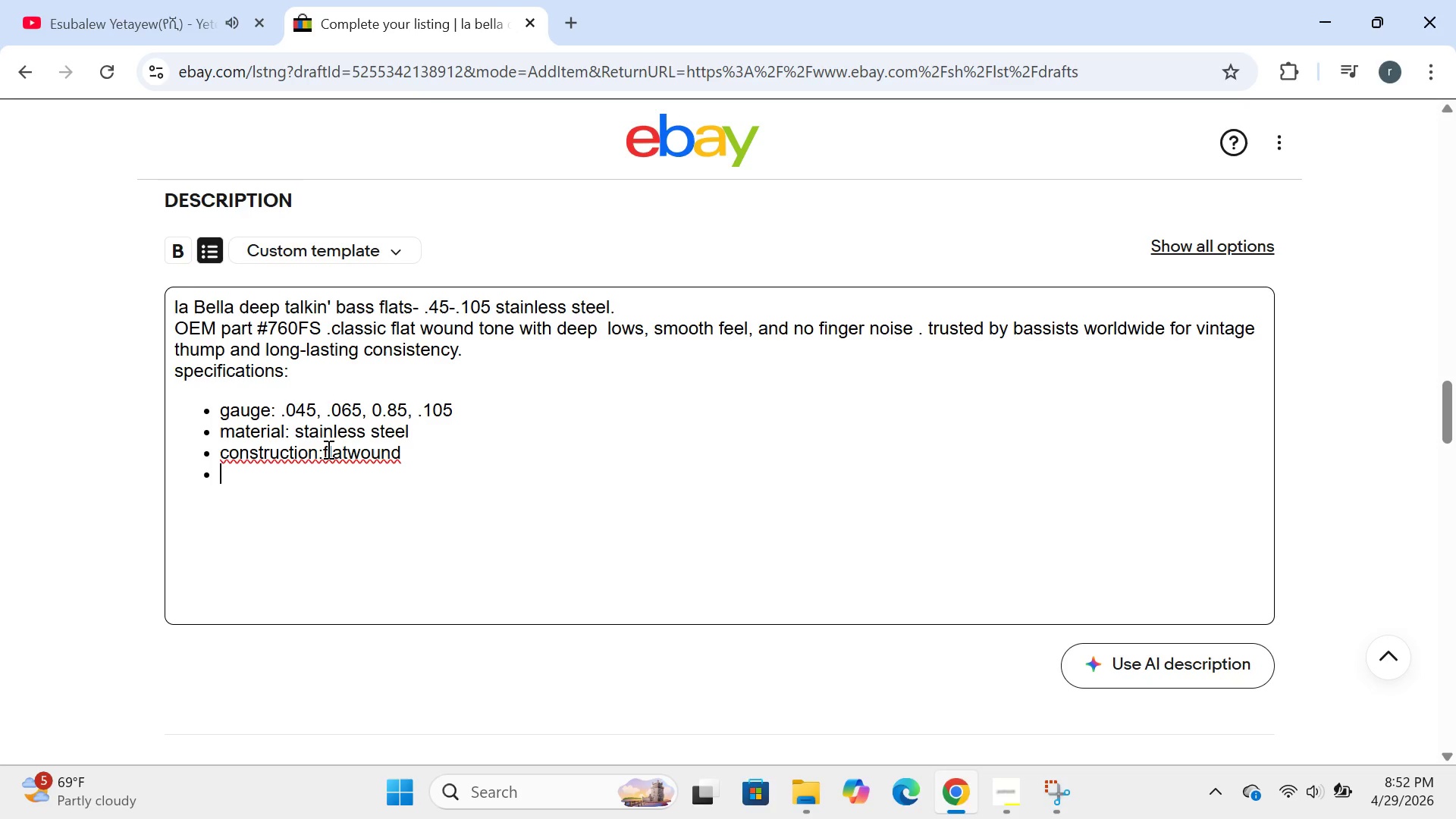 
left_click([329, 449])
 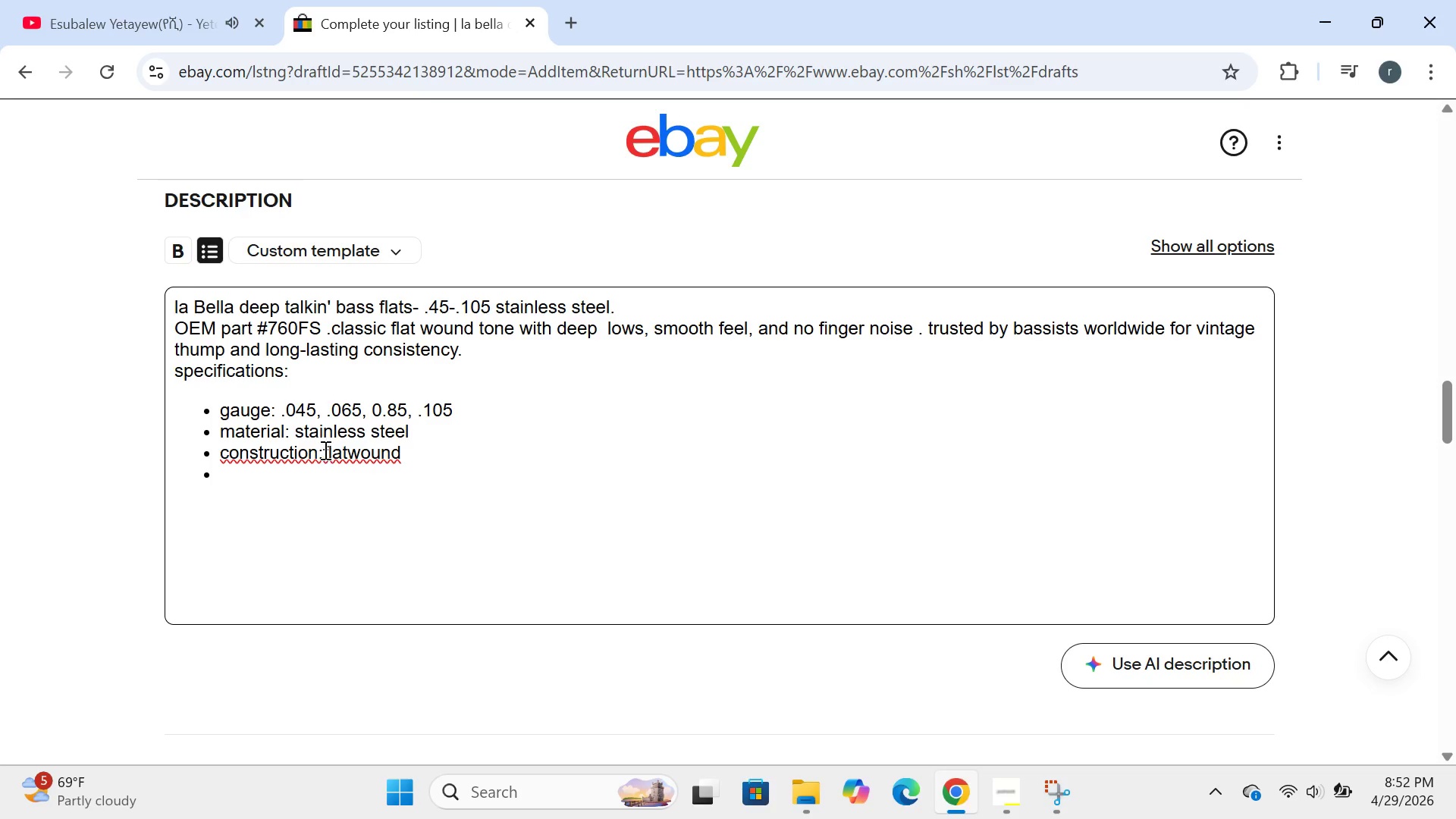 
left_click([324, 450])
 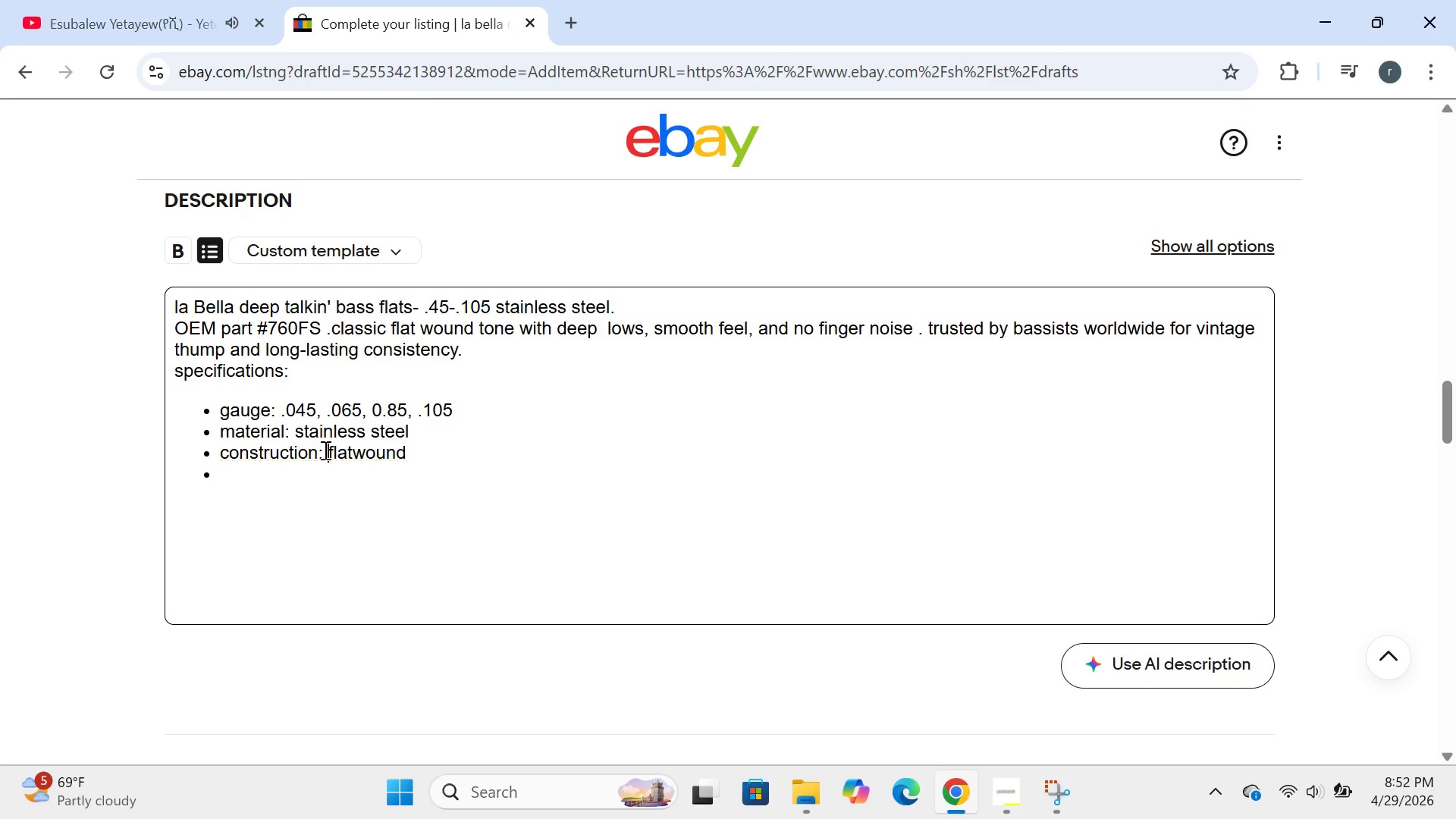 
key(Space)
 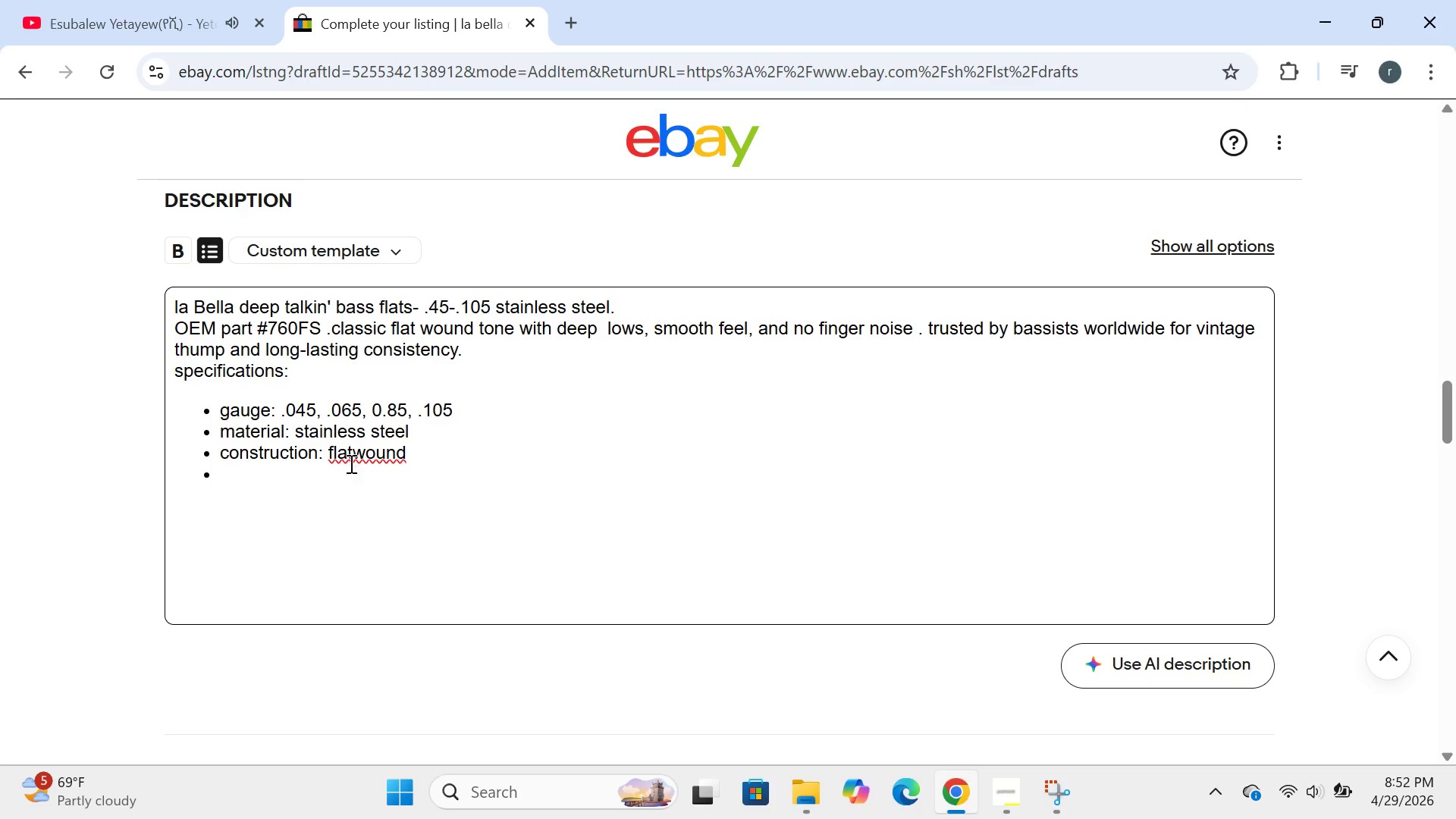 
left_click([353, 450])
 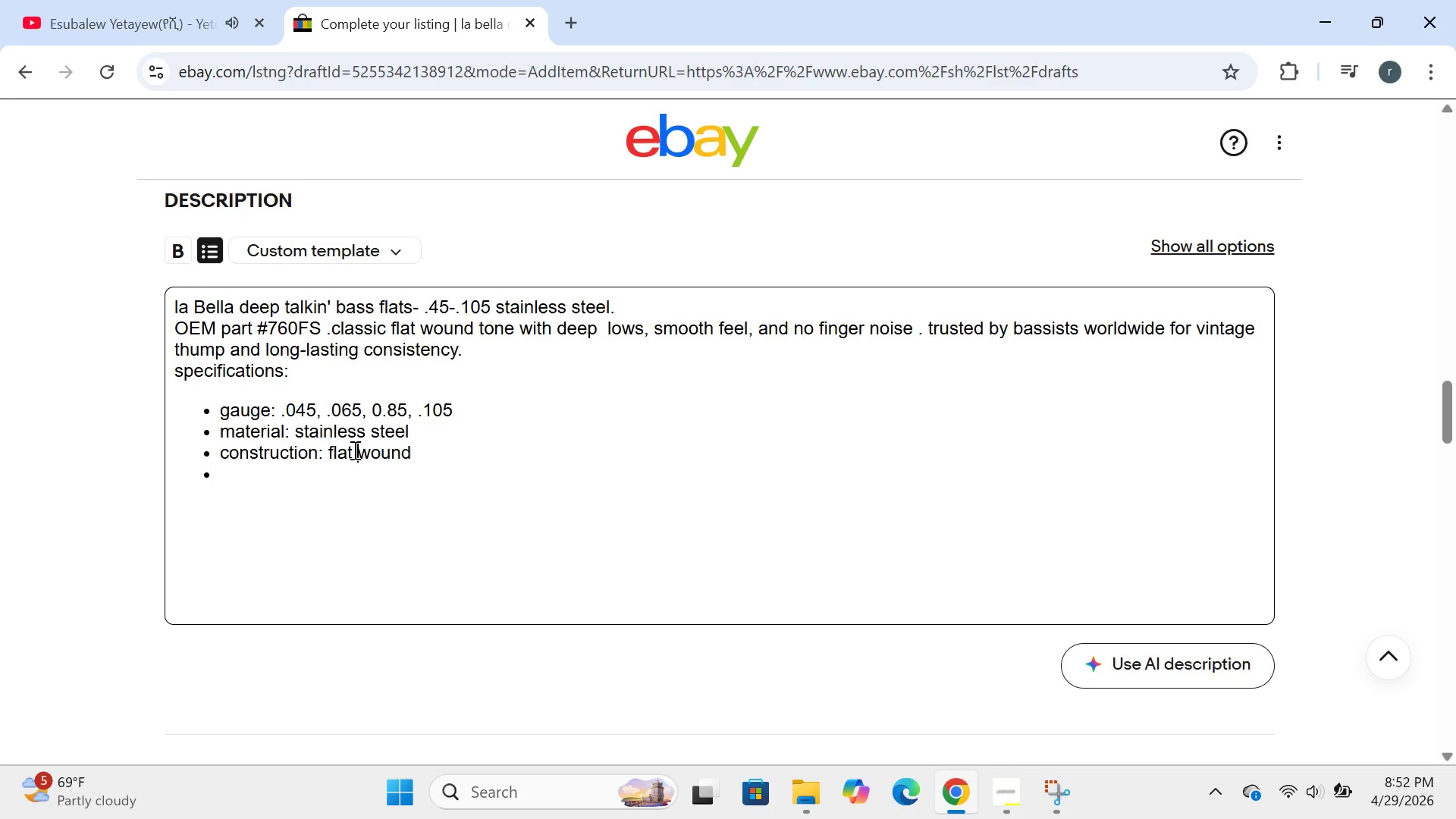 
key(Space)
 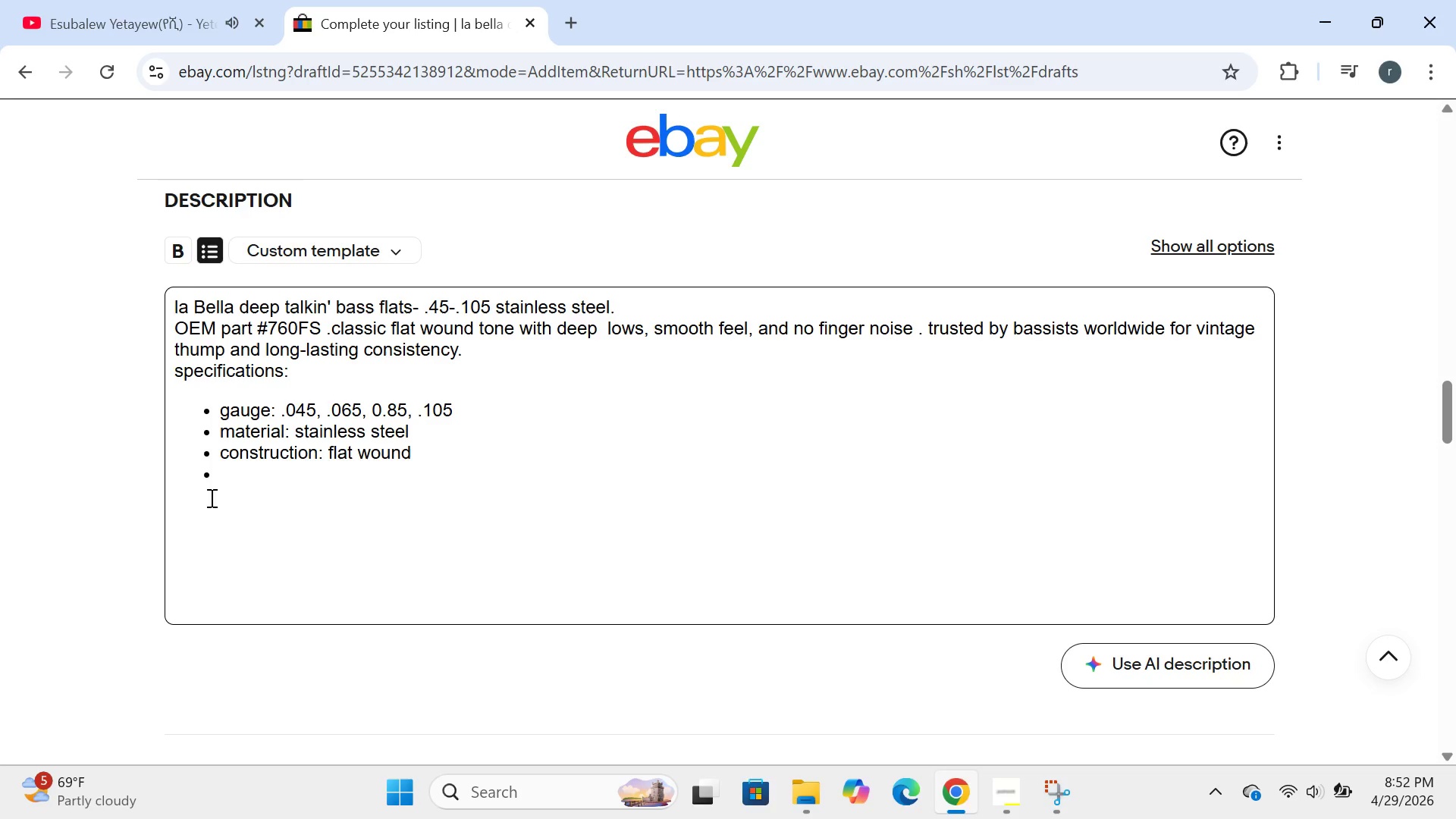 
left_click([214, 484])
 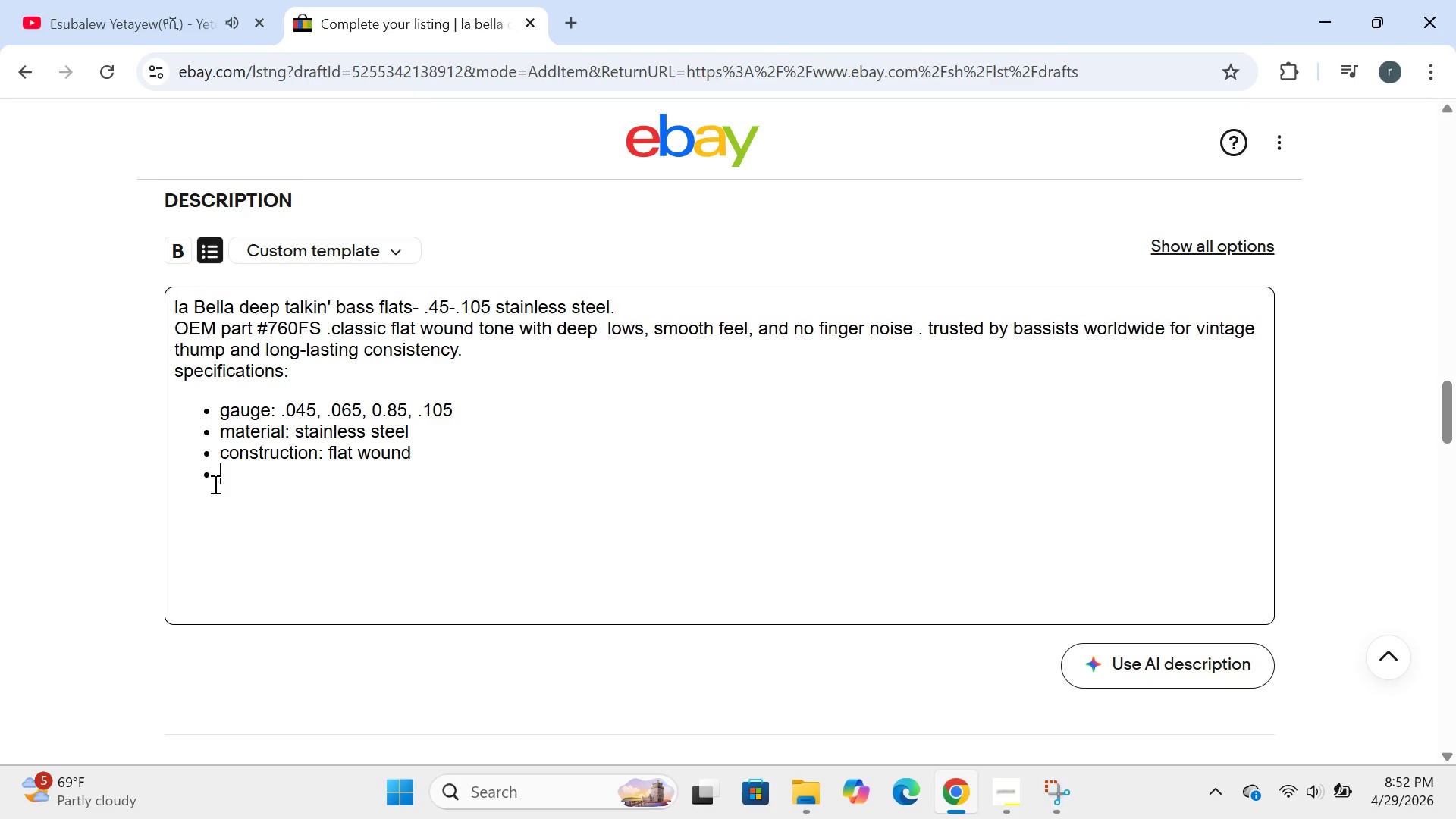 
type(scale: lomg )
key(Backspace)
key(Backspace)
key(Backspace)
type(ng scale())
 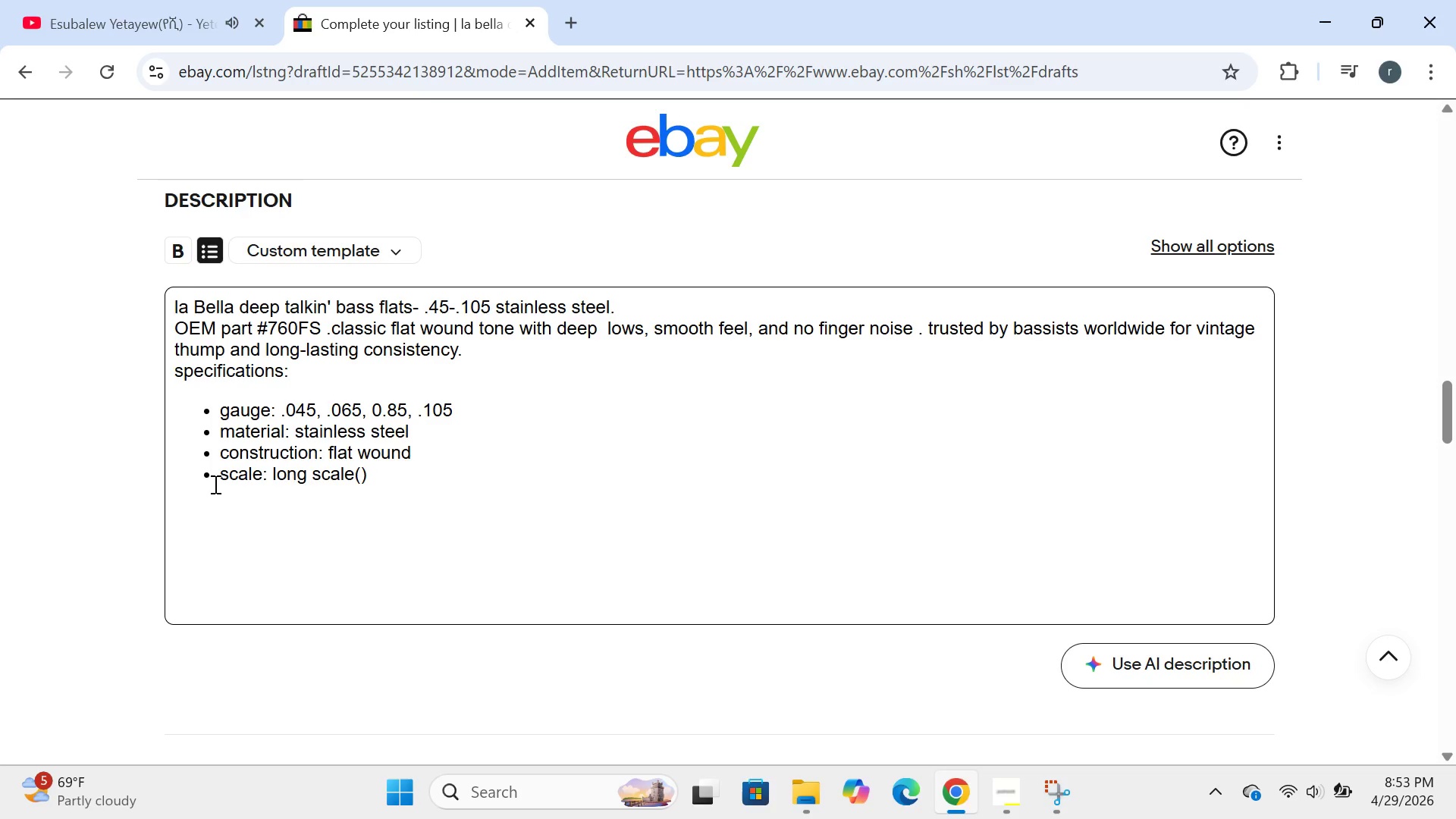 
key(ArrowLeft)
 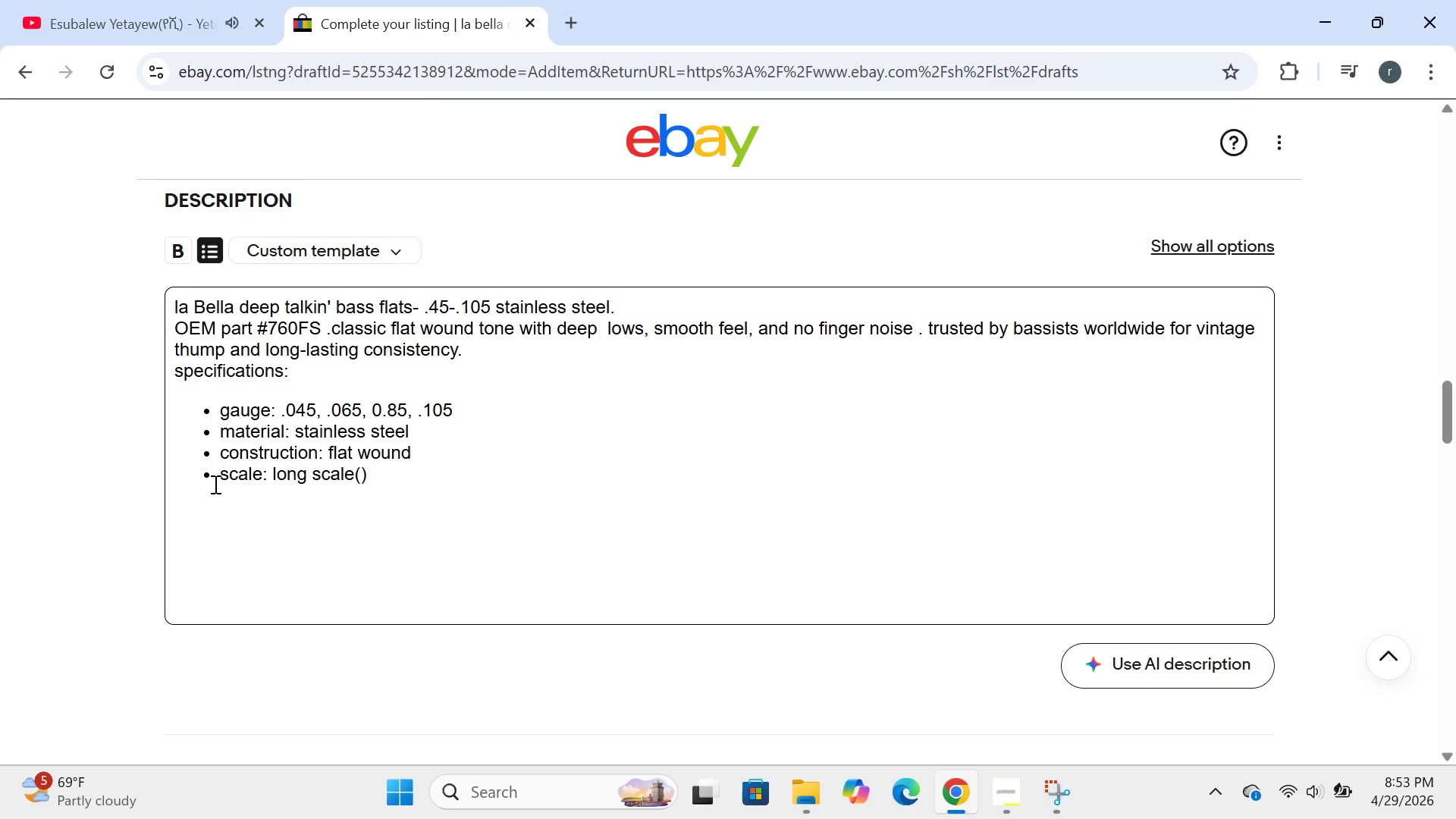 
key(Shift+Quote)
 